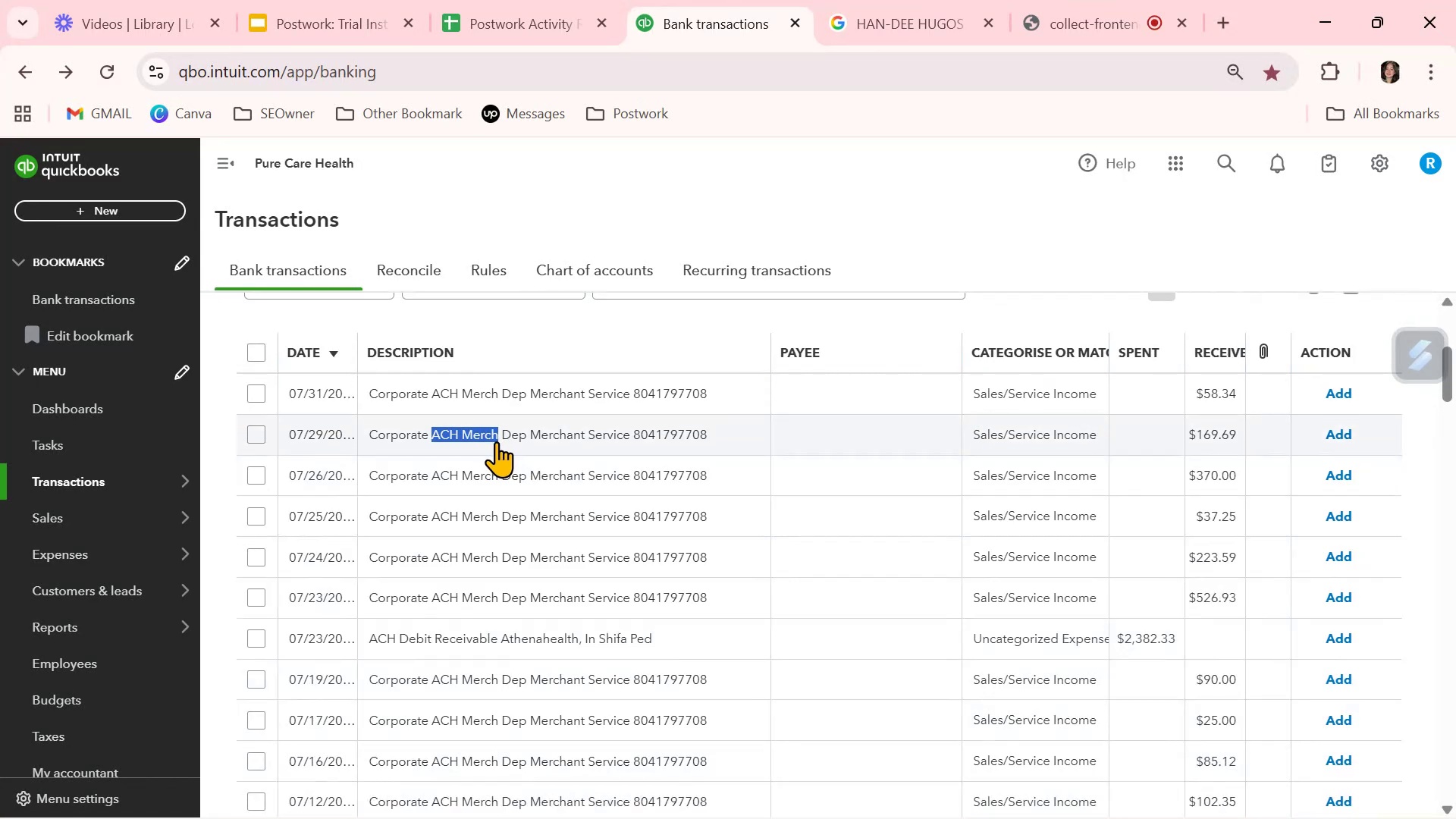 
scroll: coordinate [533, 624], scroll_direction: up, amount: 1.0
 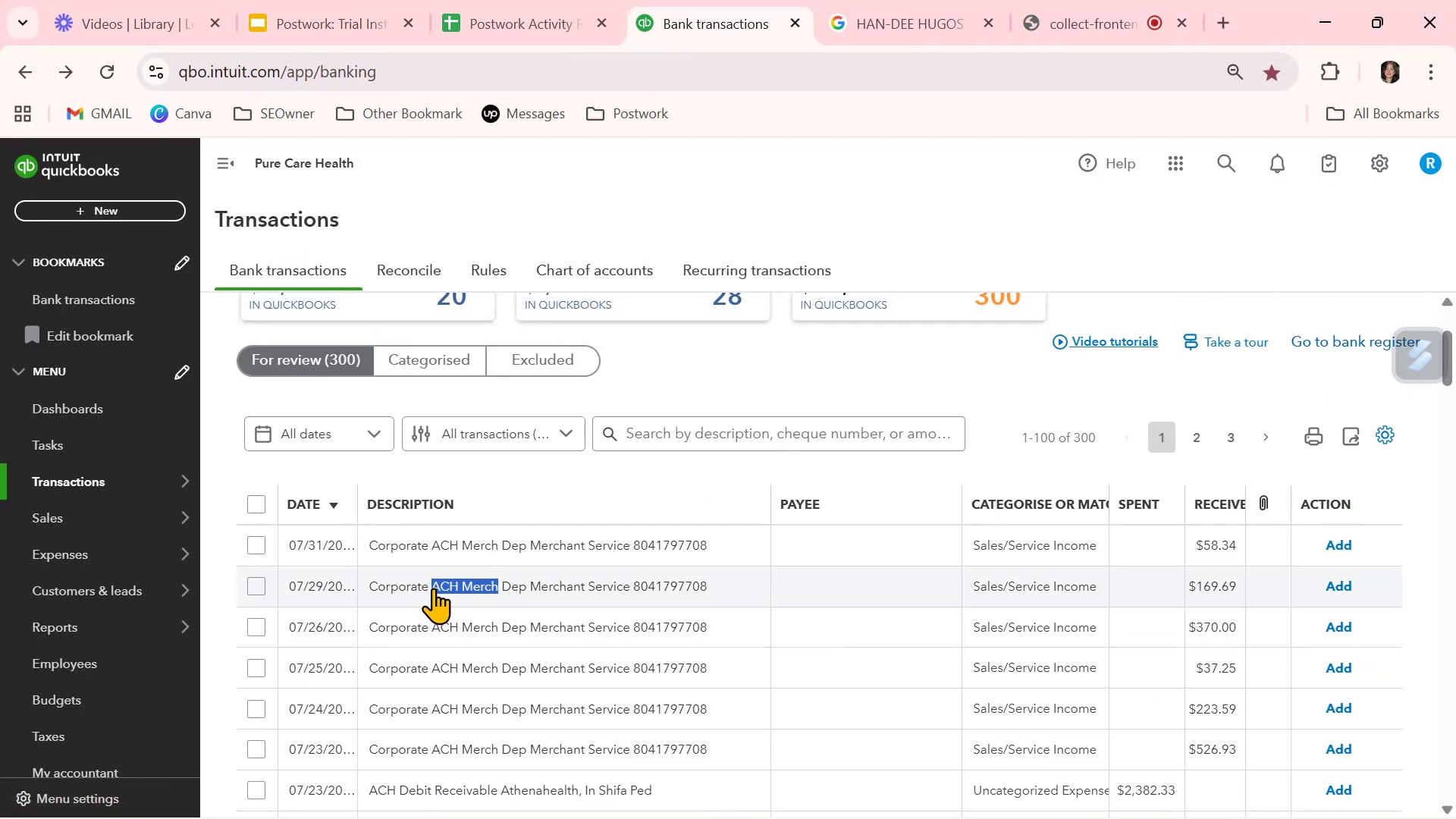 
wait(10.22)
 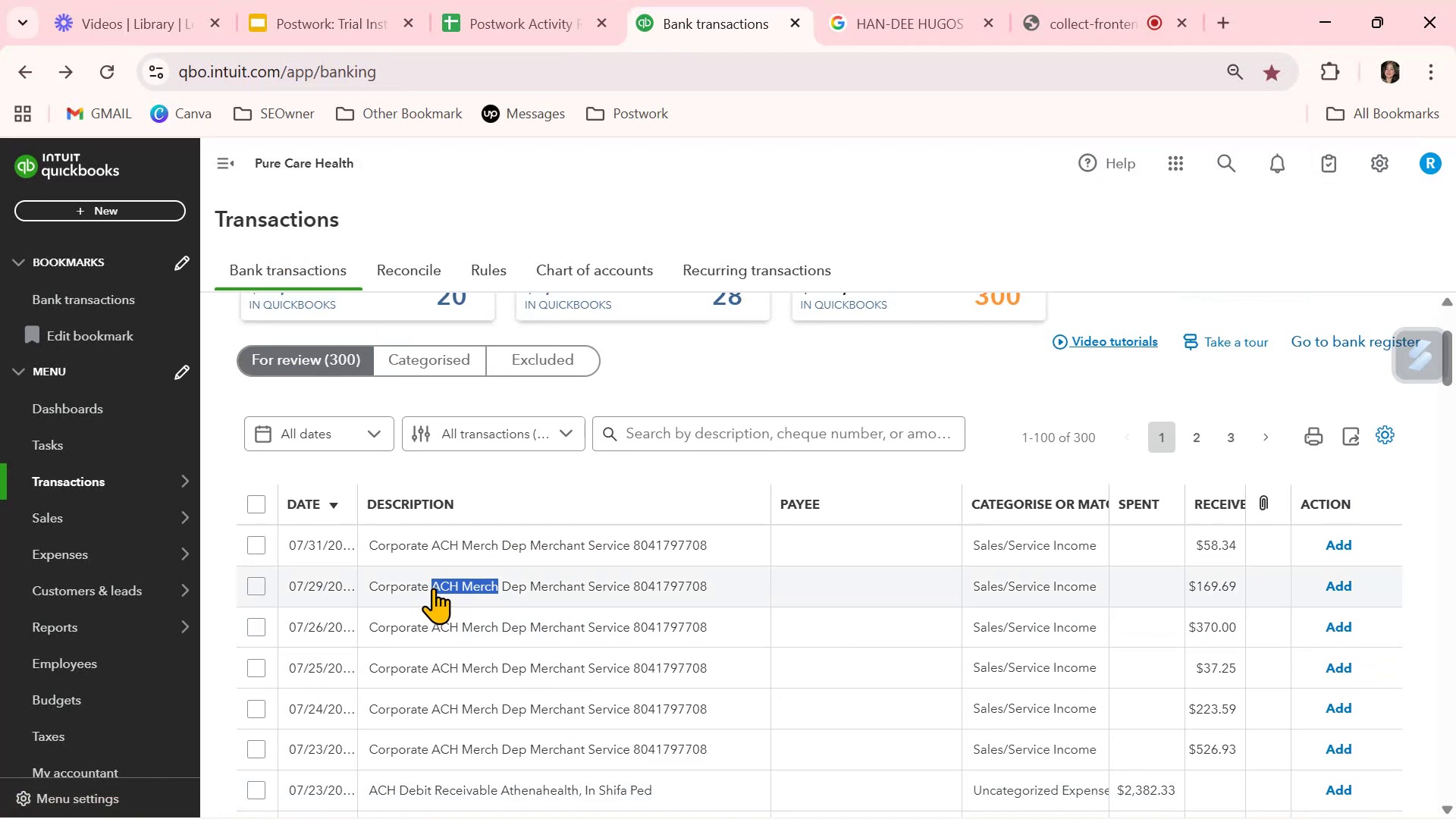 
scroll: coordinate [449, 590], scroll_direction: down, amount: 1.0
 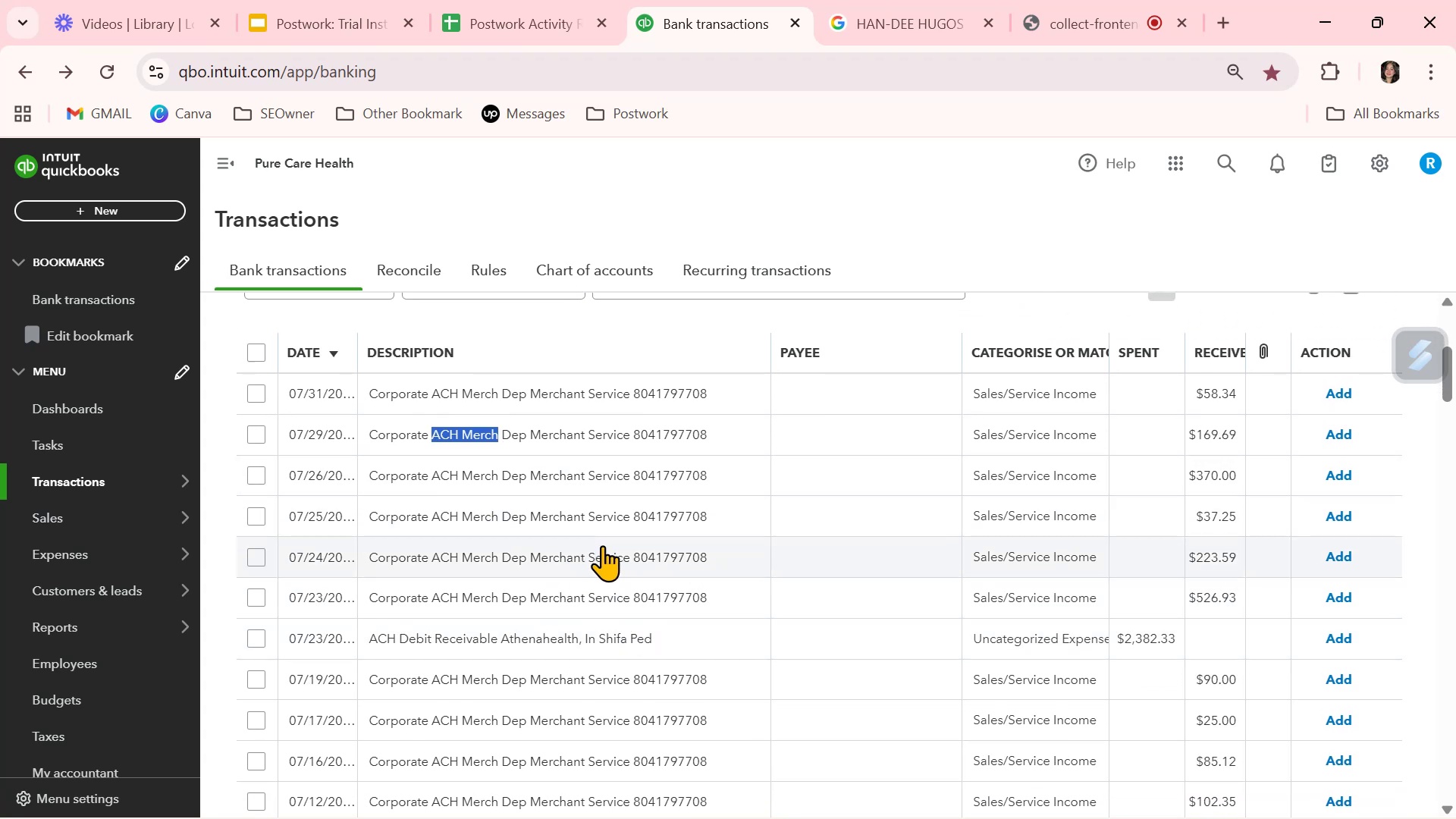 
key(Control+ControlLeft)
 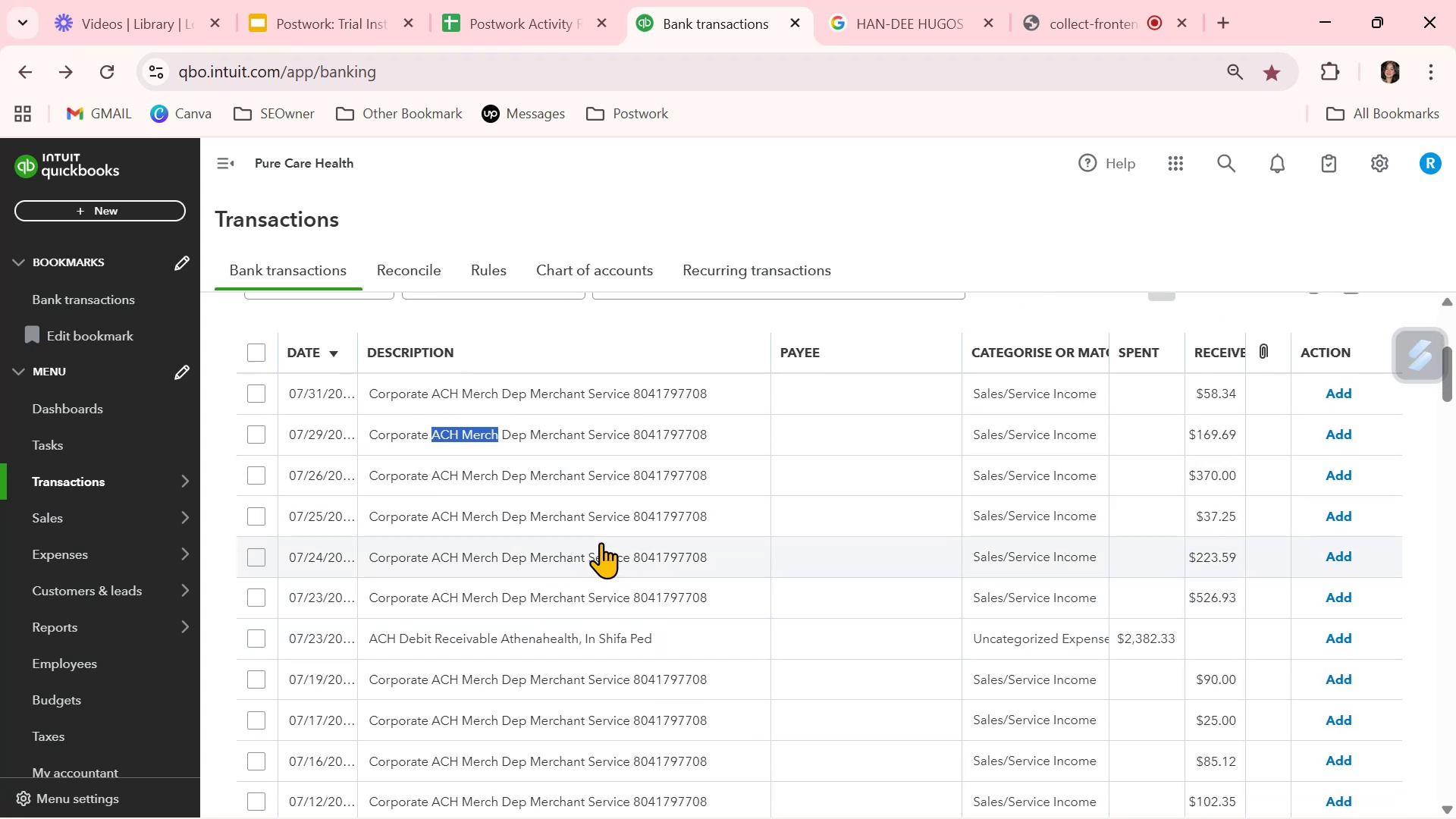 
key(Control+C)
 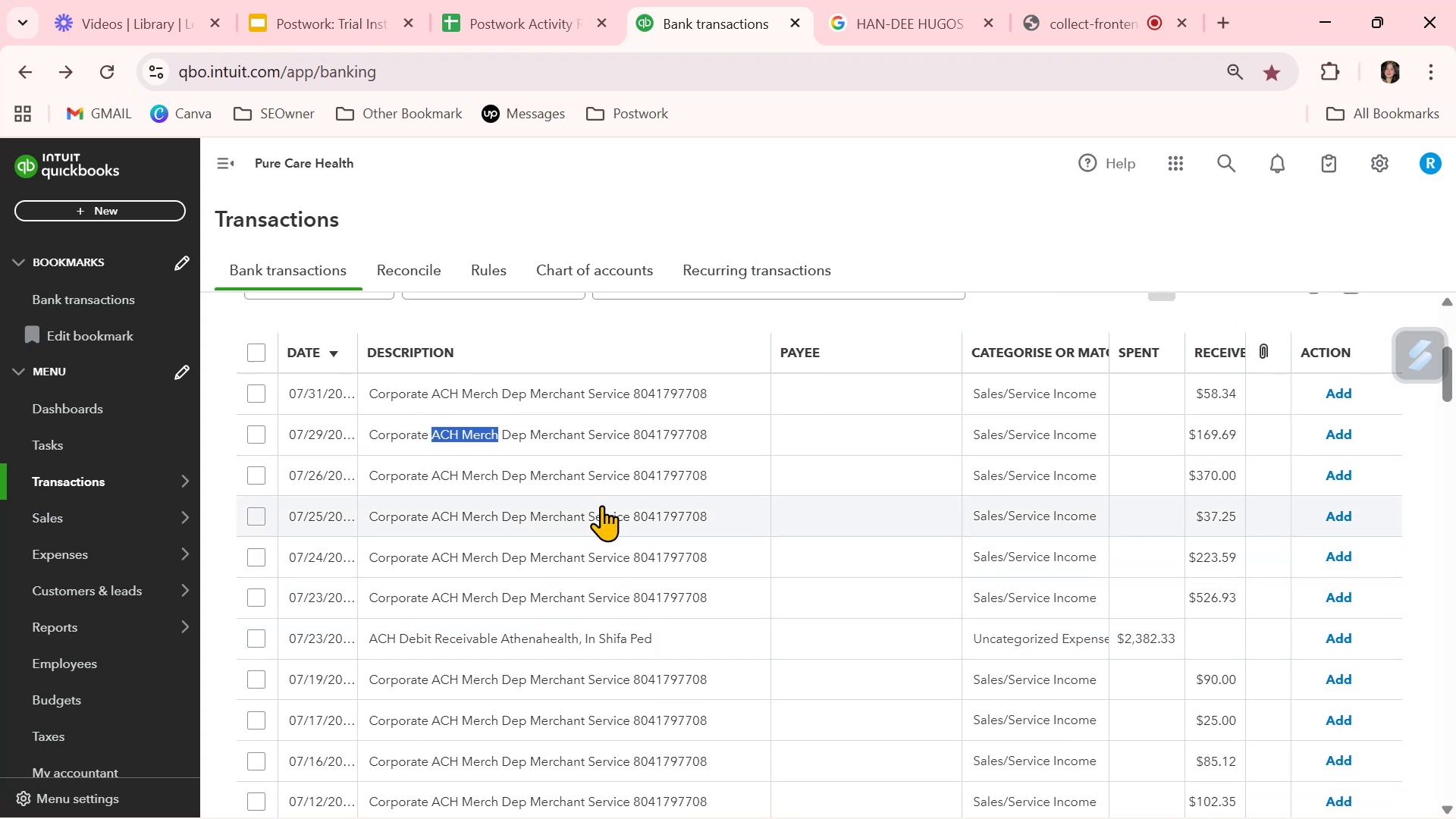 
scroll: coordinate [447, 444], scroll_direction: up, amount: 2.0
 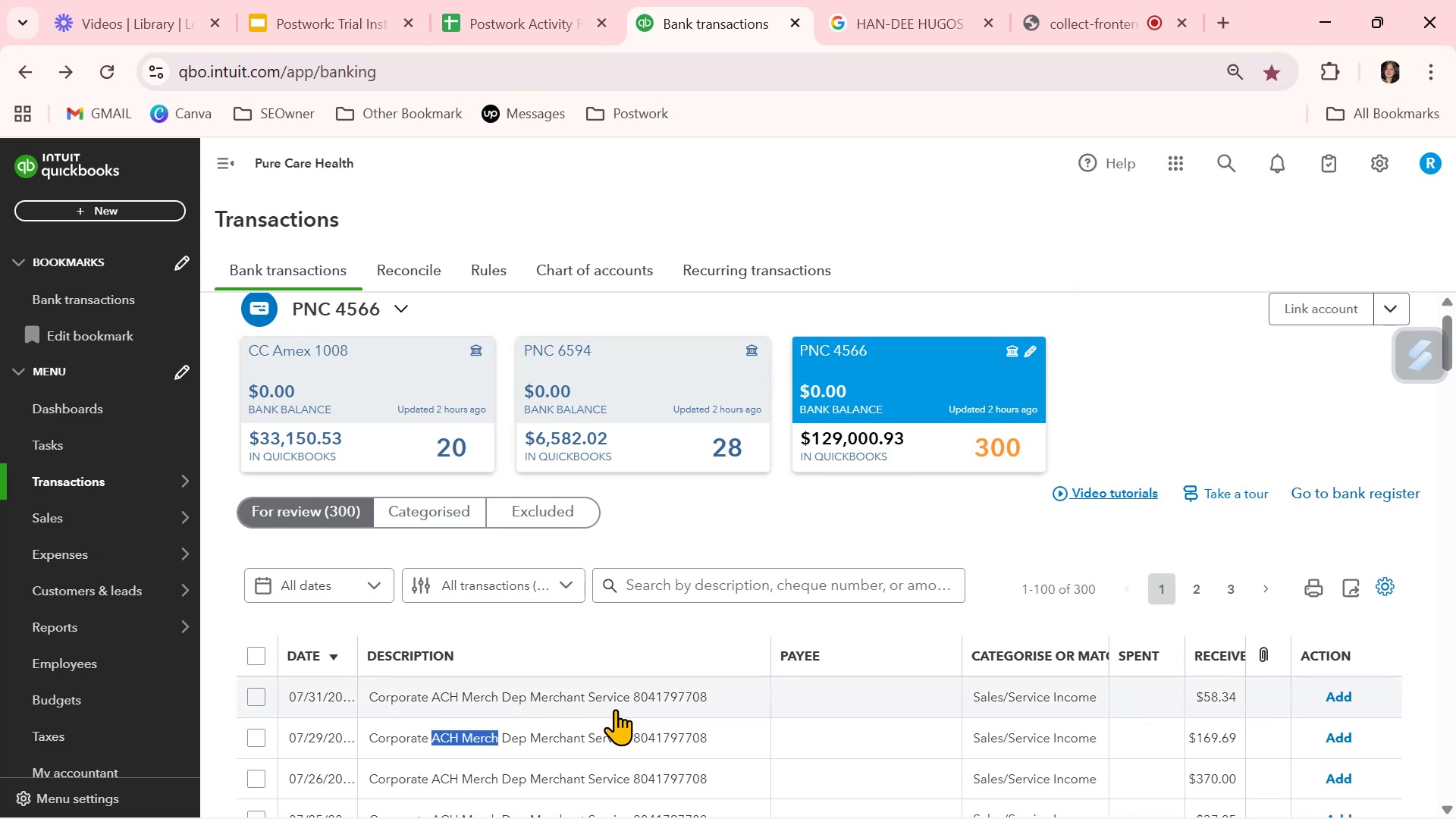 
left_click([827, 730])
 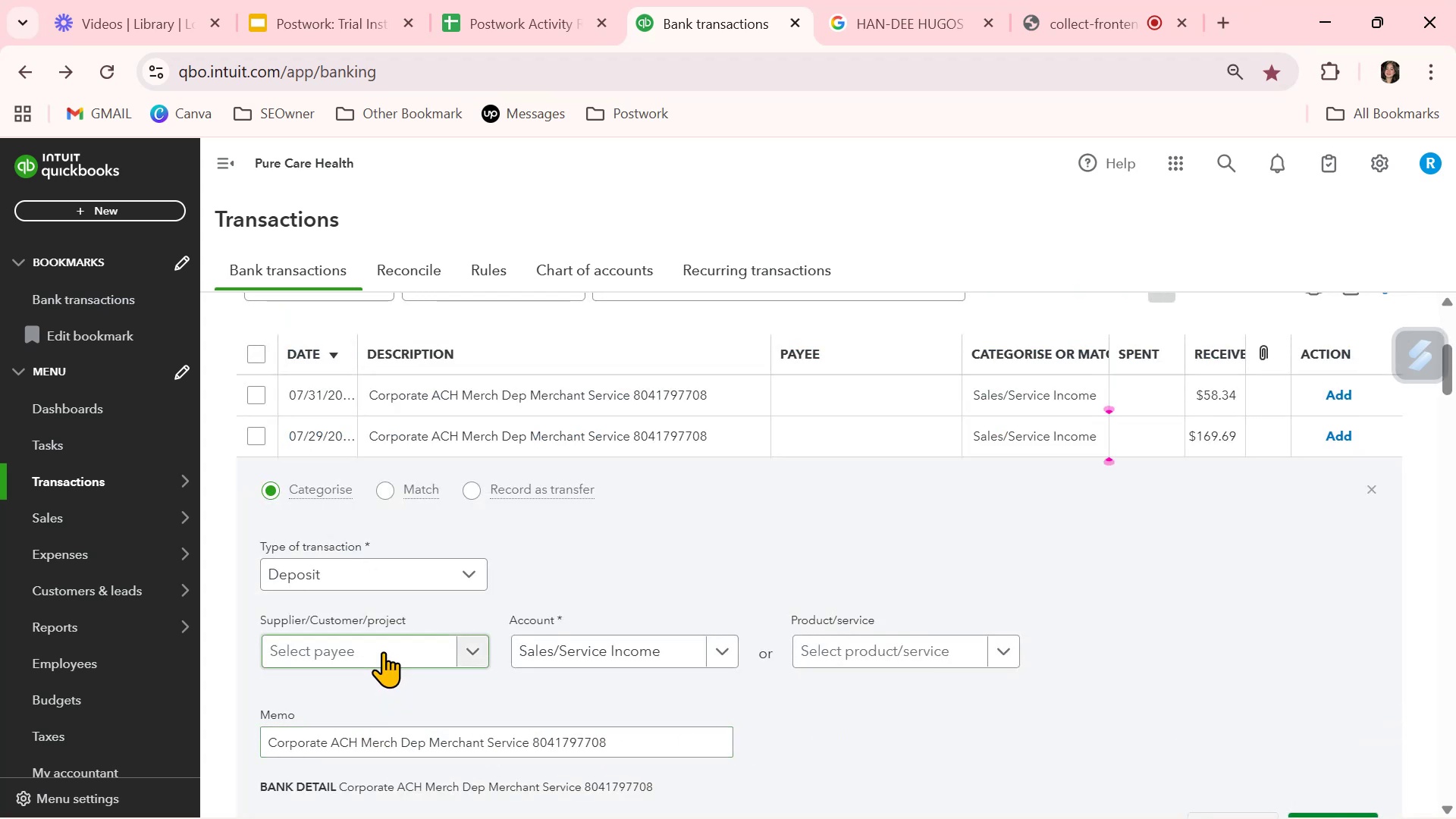 
left_click([382, 646])
 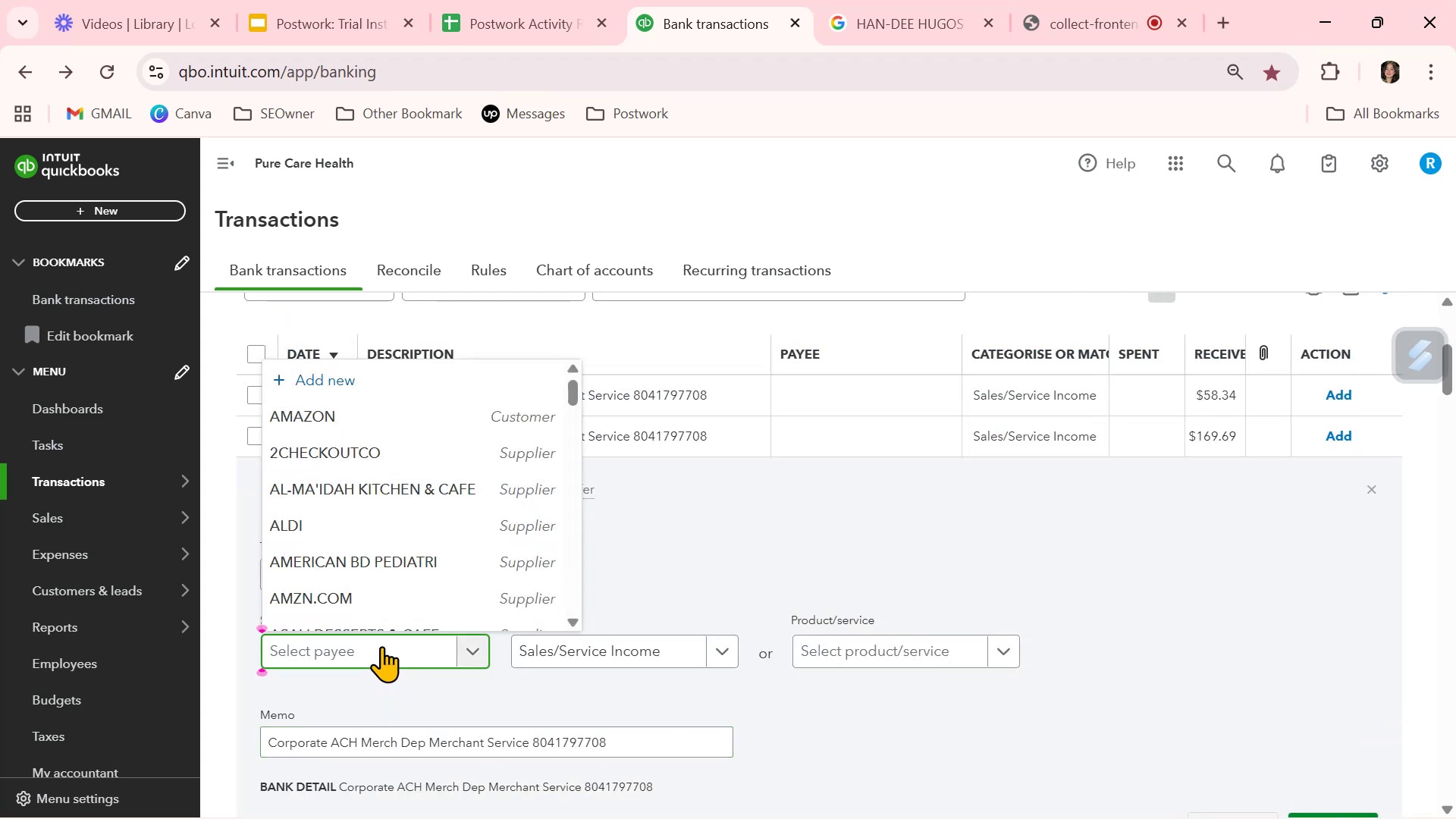 
key(Control+ControlLeft)
 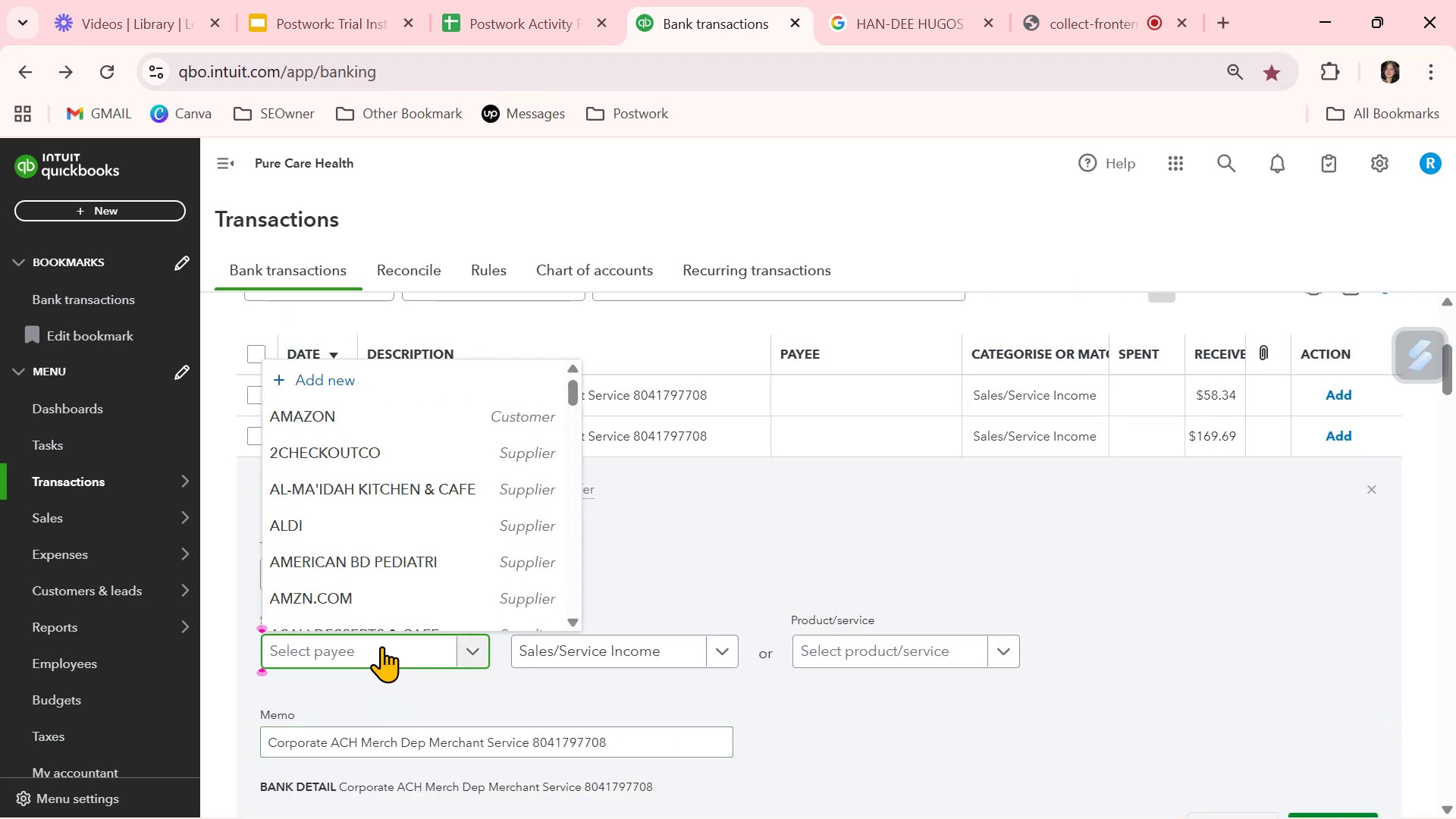 
key(Control+V)
 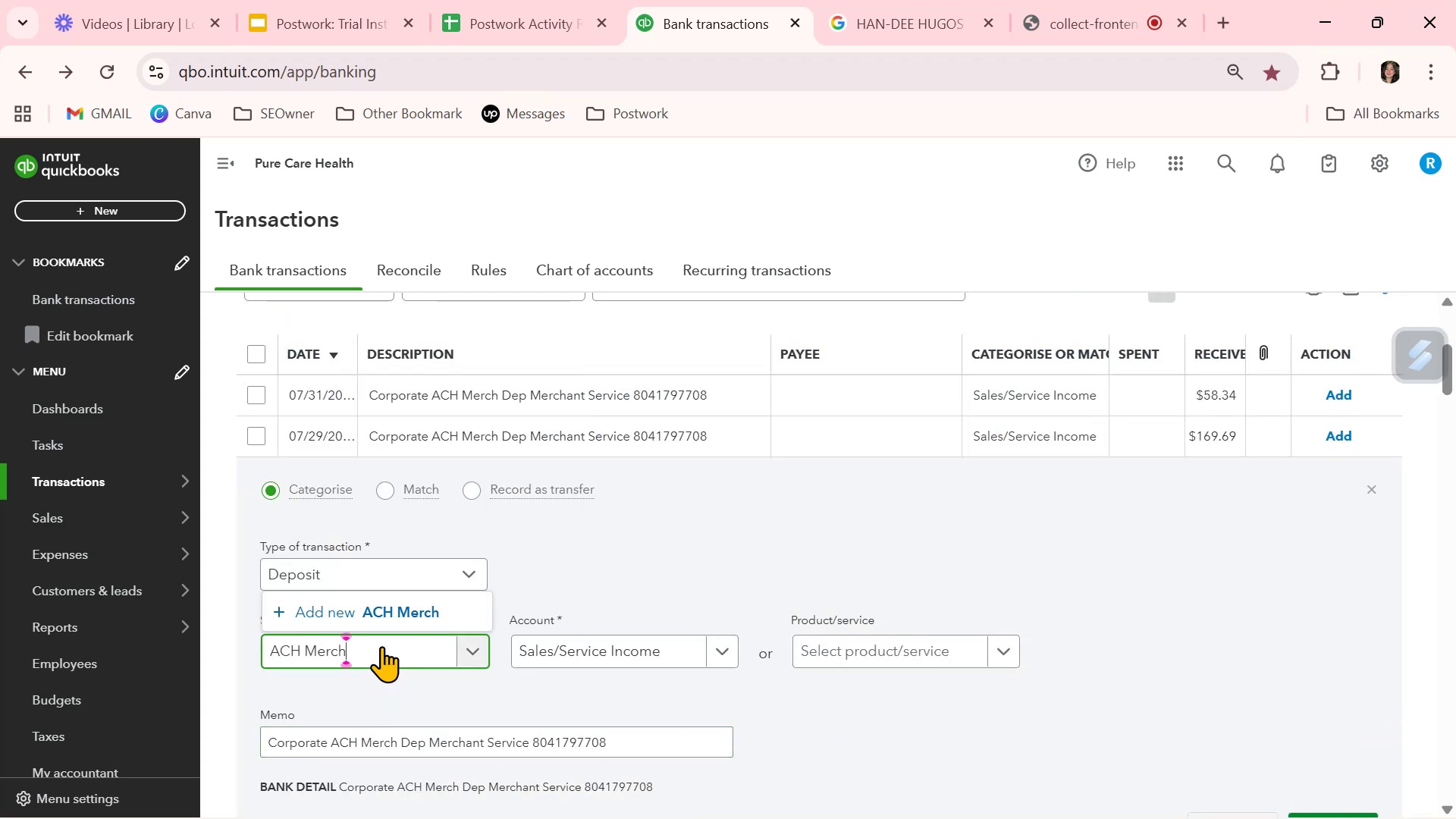 
left_click([401, 610])
 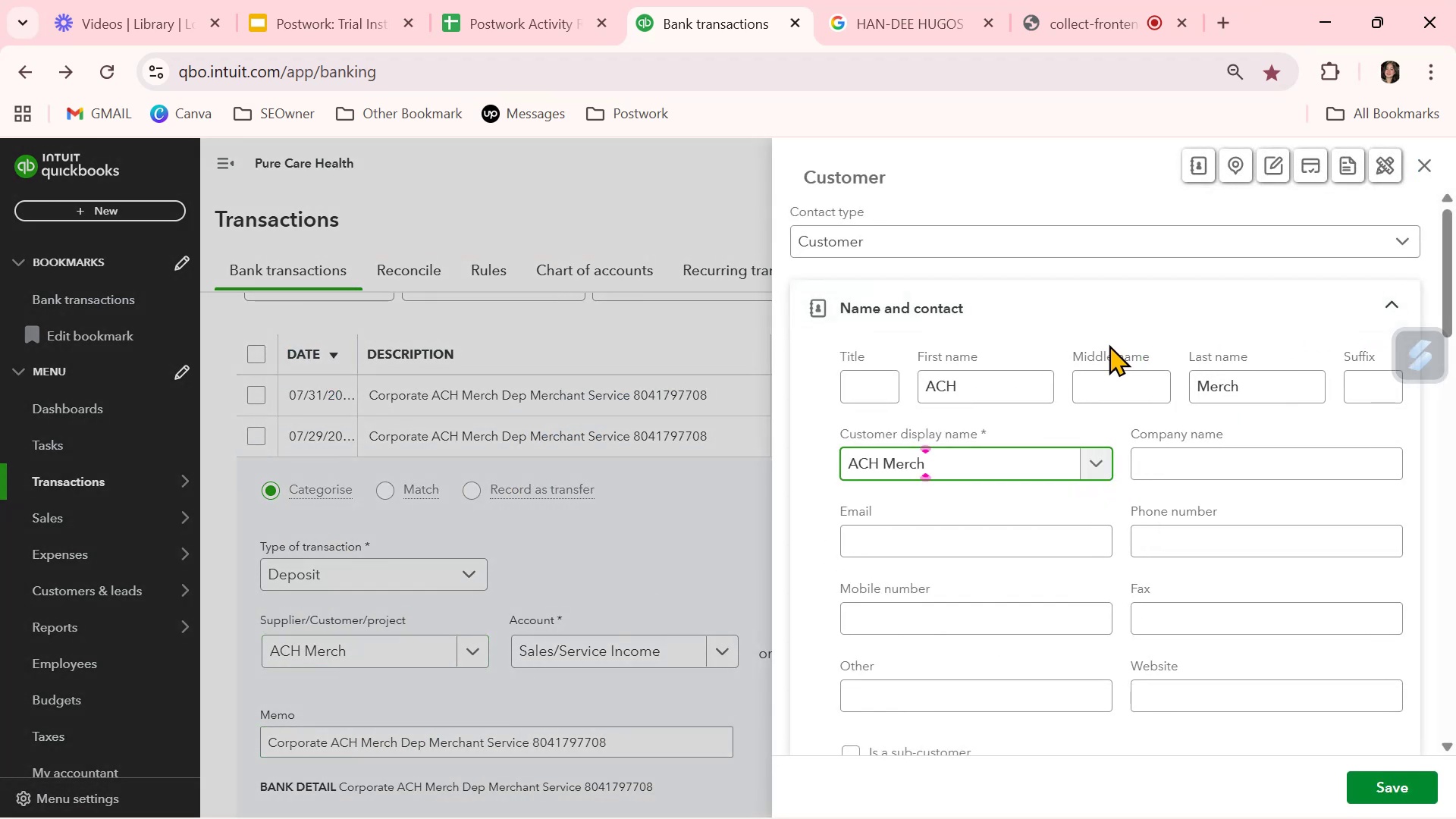 
left_click_drag(start_coordinate=[995, 384], to_coordinate=[828, 375])
 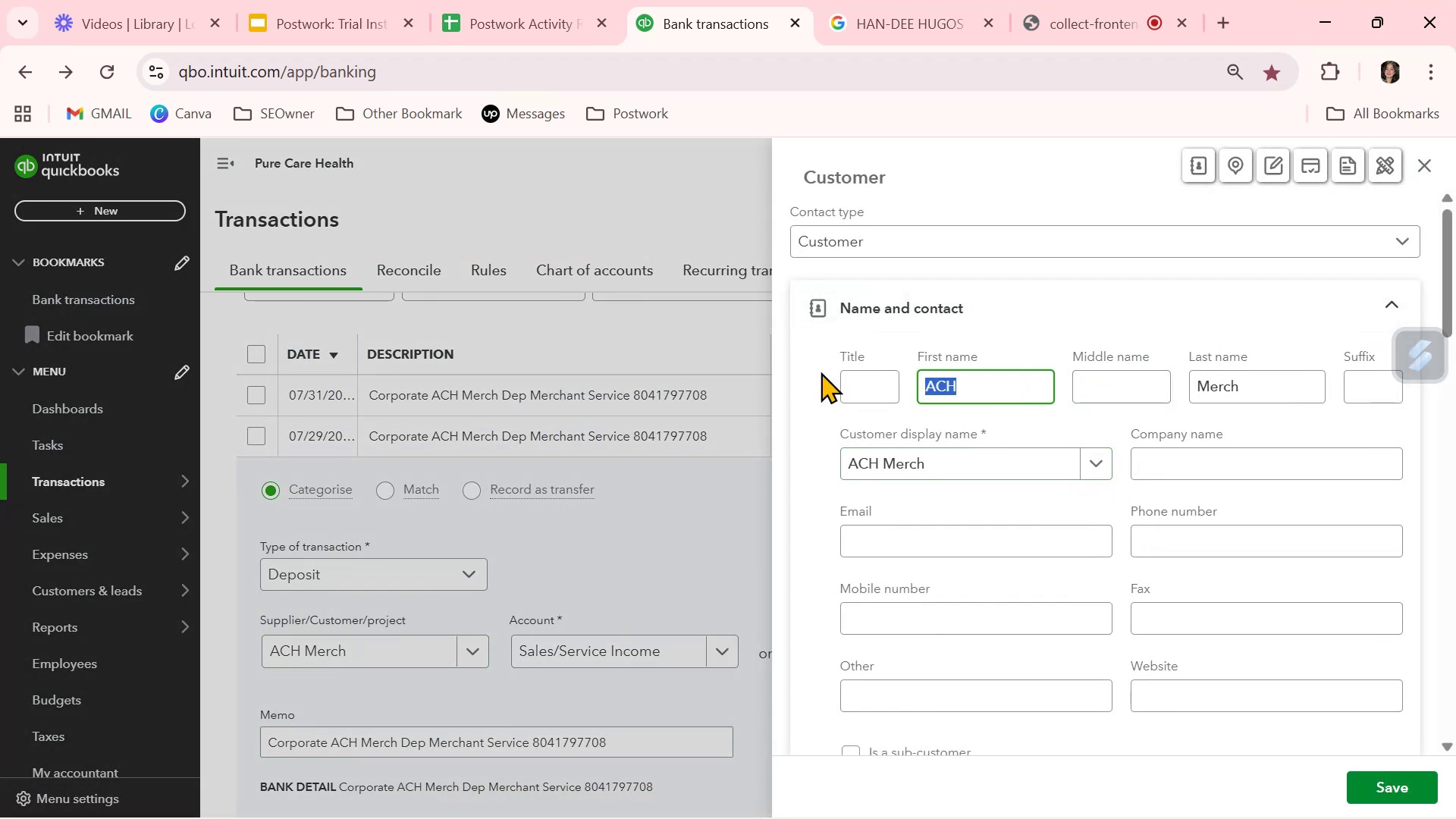 
key(Backspace)
 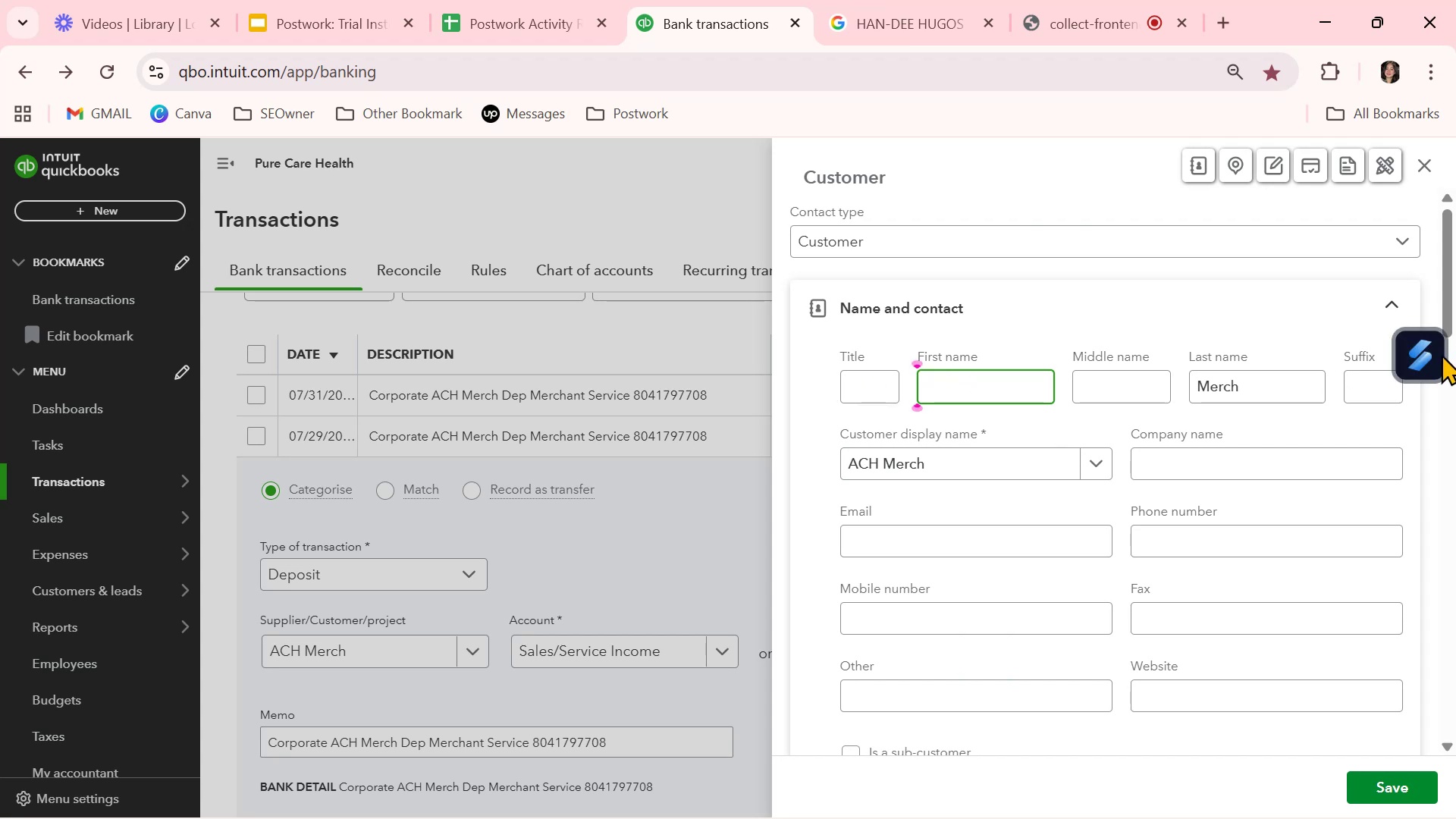 
left_click_drag(start_coordinate=[1282, 388], to_coordinate=[1017, 390])
 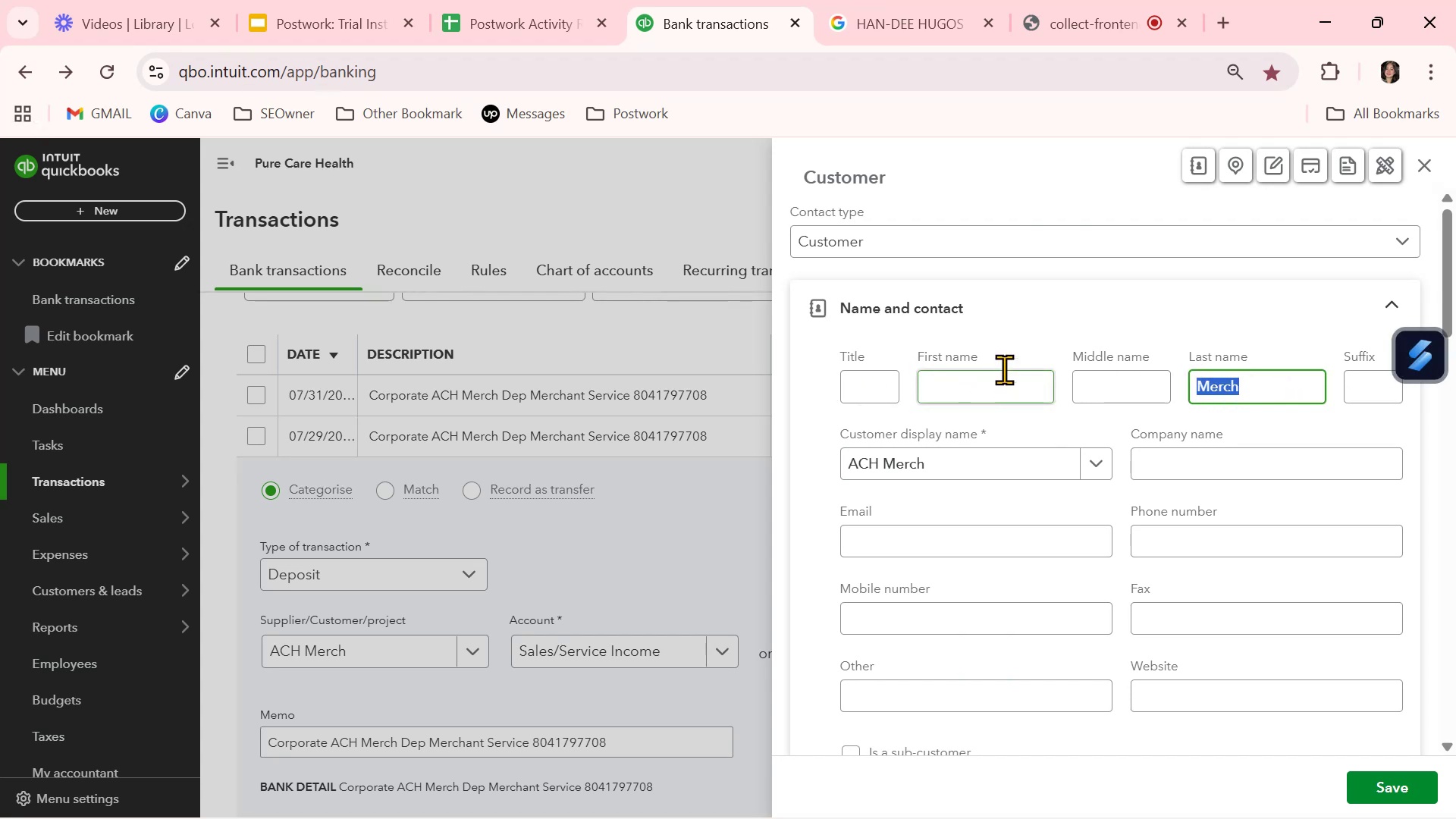 
key(Backspace)
 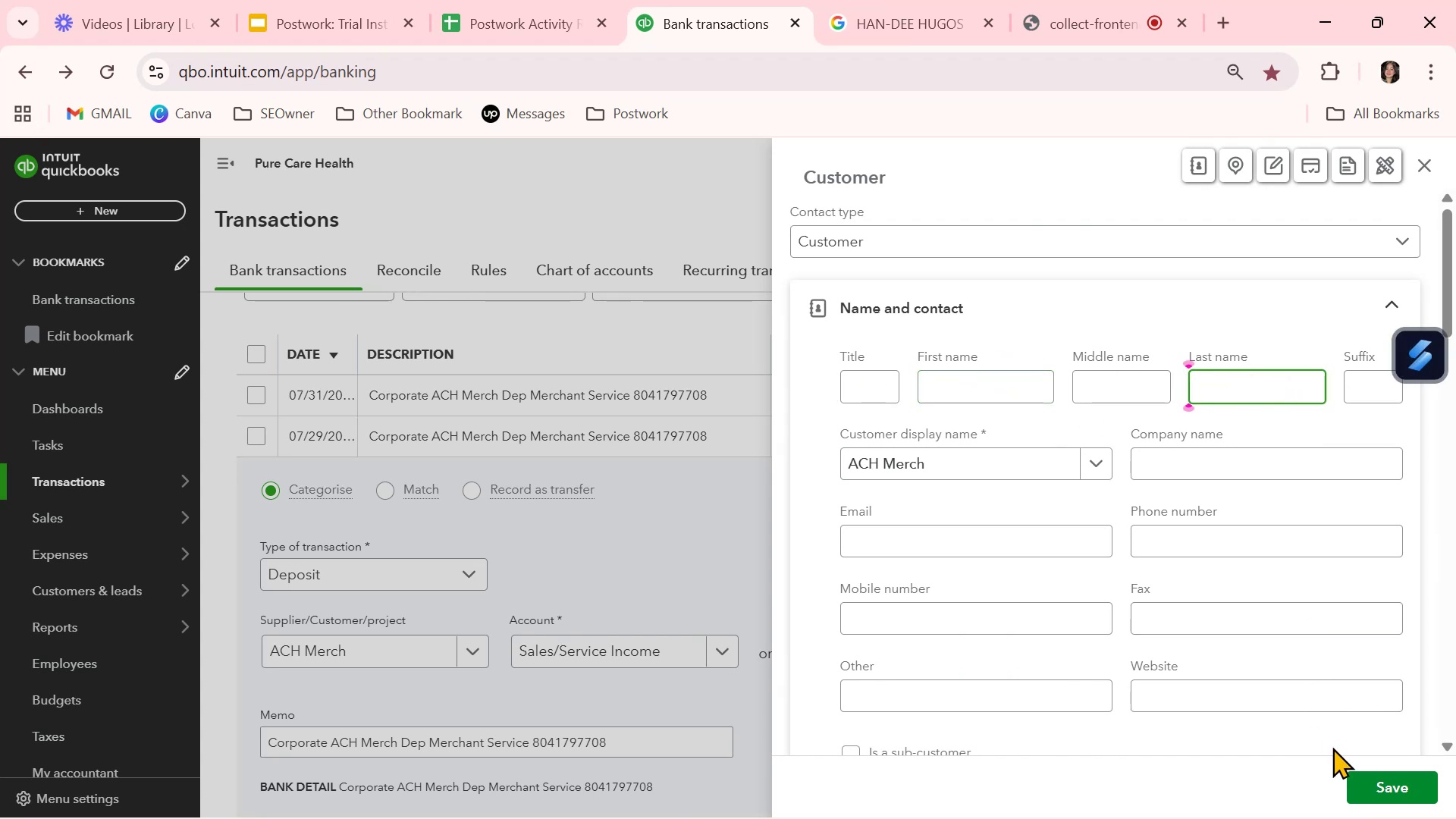 
left_click([1395, 788])
 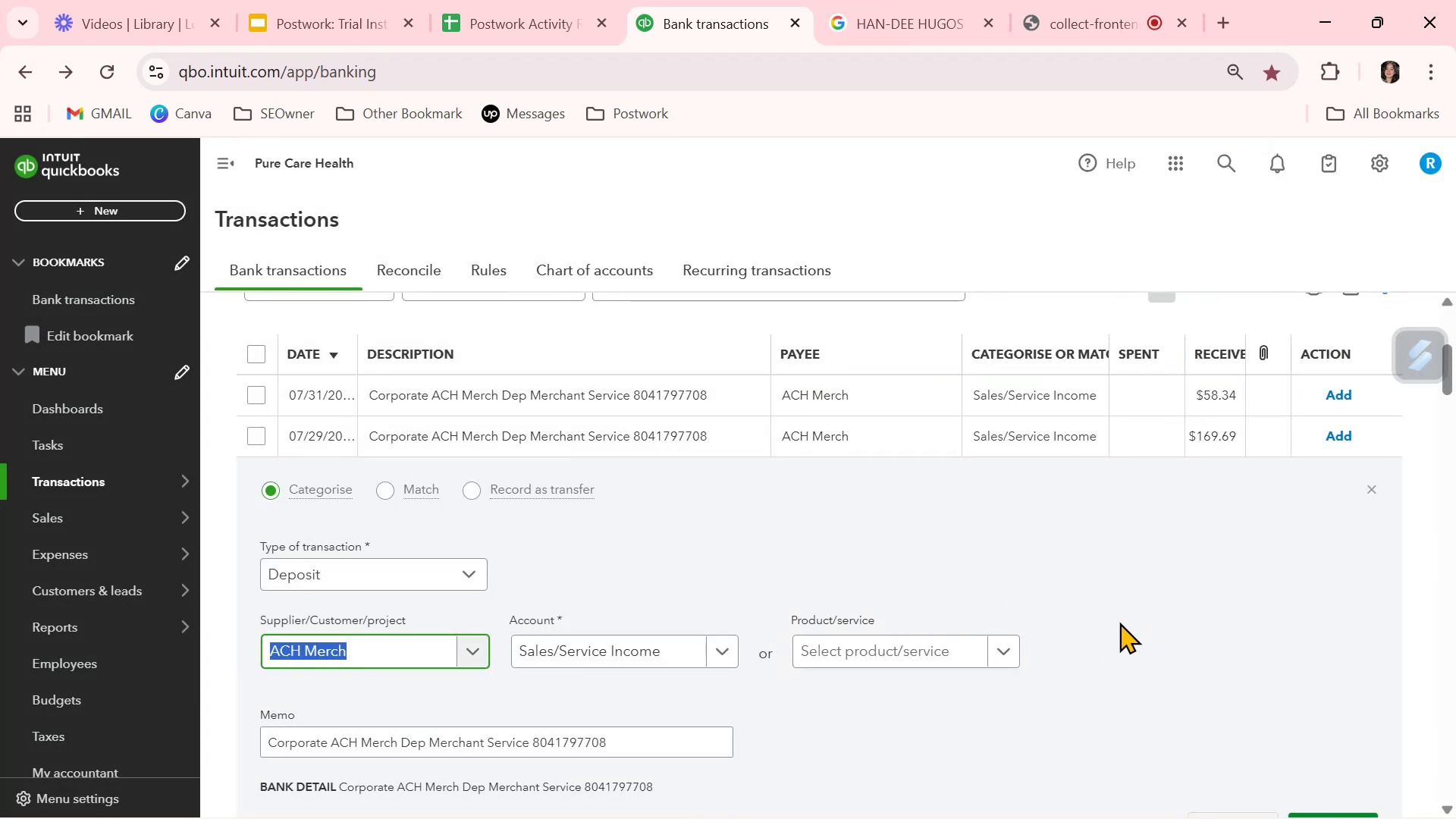 
scroll: coordinate [714, 709], scroll_direction: down, amount: 2.0
 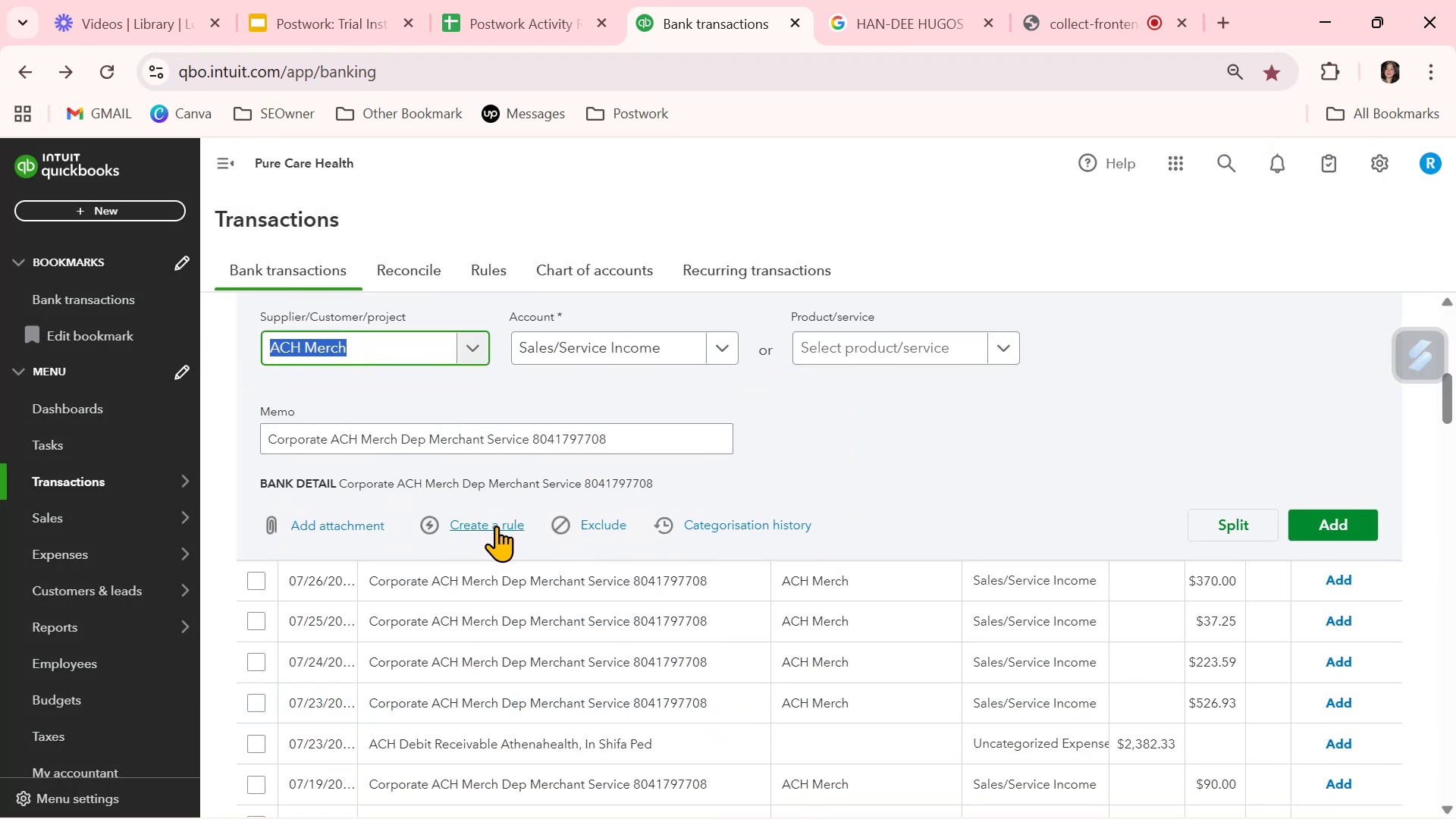 
left_click([496, 526])
 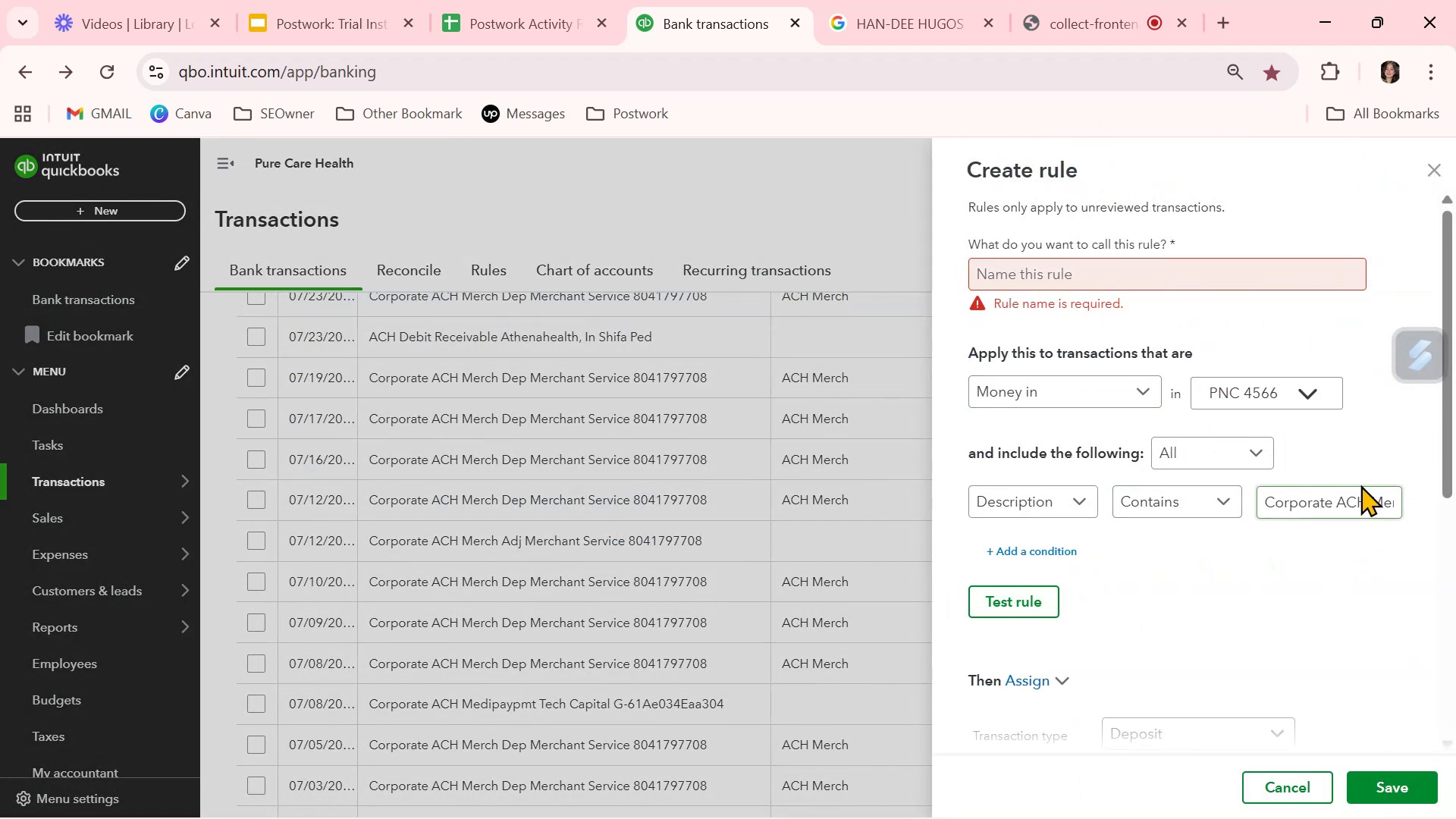 
wait(7.39)
 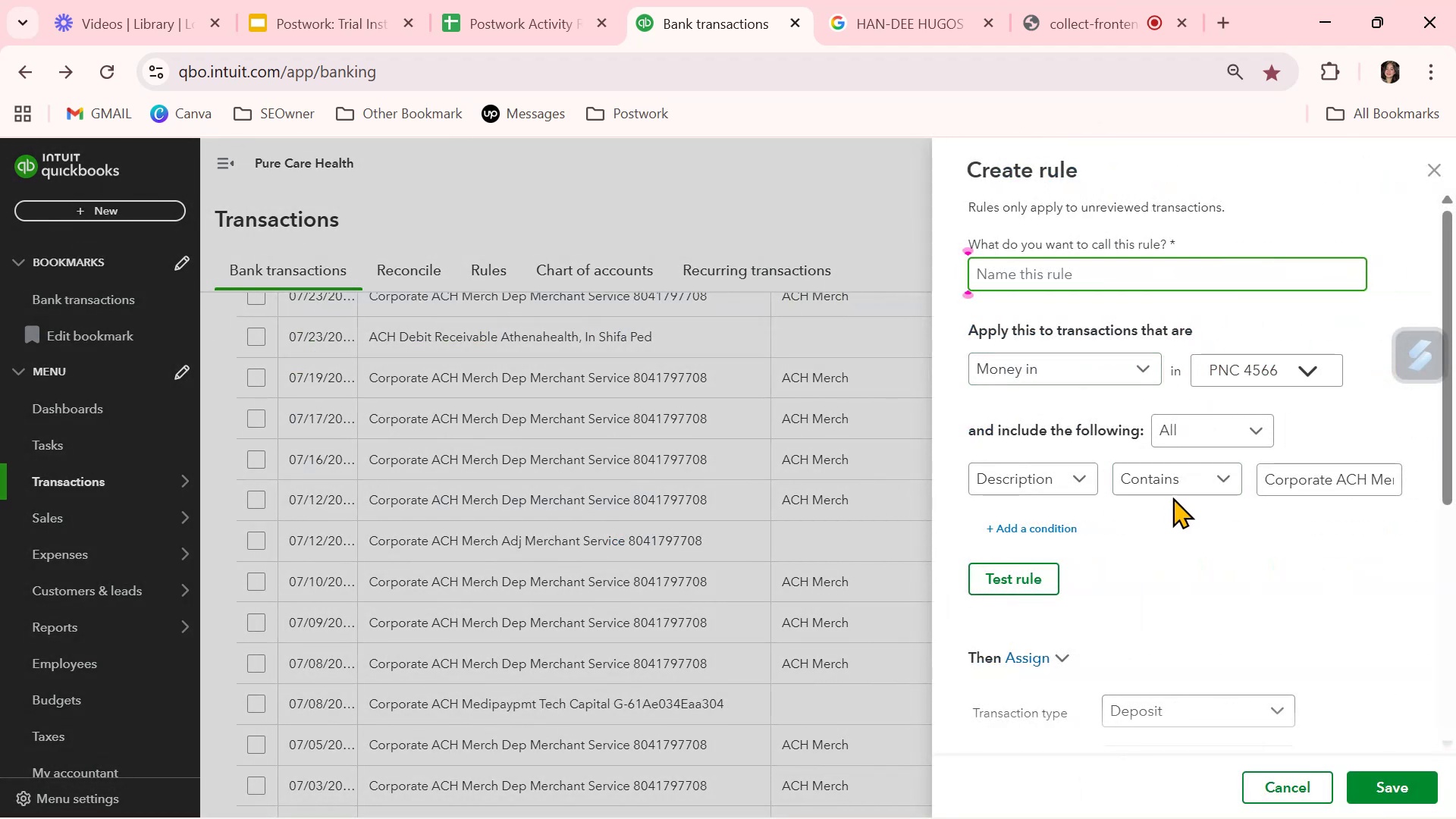 
left_click_drag(start_coordinate=[1337, 500], to_coordinate=[1125, 507])
 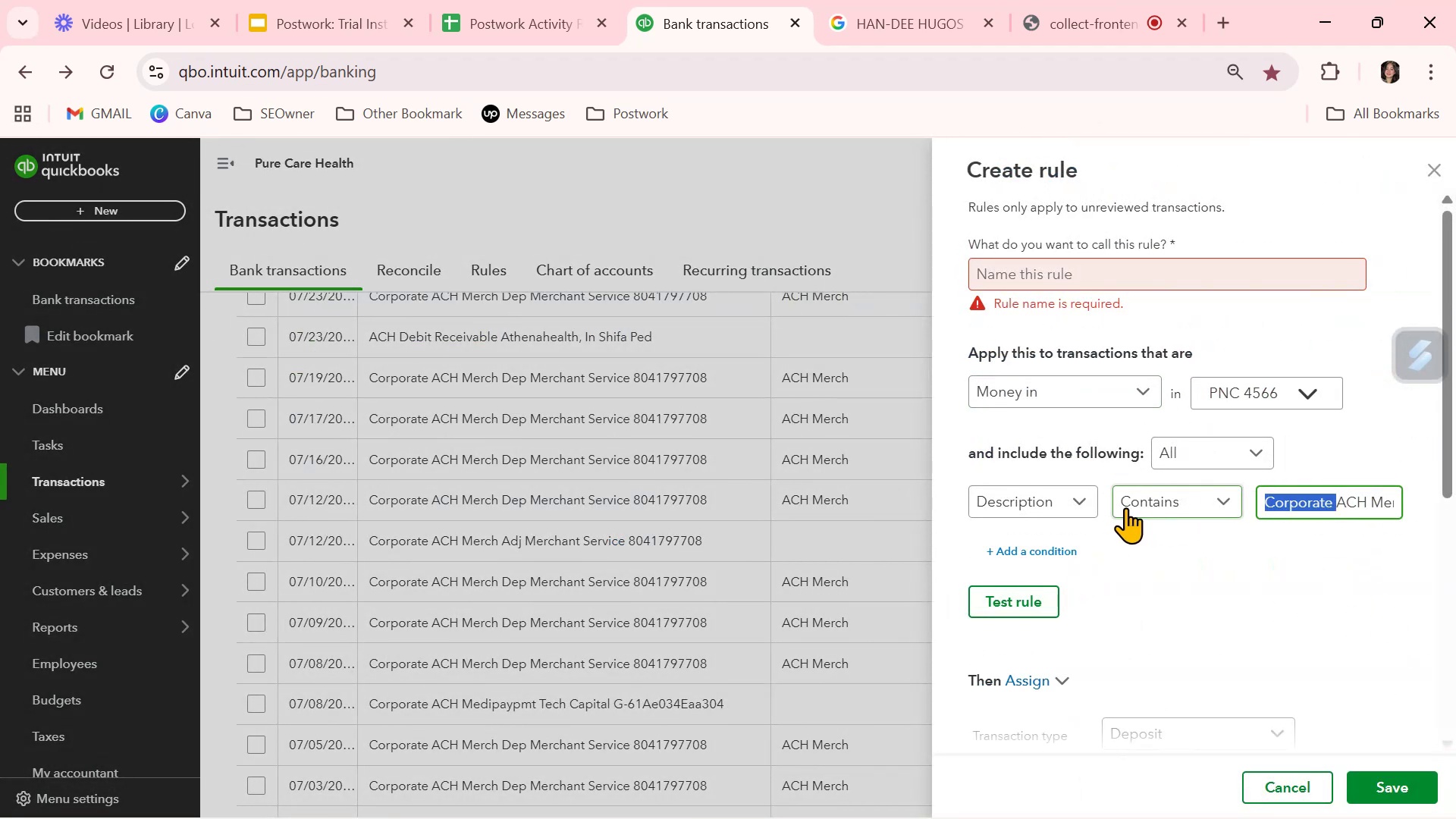 
key(Backspace)
 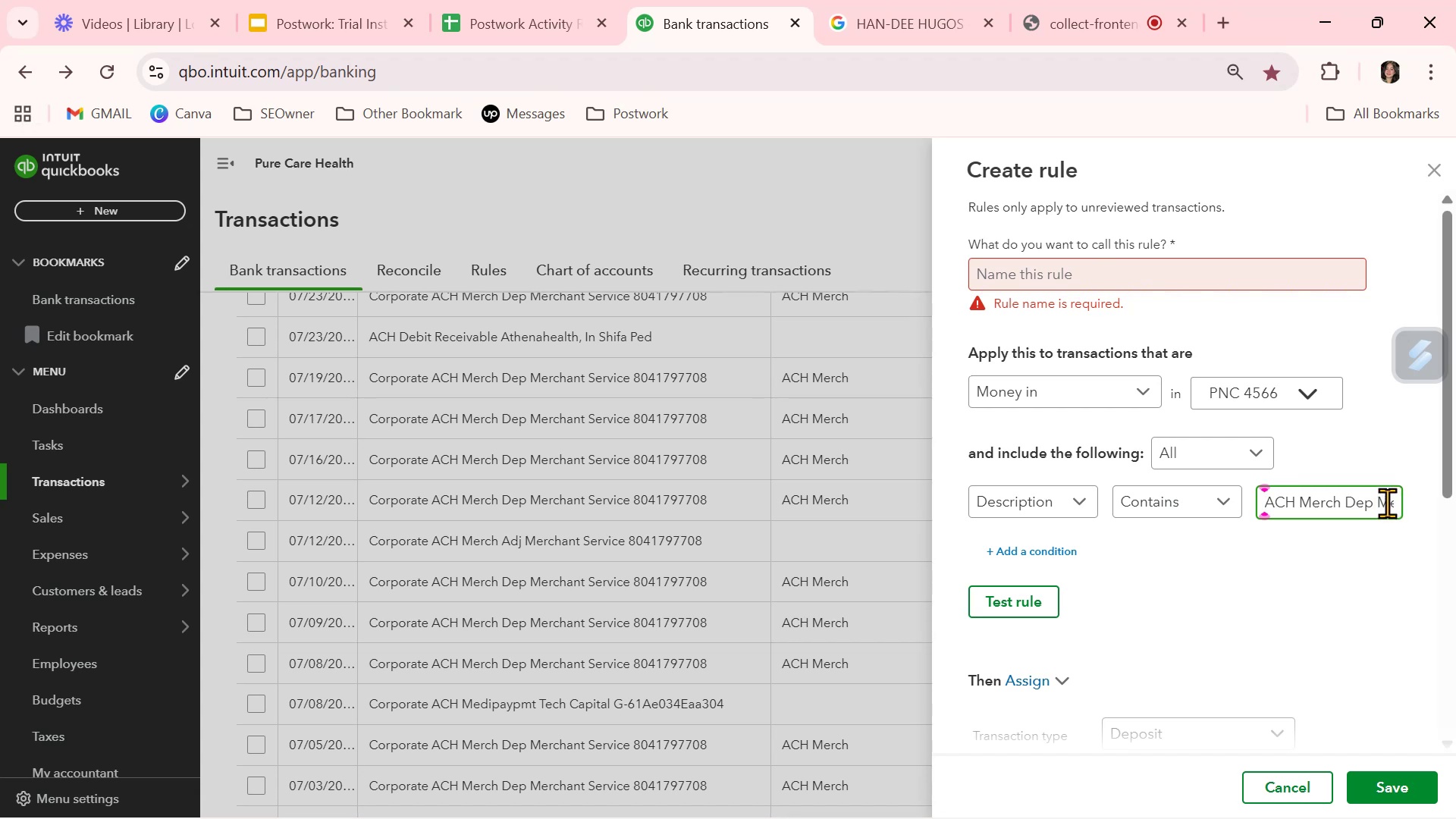 
left_click_drag(start_coordinate=[1379, 501], to_coordinate=[1455, 563])
 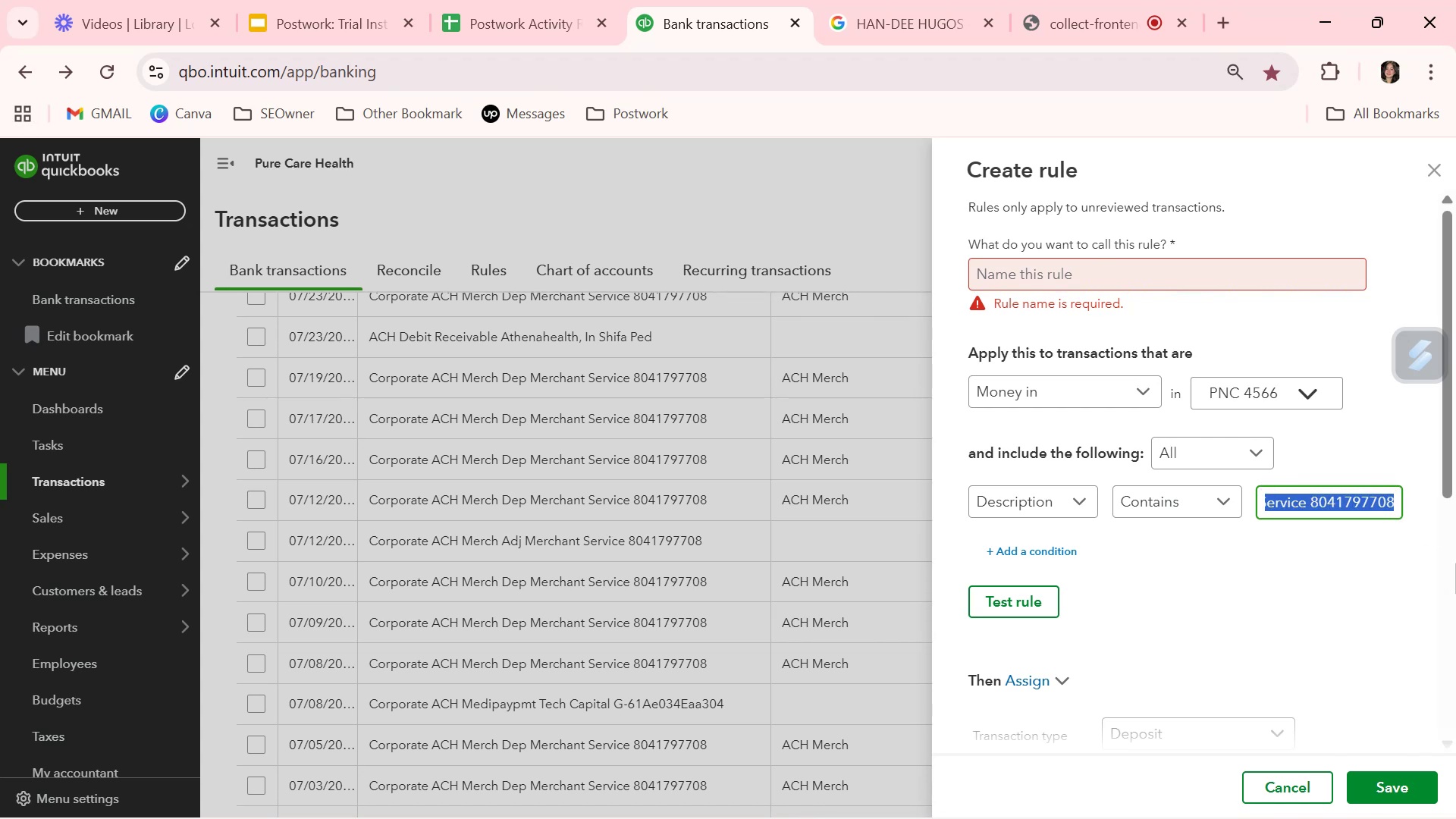 
key(Backspace)
 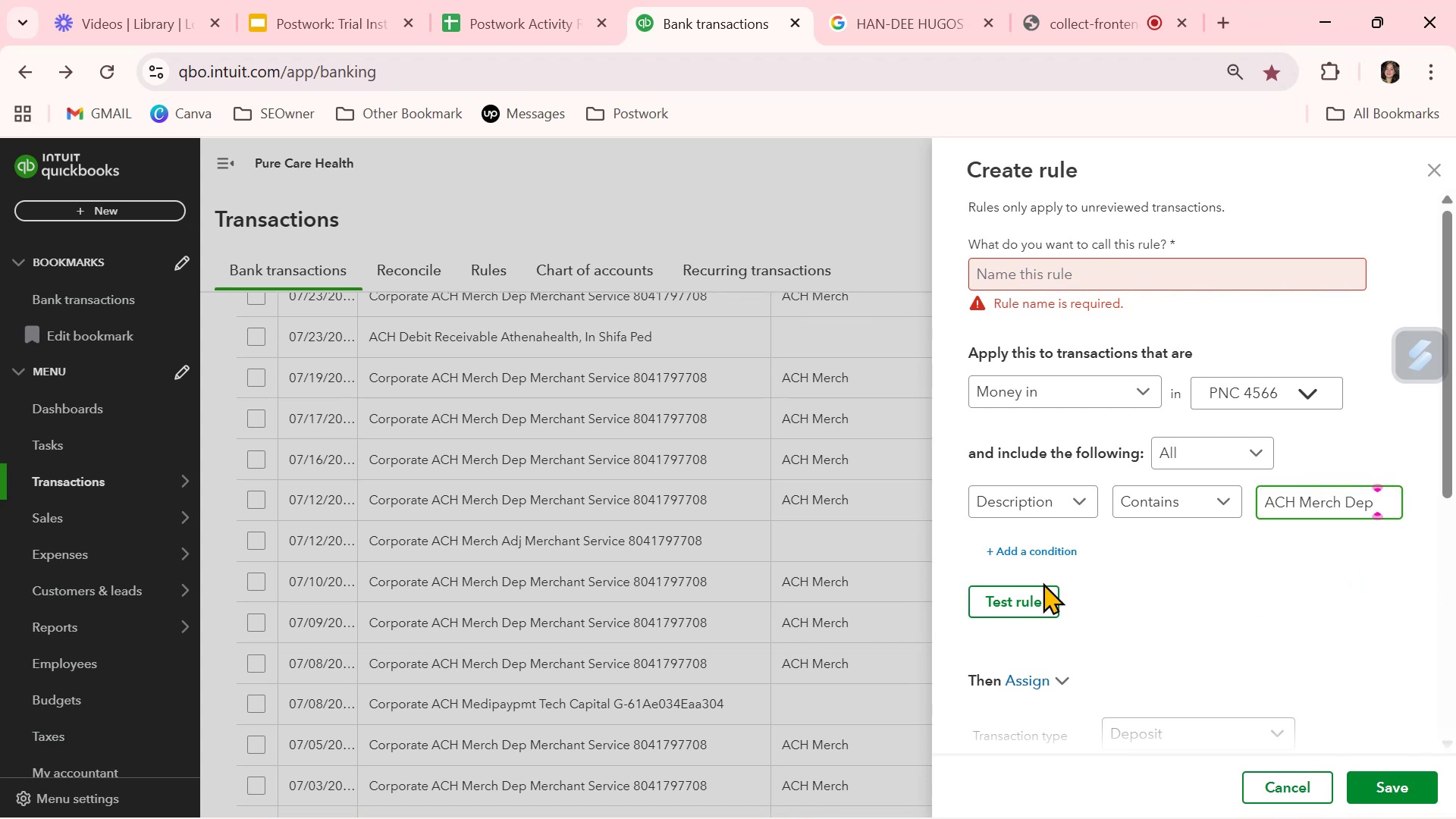 
left_click([1042, 596])
 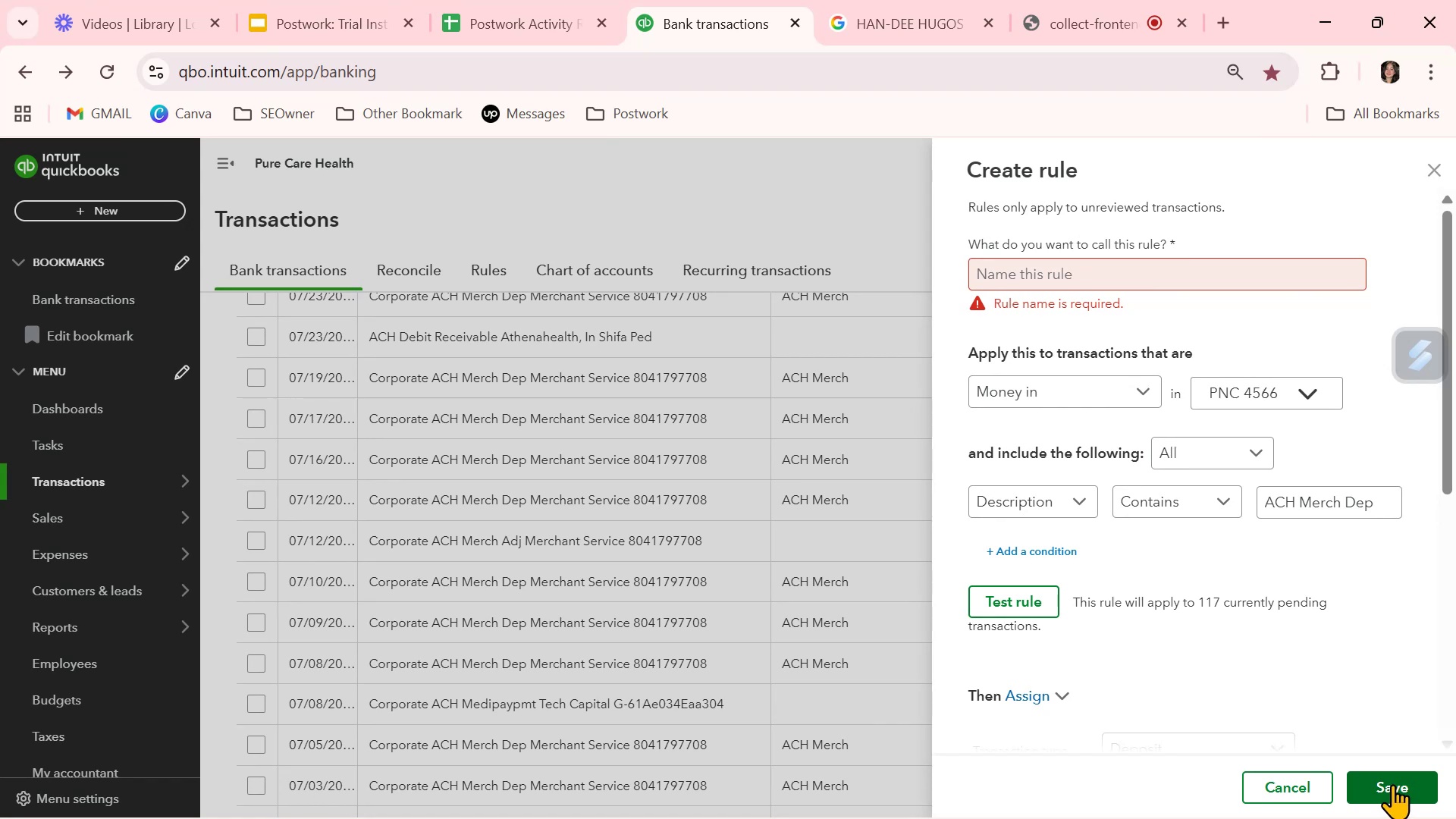 
wait(11.86)
 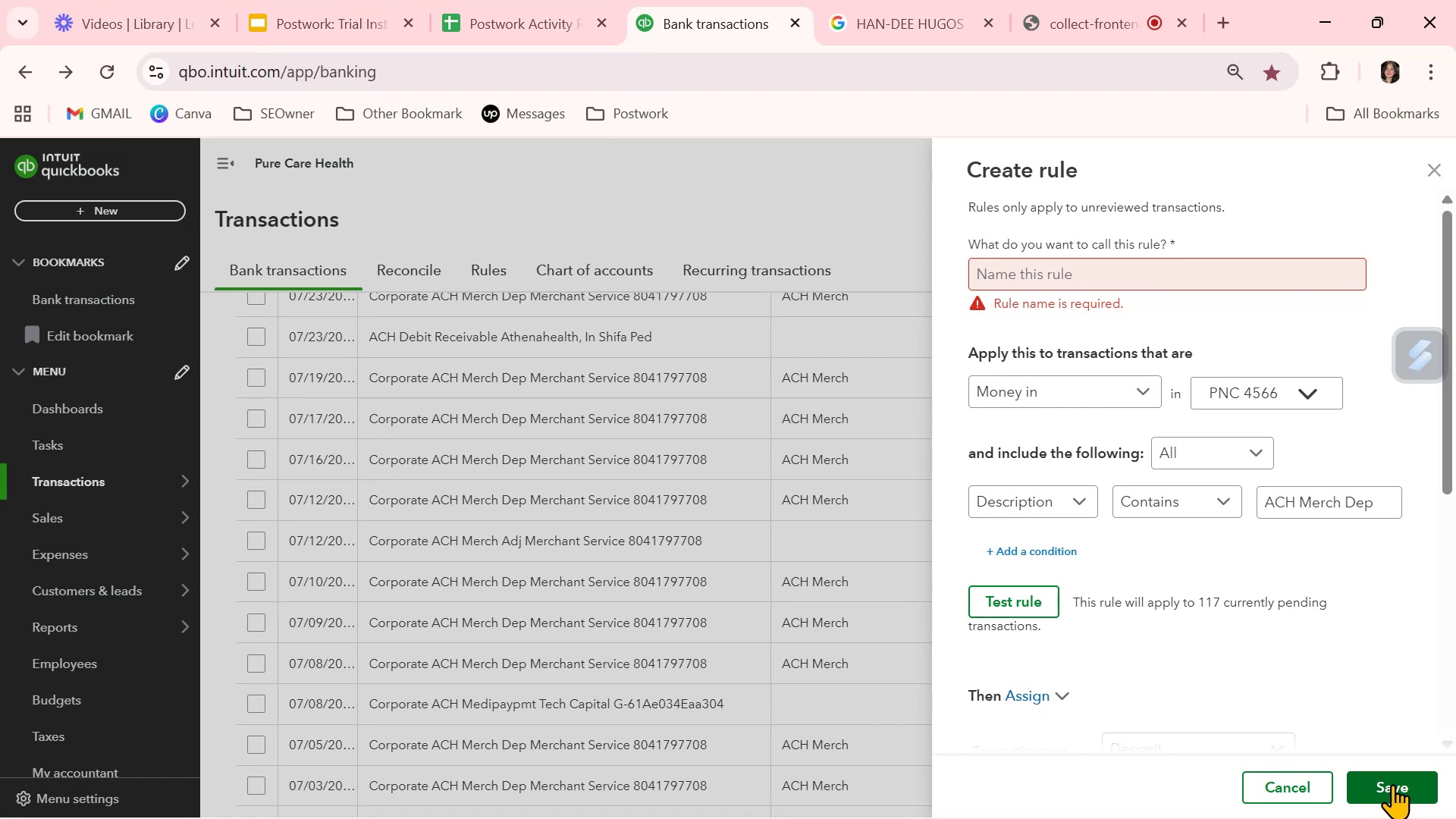 
left_click([1395, 783])
 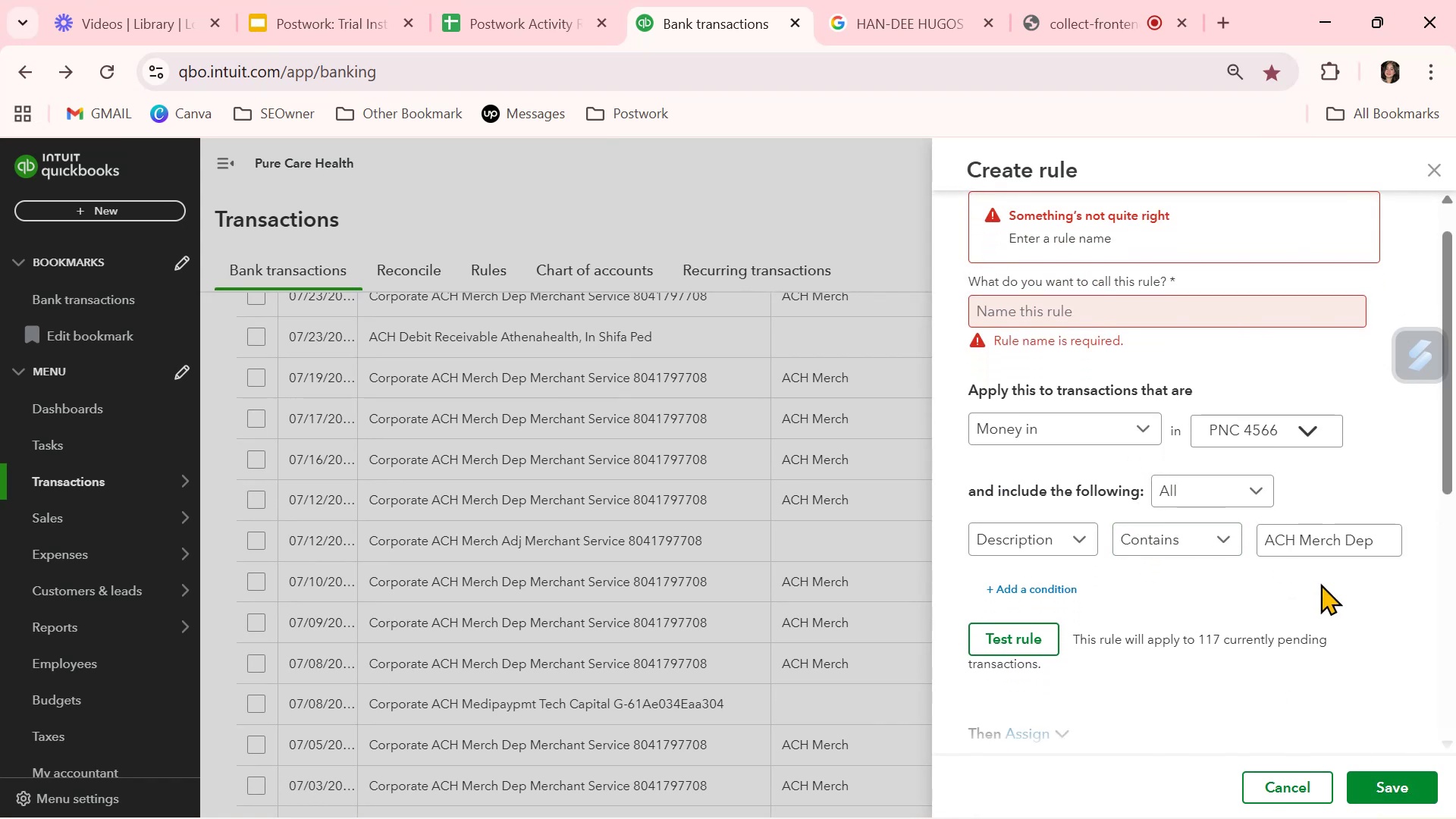 
wait(5.46)
 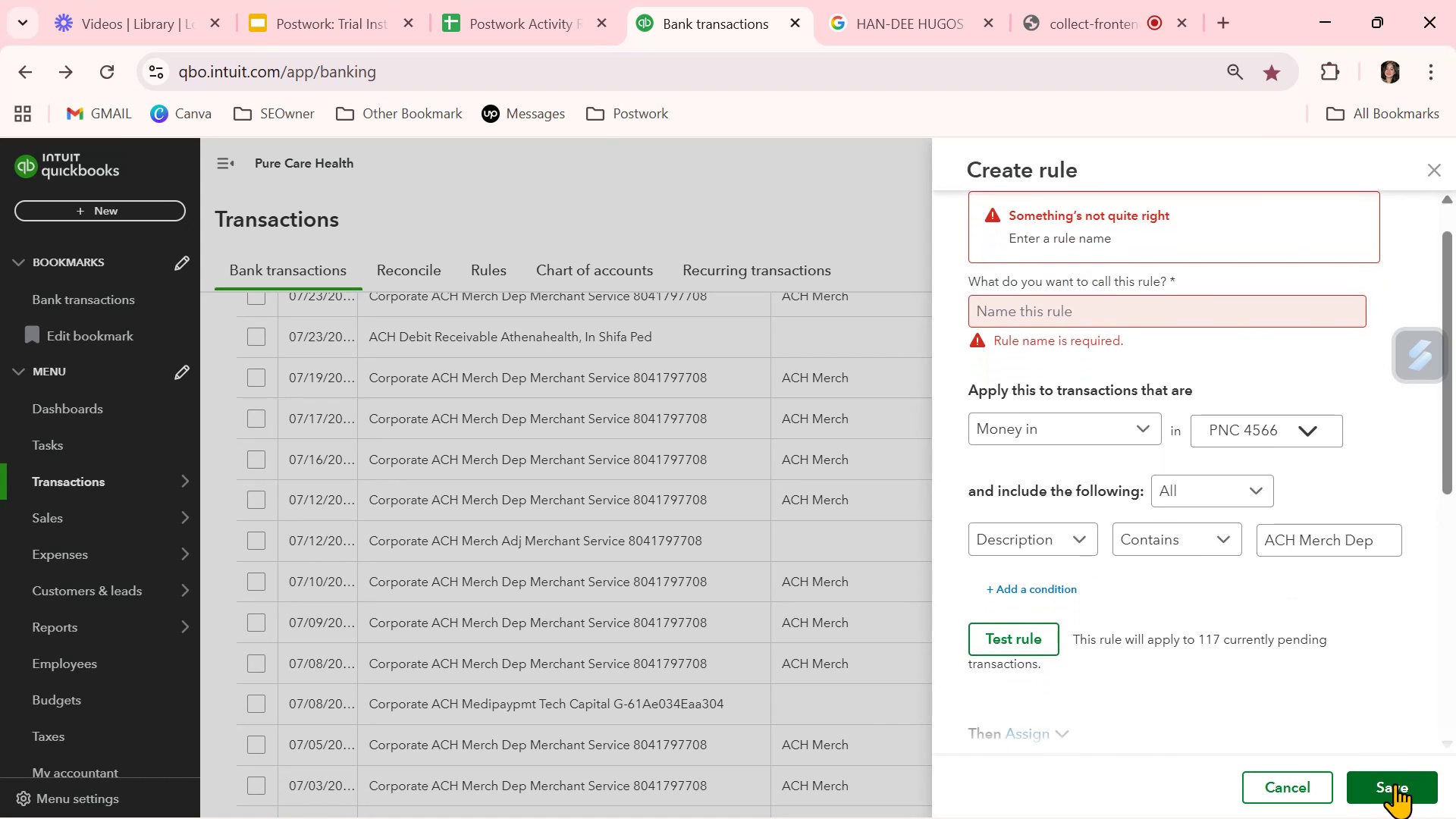 
left_click_drag(start_coordinate=[1343, 538], to_coordinate=[1212, 529])
 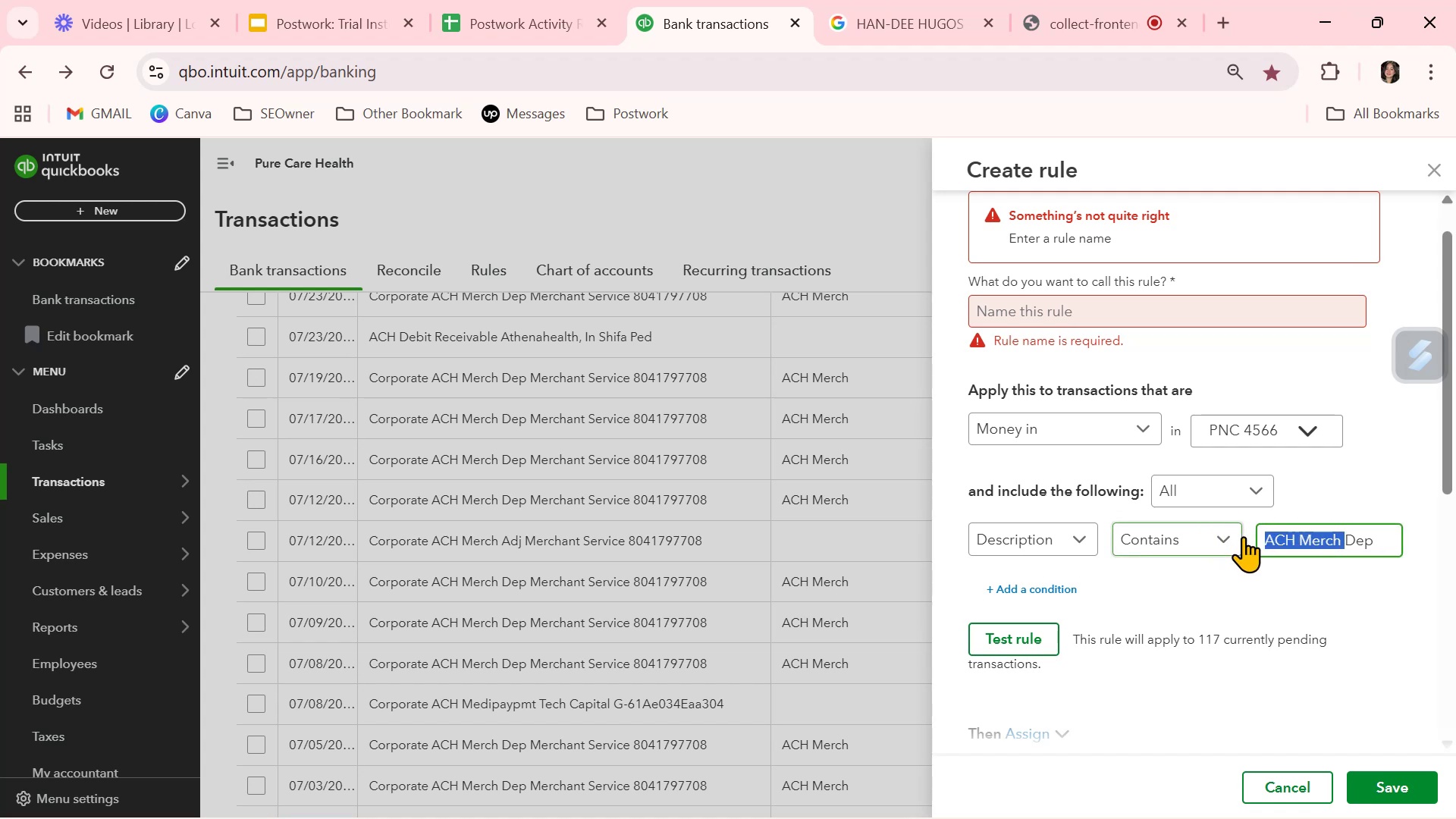 
key(Control+ControlLeft)
 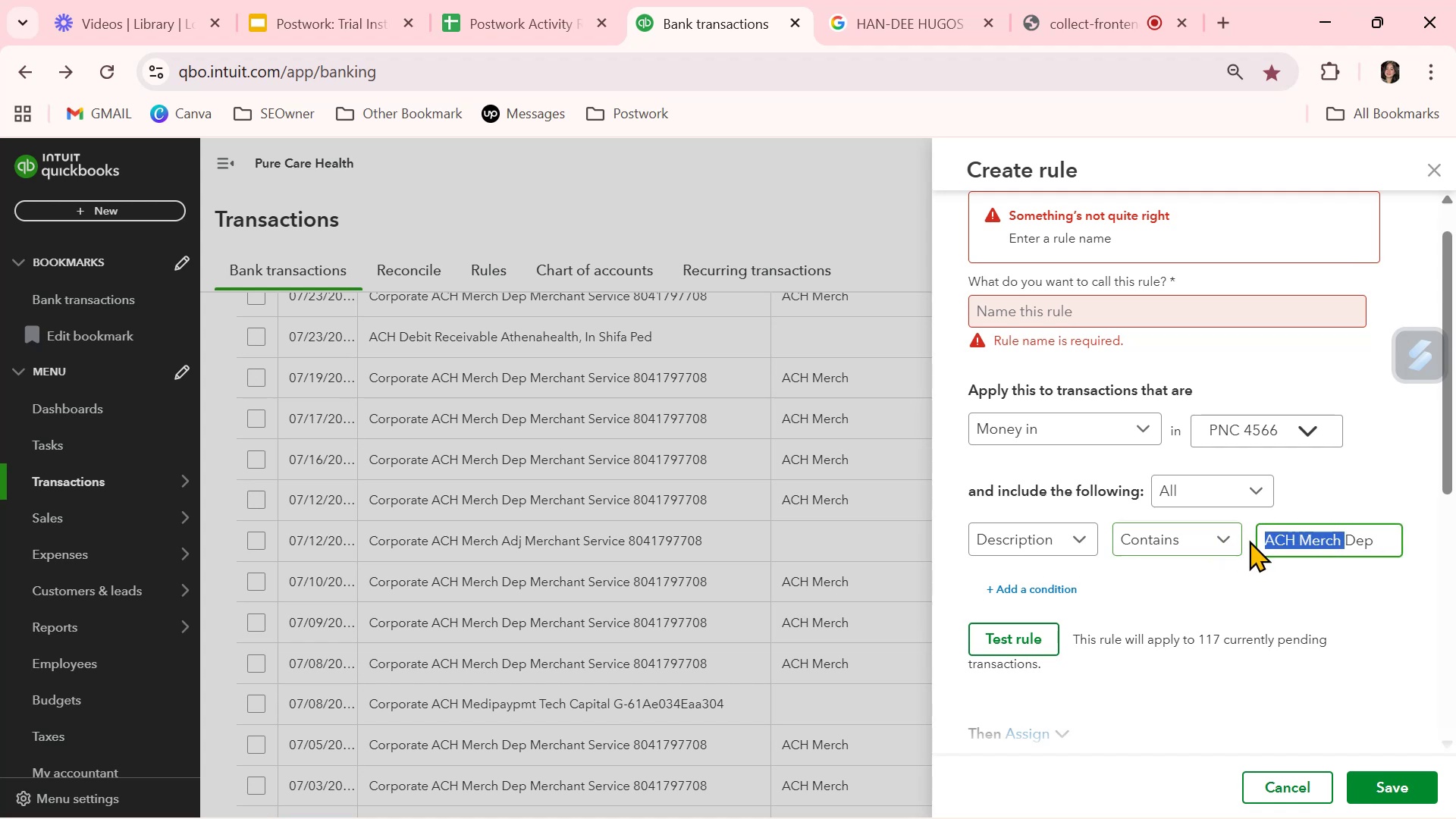 
key(Control+C)
 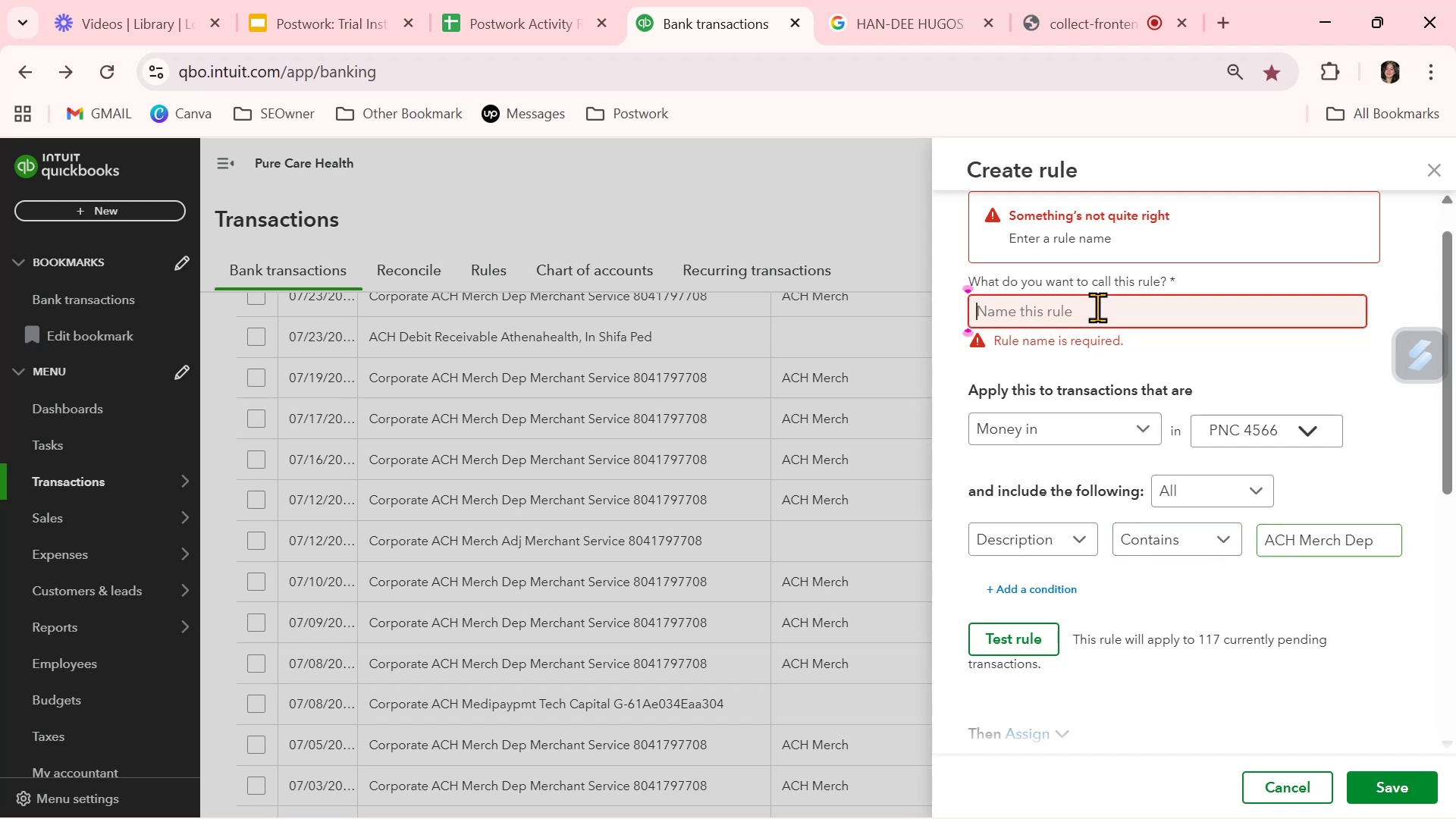 
key(Control+ControlLeft)
 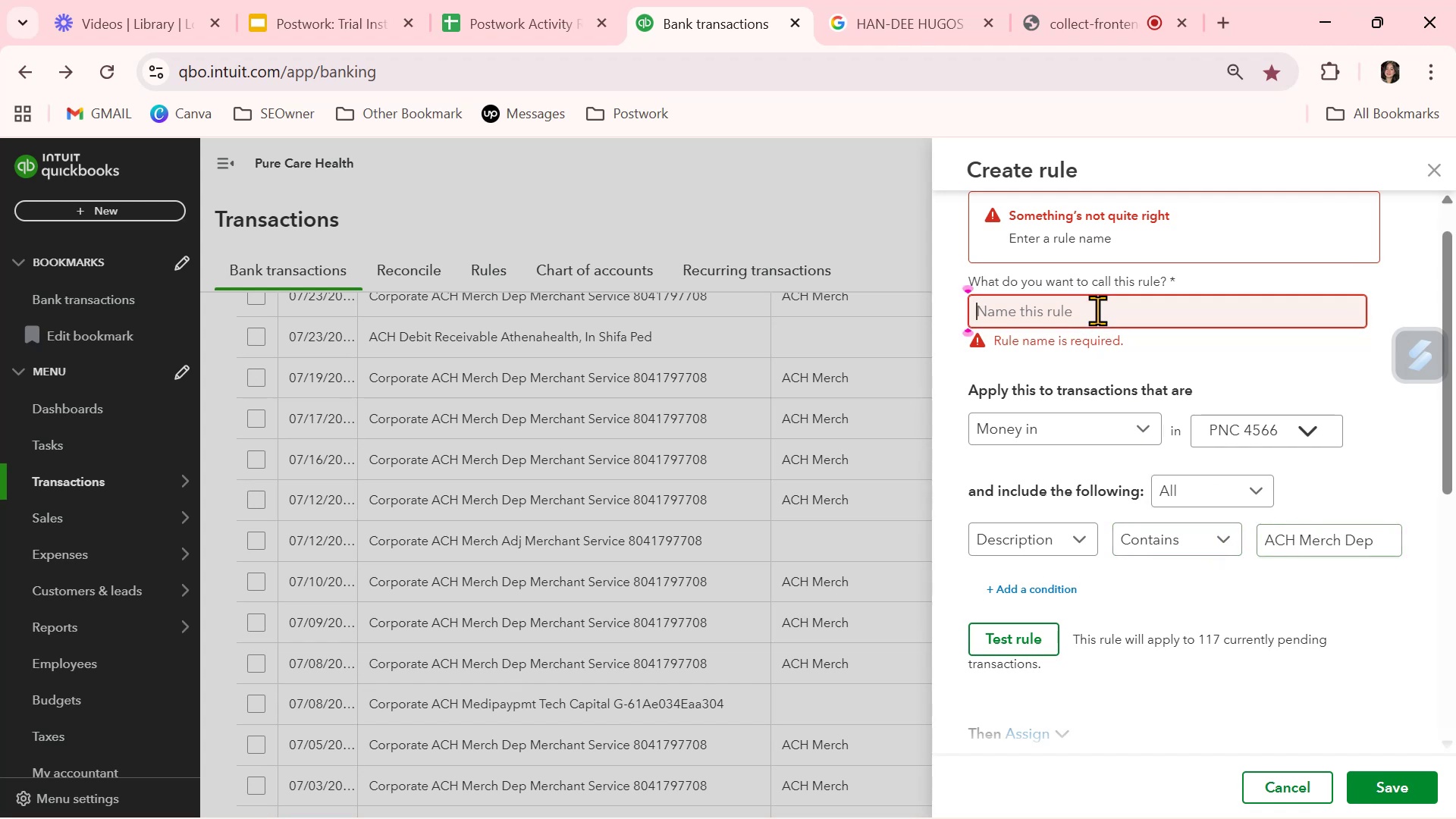 
key(Control+V)
 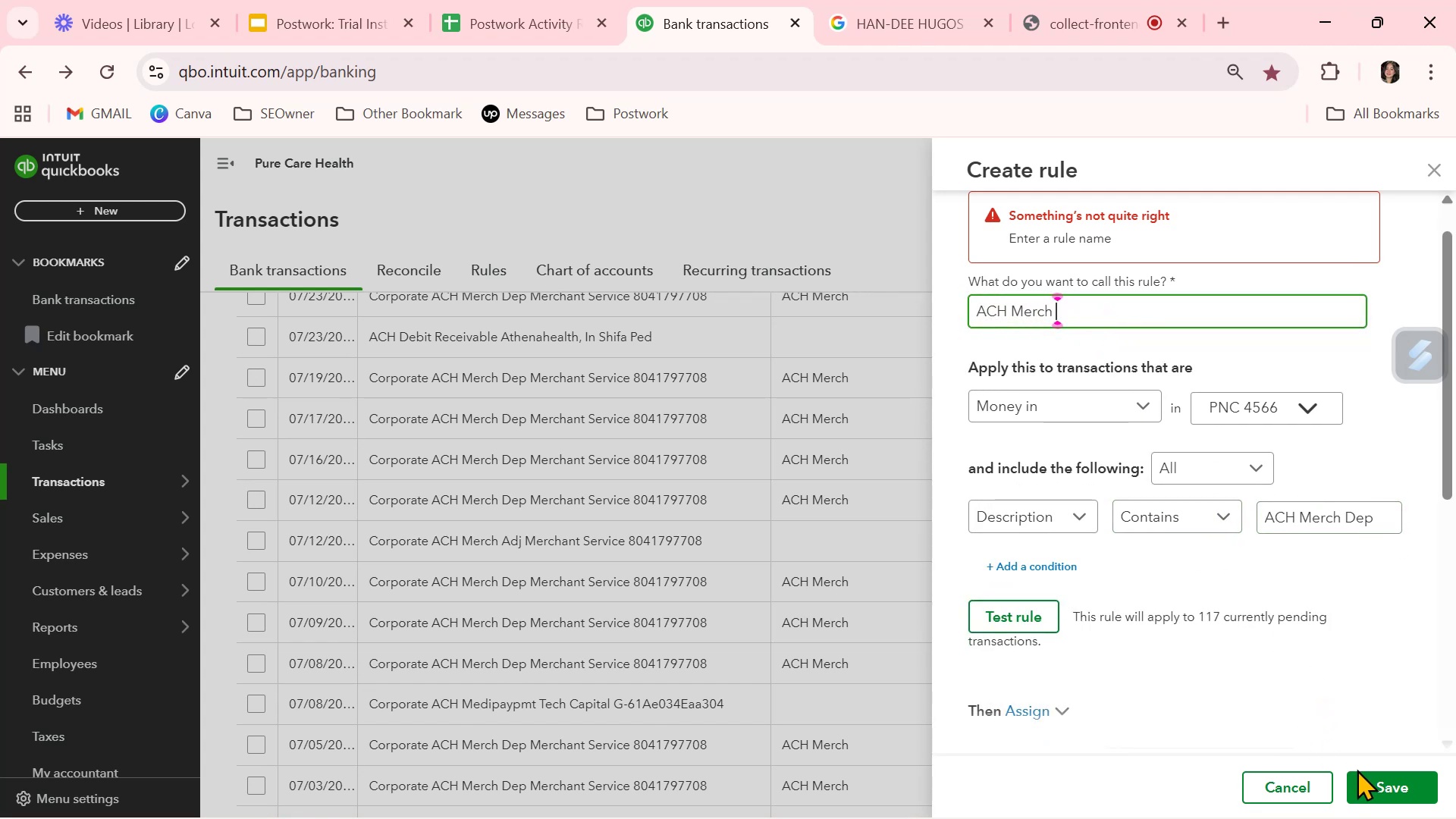 
left_click([1389, 783])
 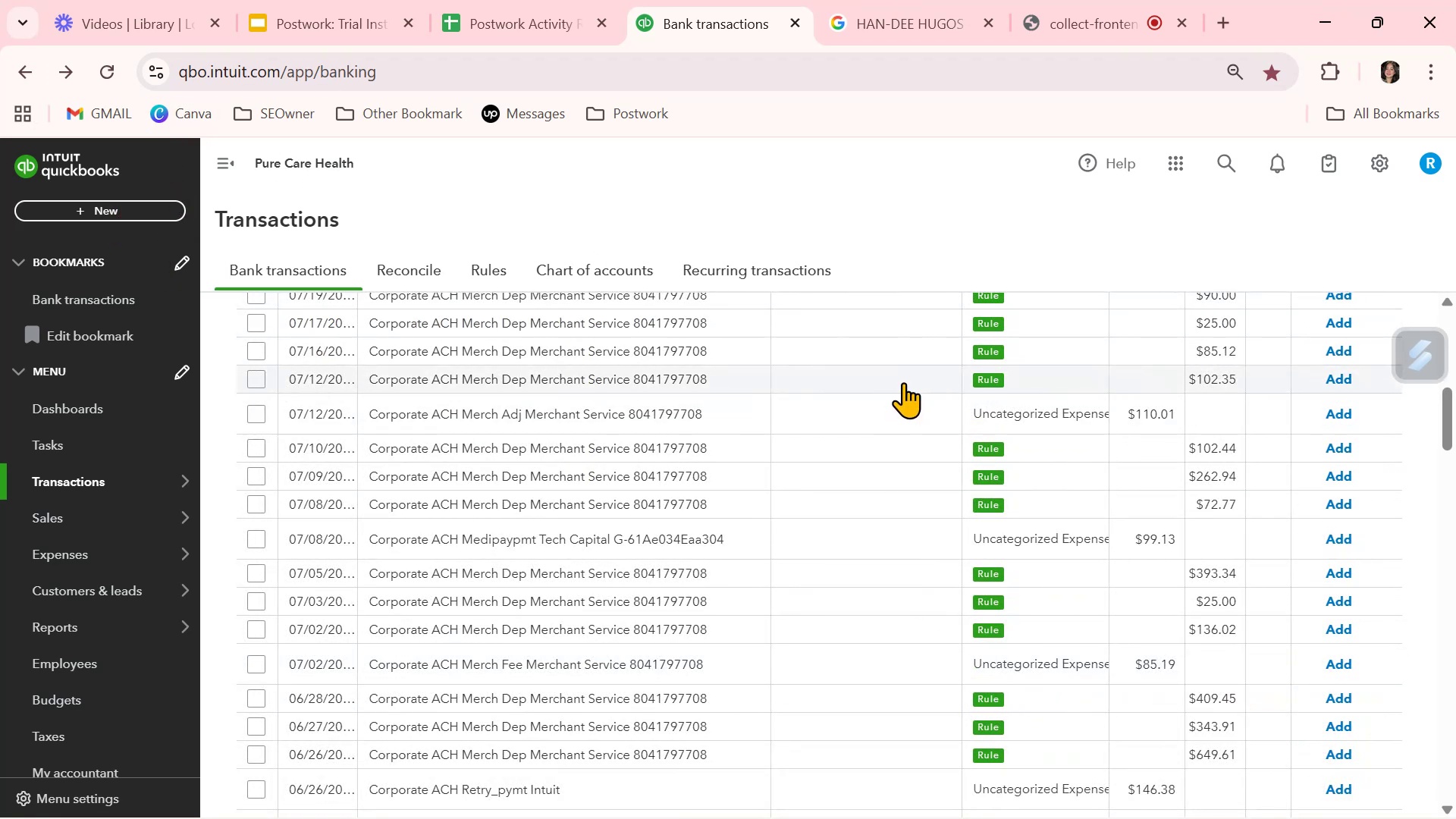 
wait(18.93)
 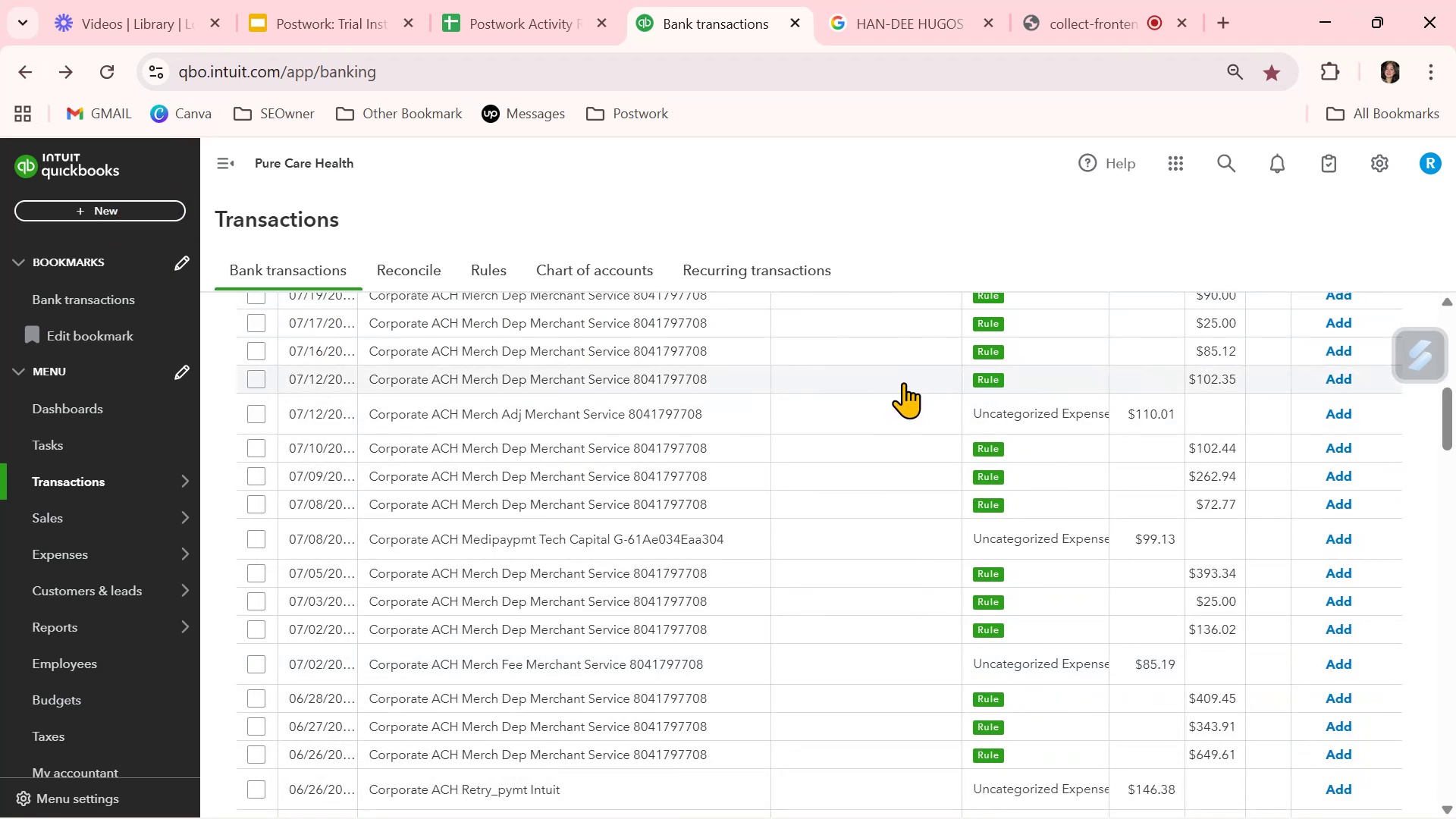 
left_click([505, 272])
 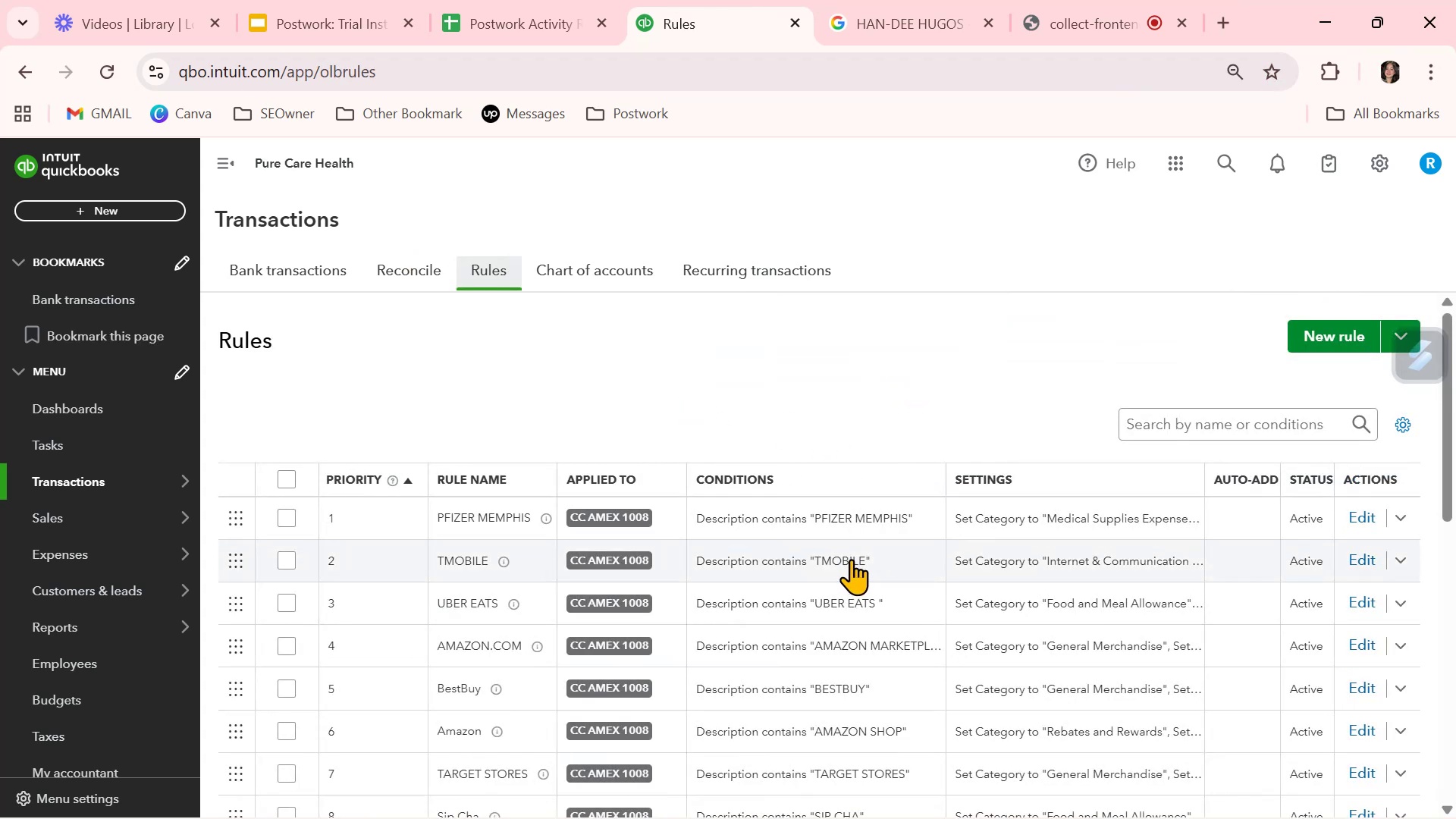 
scroll: coordinate [851, 559], scroll_direction: down, amount: 2.0
 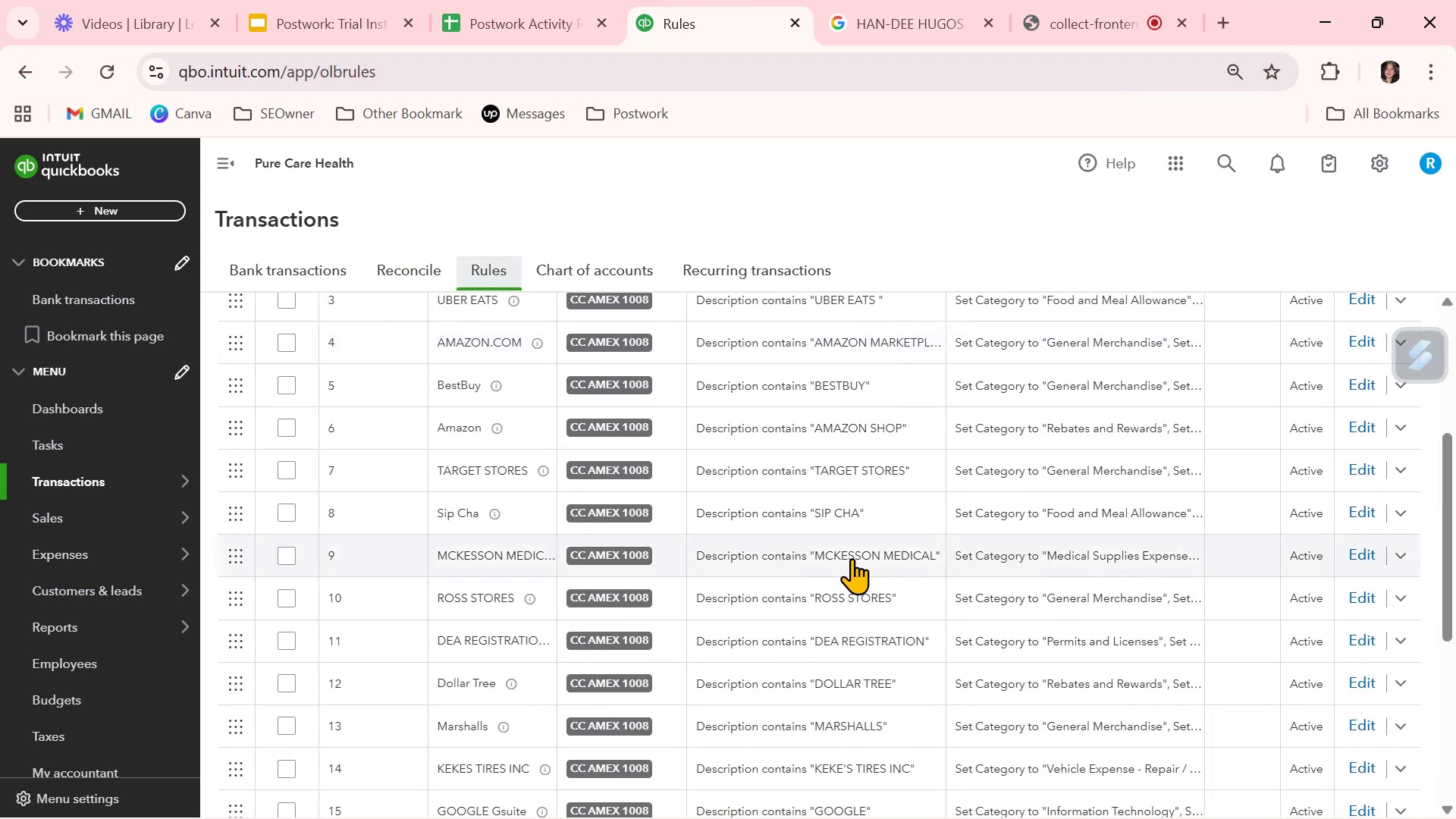 
scroll: coordinate [853, 555], scroll_direction: up, amount: 2.0
 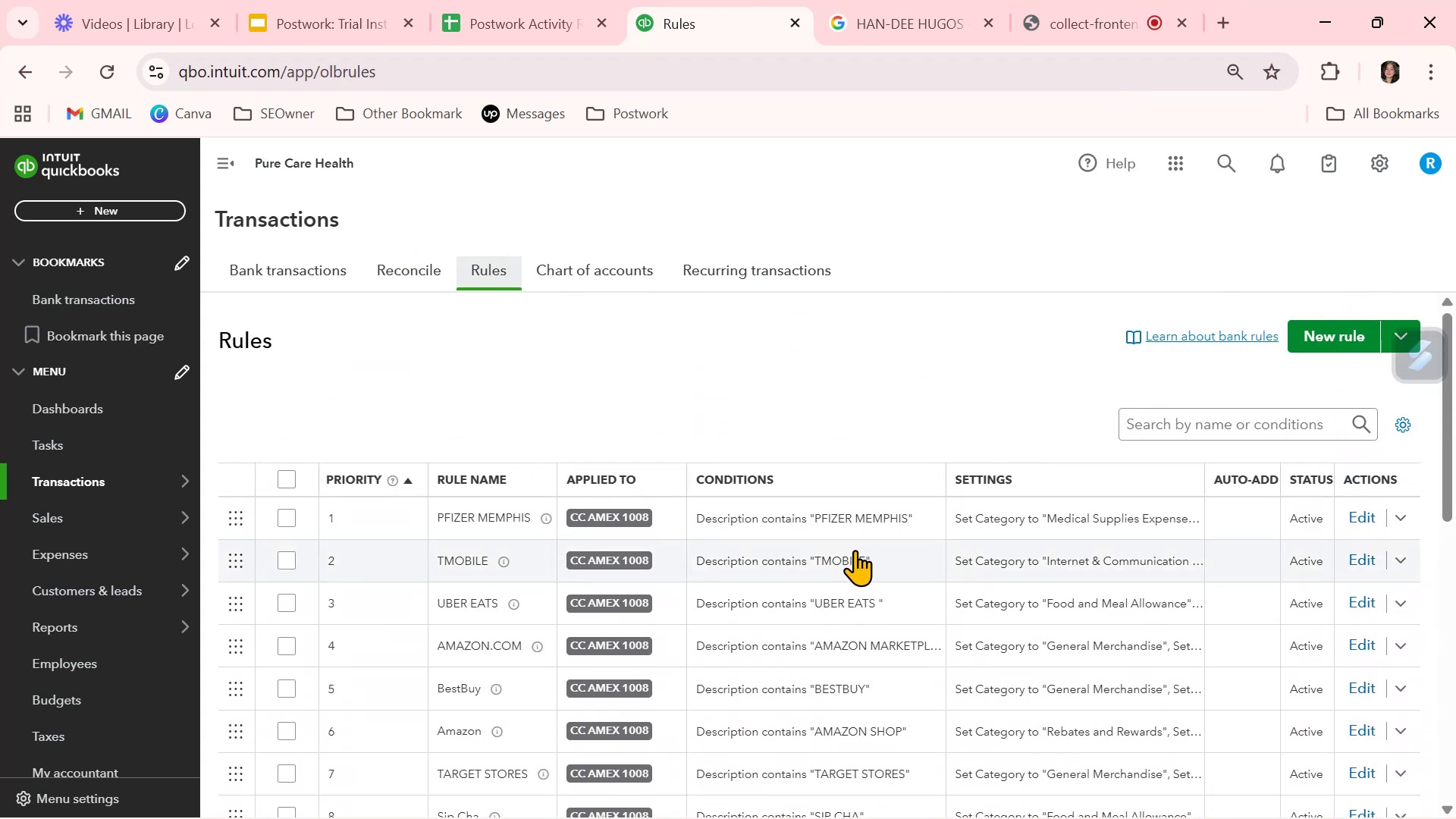 
scroll: coordinate [855, 548], scroll_direction: down, amount: 6.0
 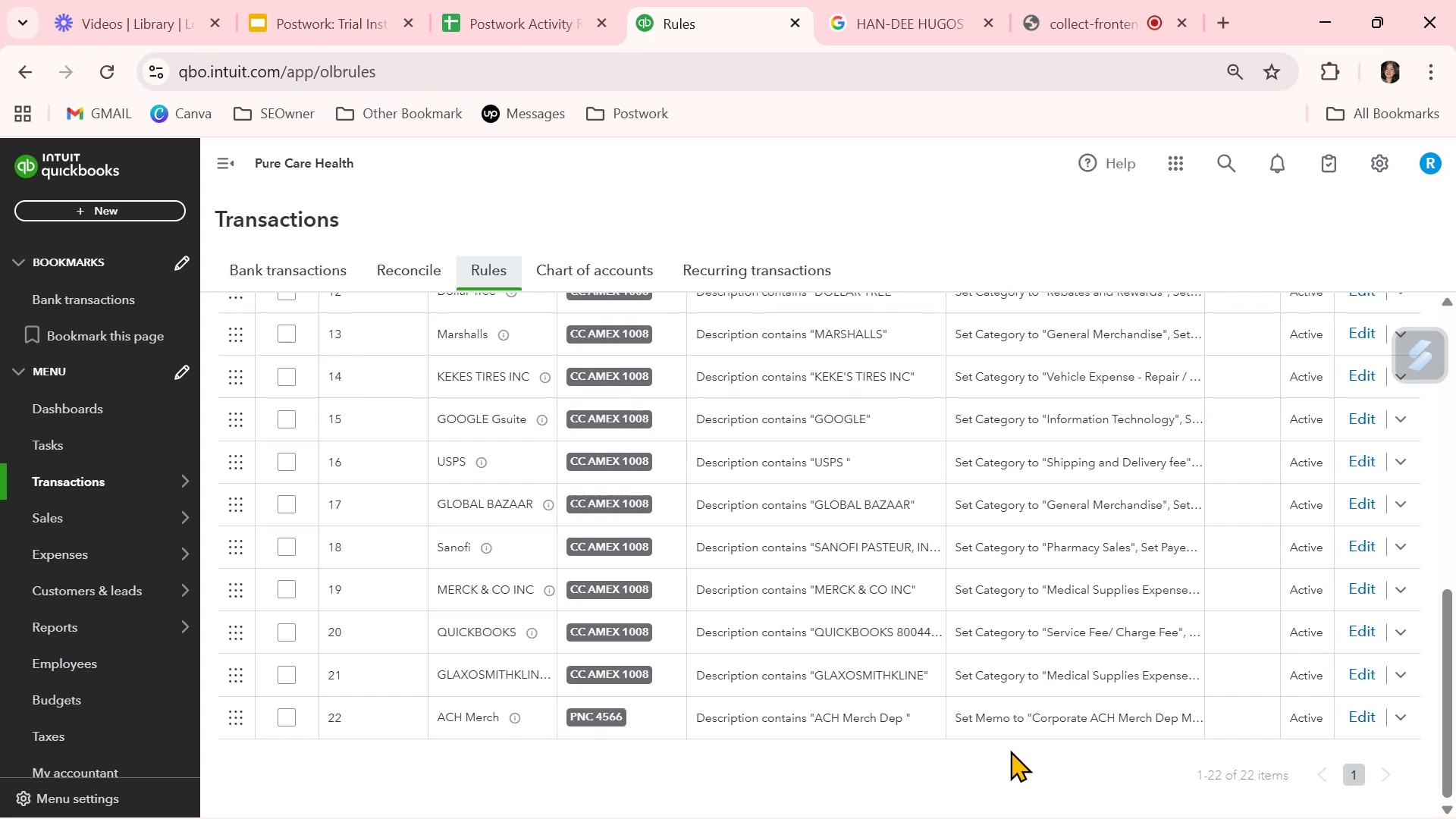 
wait(16.16)
 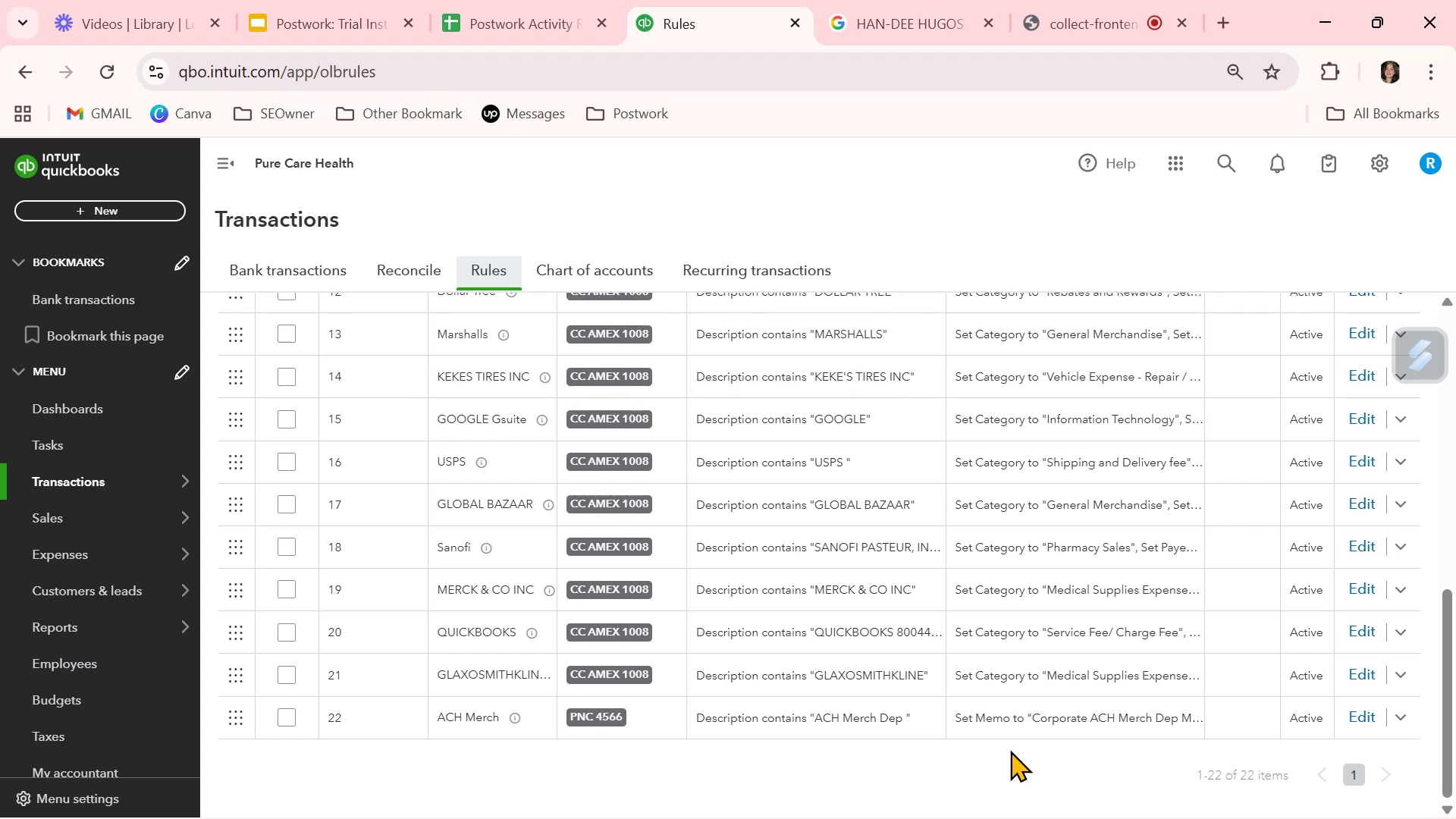 
scroll: coordinate [302, 422], scroll_direction: up, amount: 11.0
 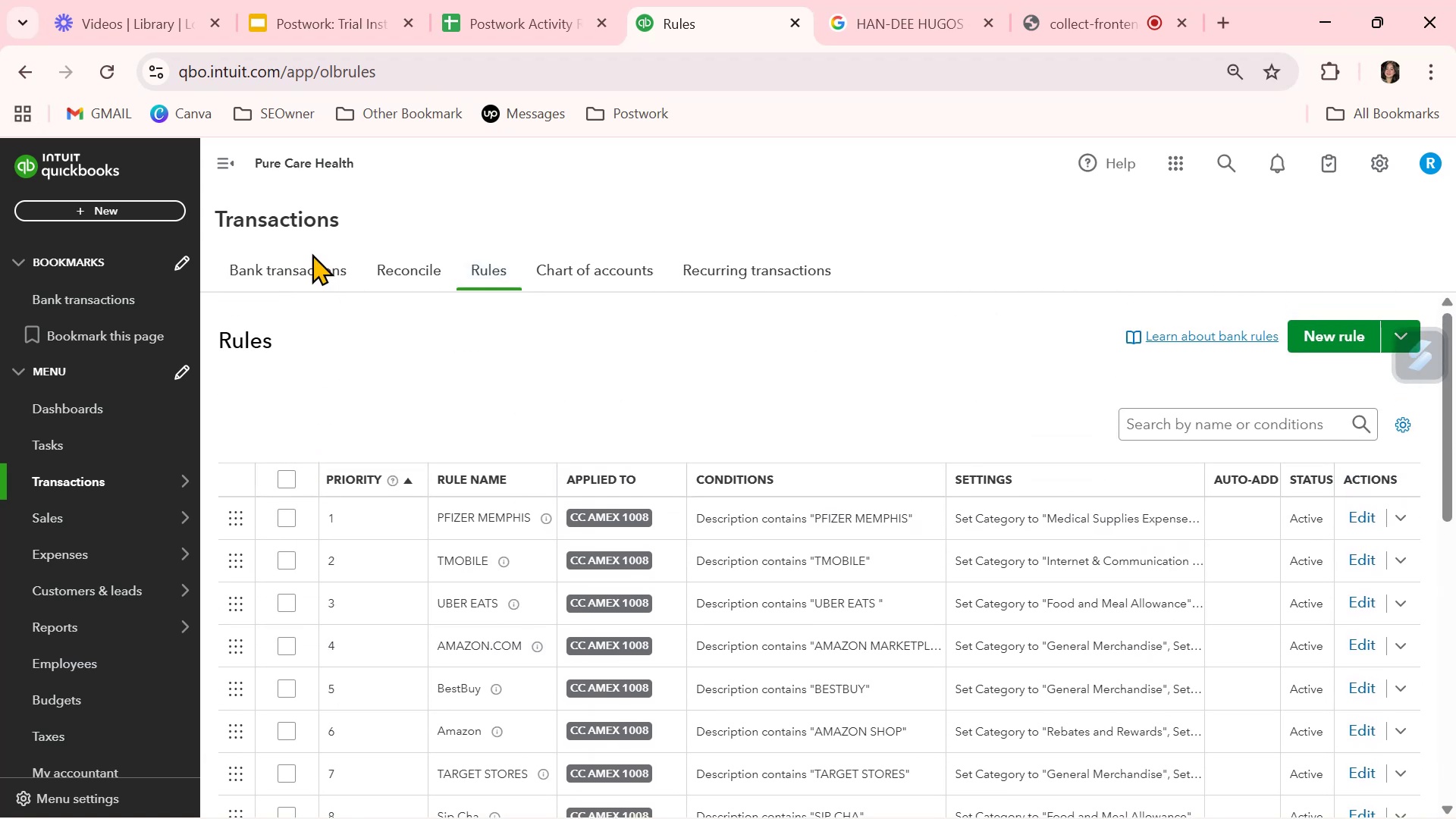 
double_click([305, 272])
 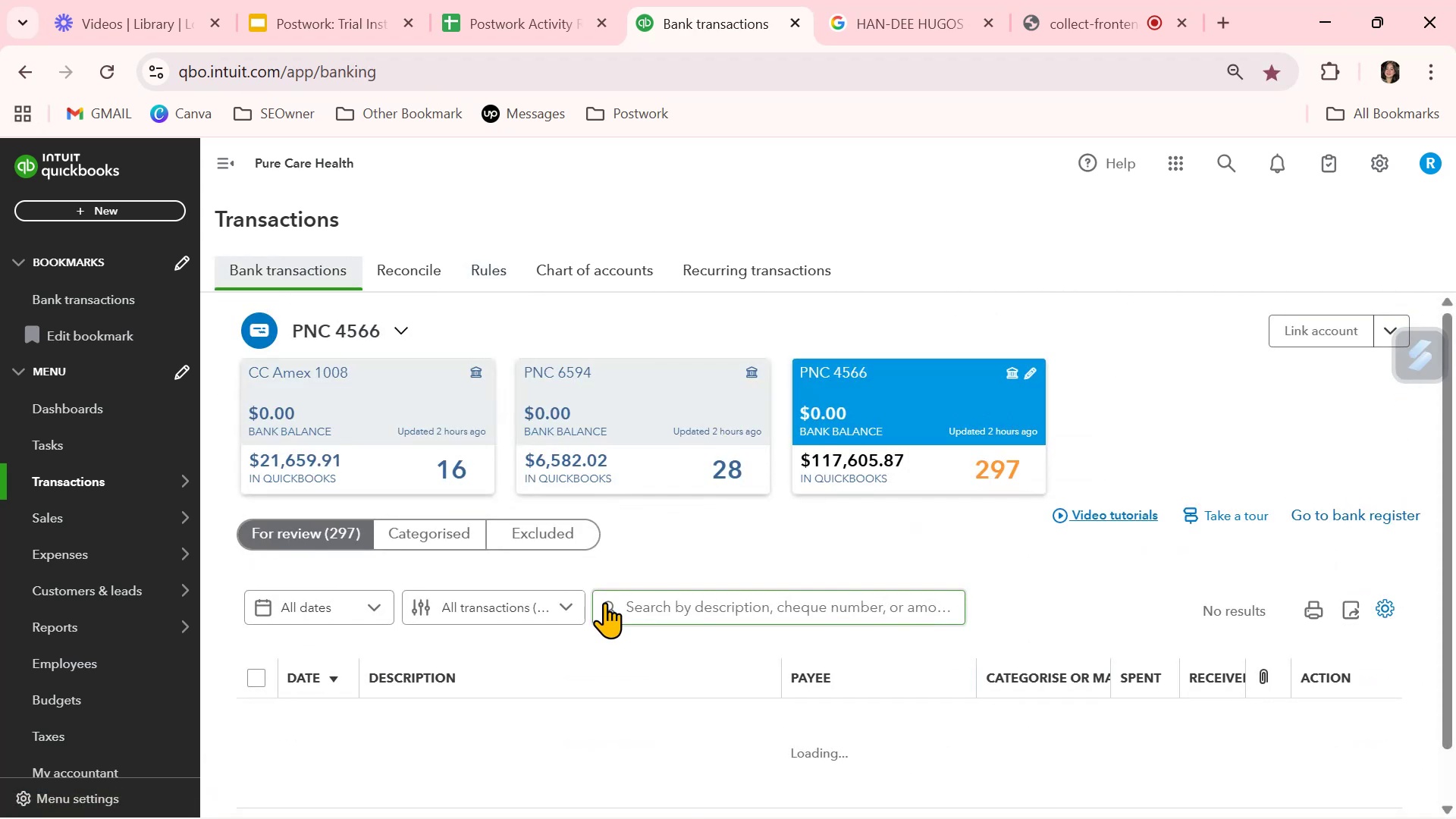 
scroll: coordinate [553, 641], scroll_direction: down, amount: 2.0
 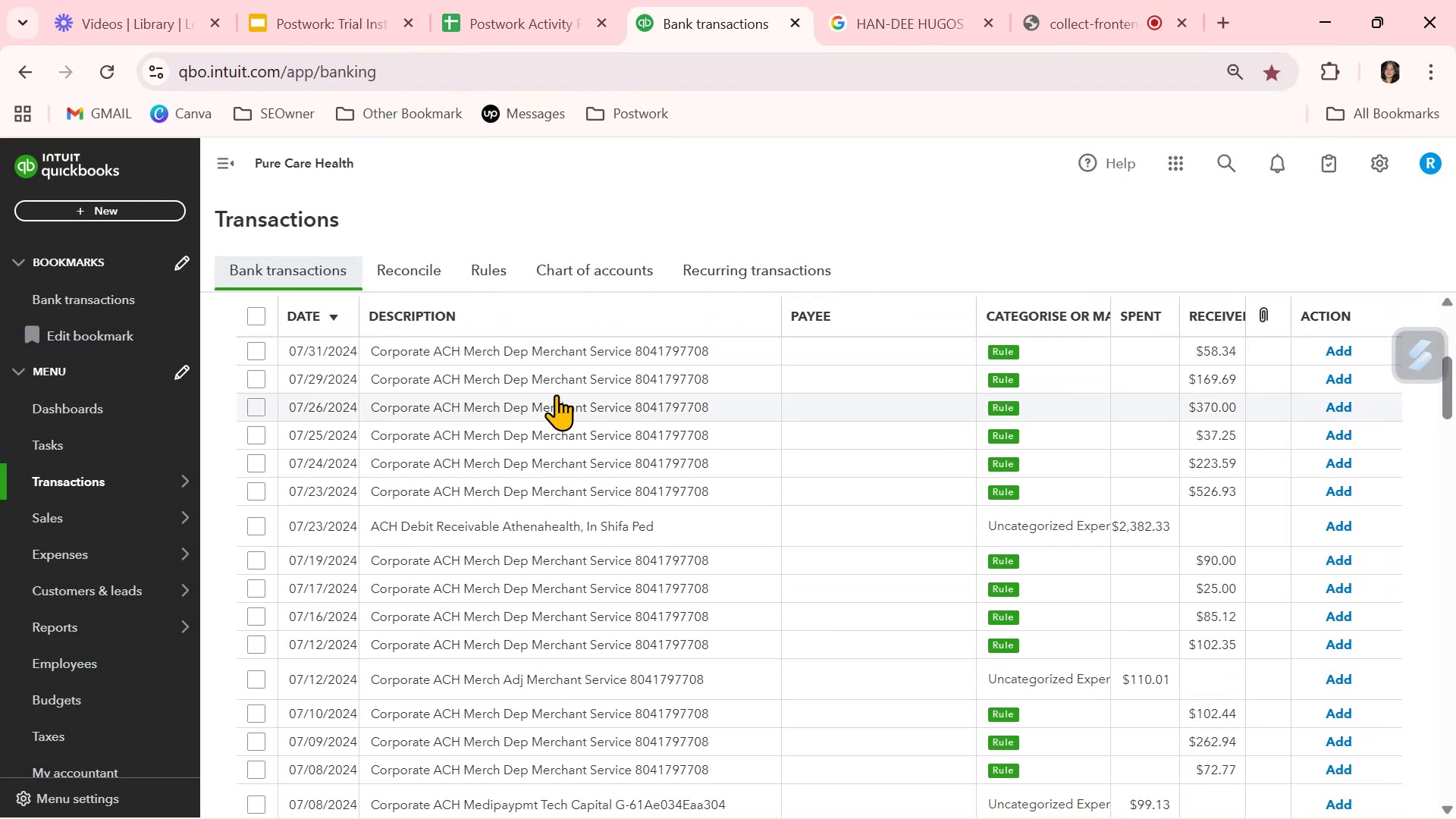 
left_click([554, 355])
 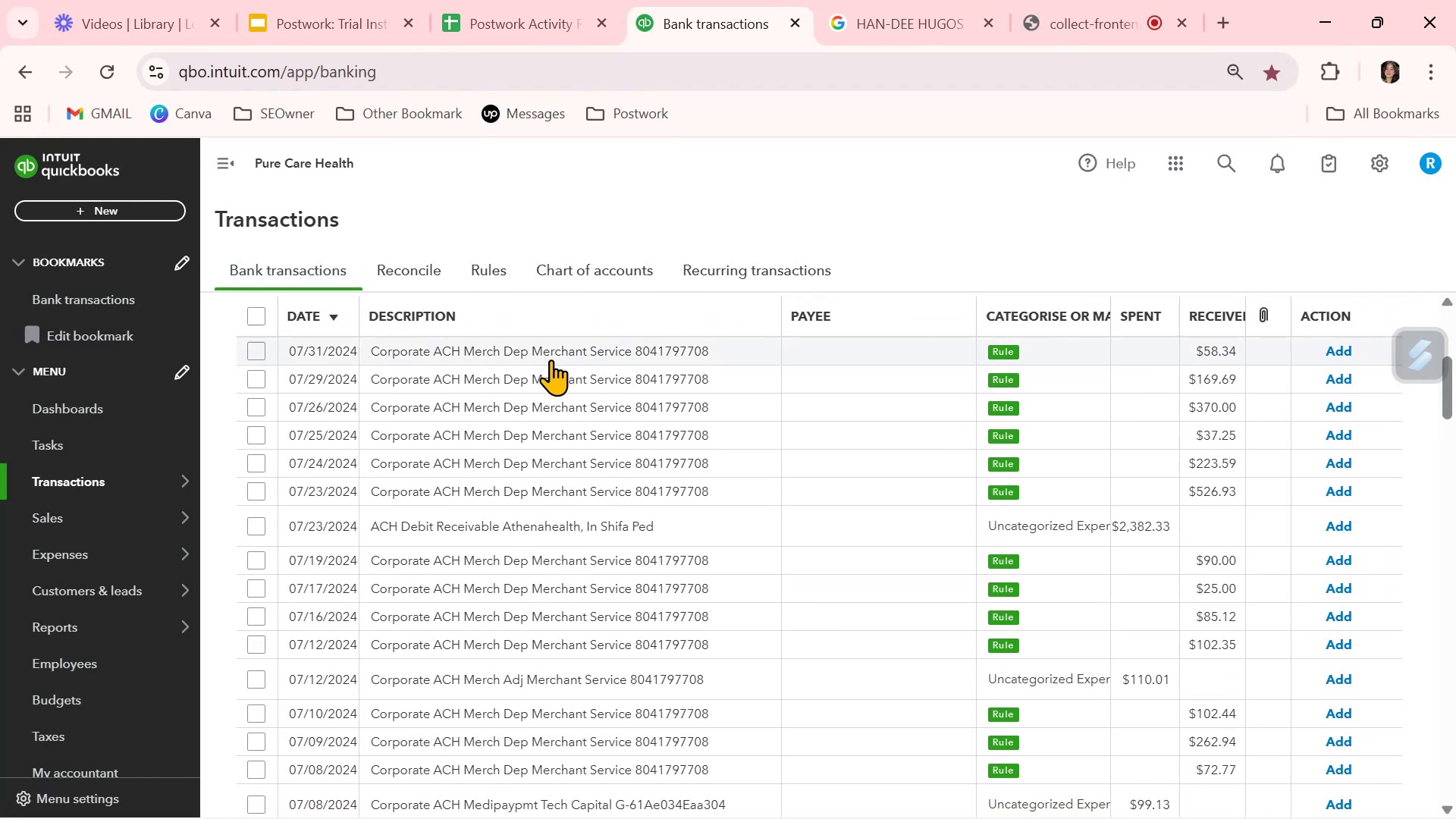 
mouse_move([548, 623])
 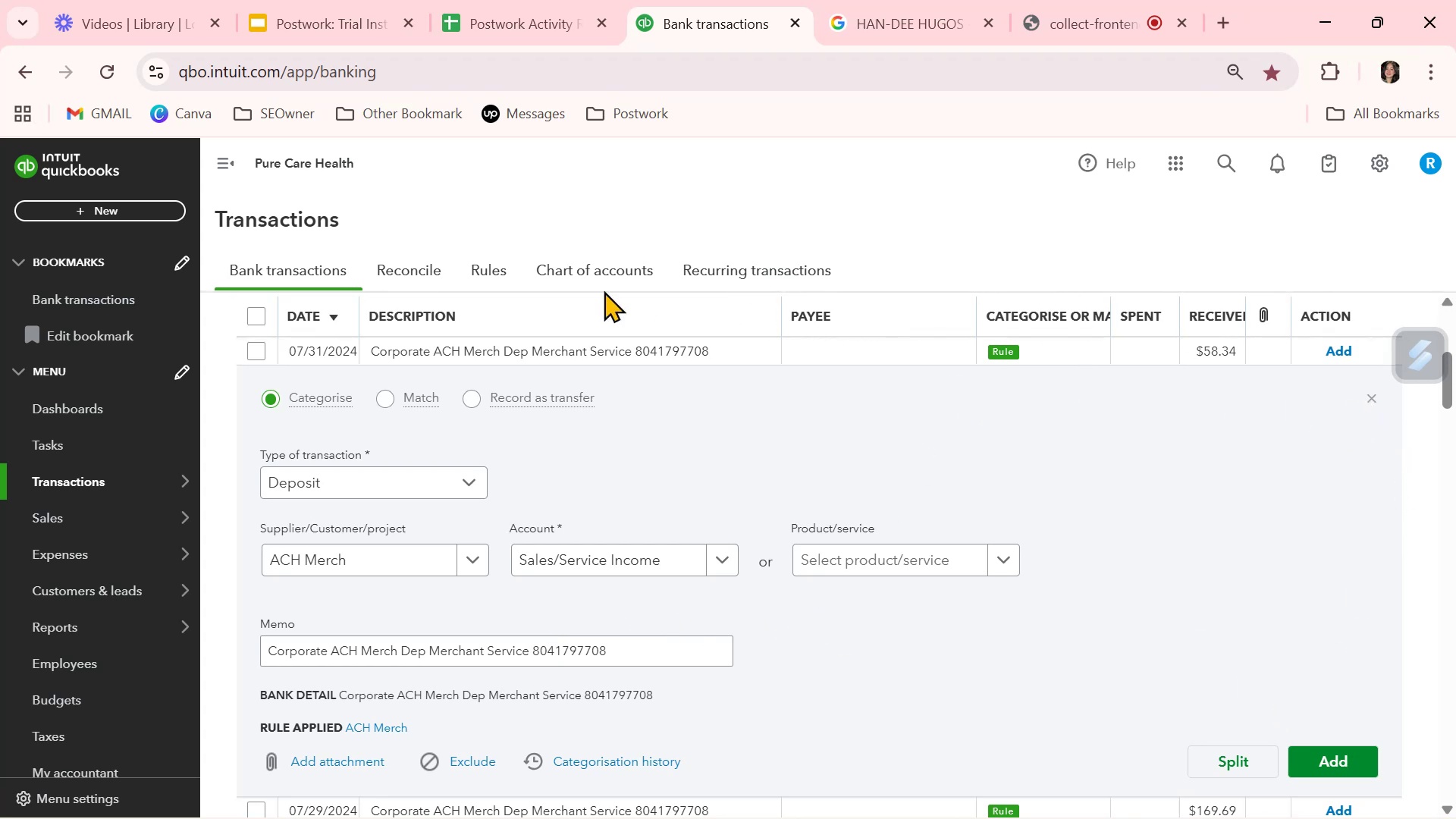 
wait(7.28)
 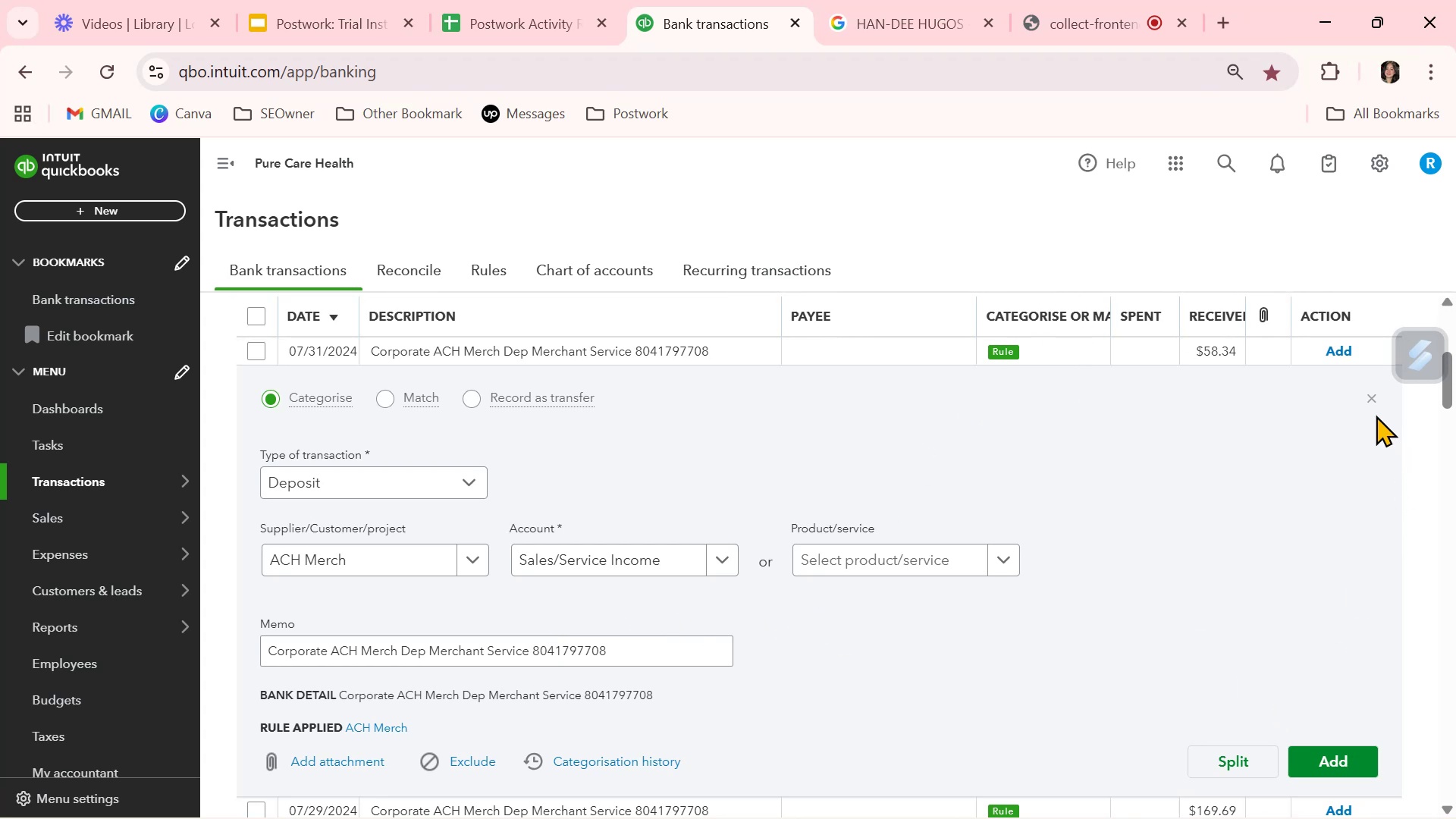 
scroll: coordinate [1145, 679], scroll_direction: down, amount: 13.0
 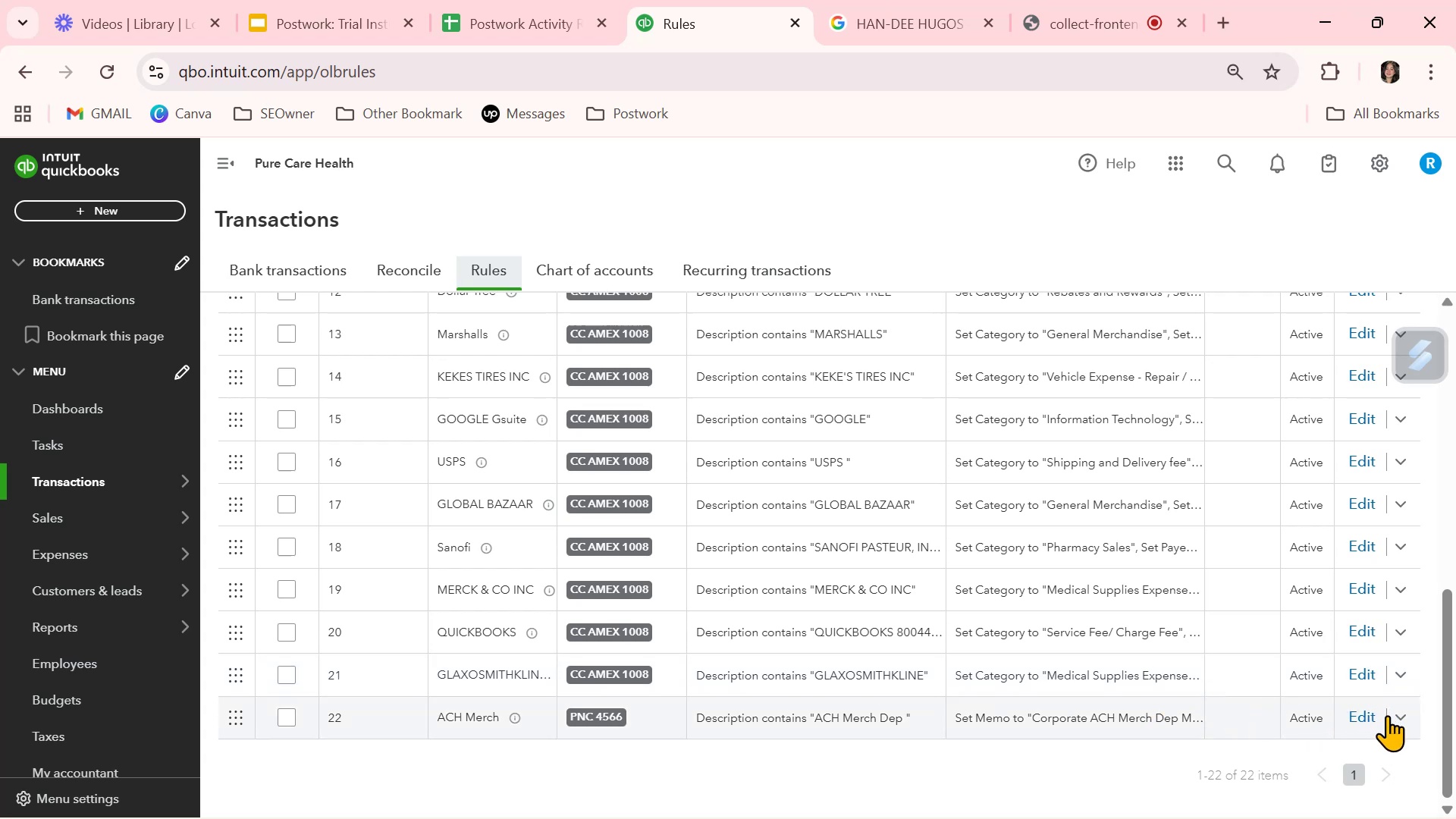 
left_click([1404, 715])
 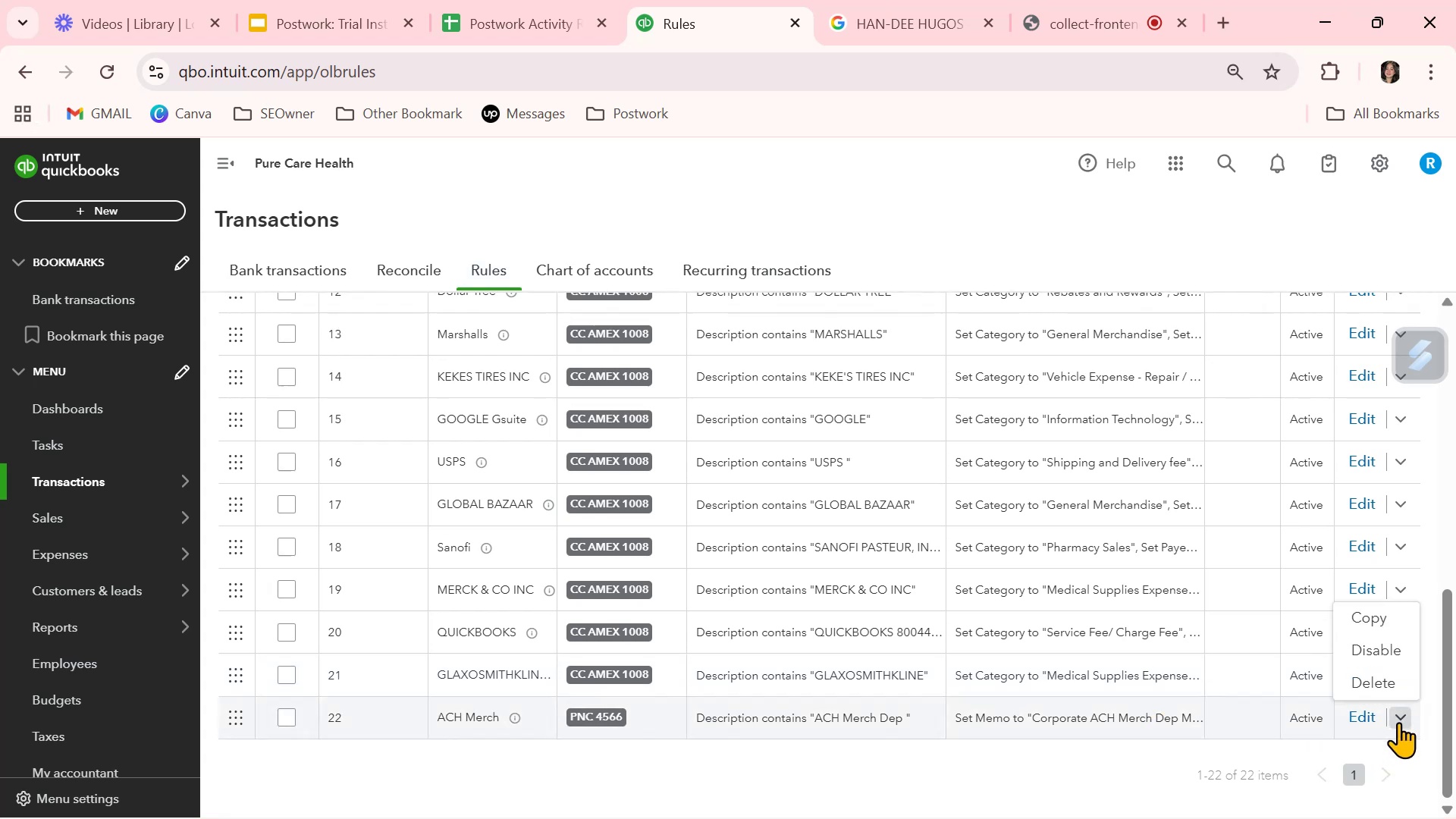 
scroll: coordinate [1397, 734], scroll_direction: down, amount: 3.0
 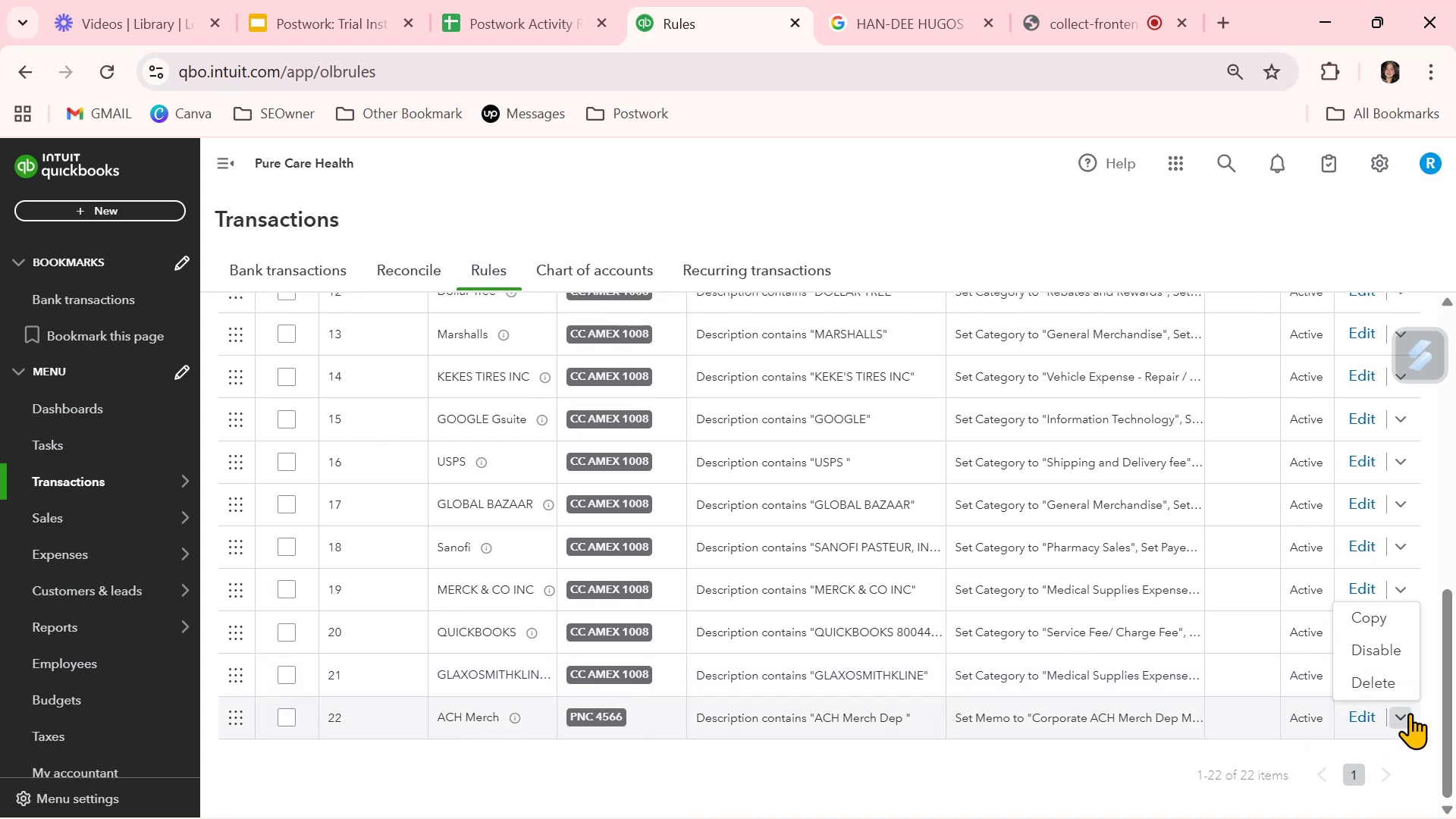 
left_click([1410, 713])
 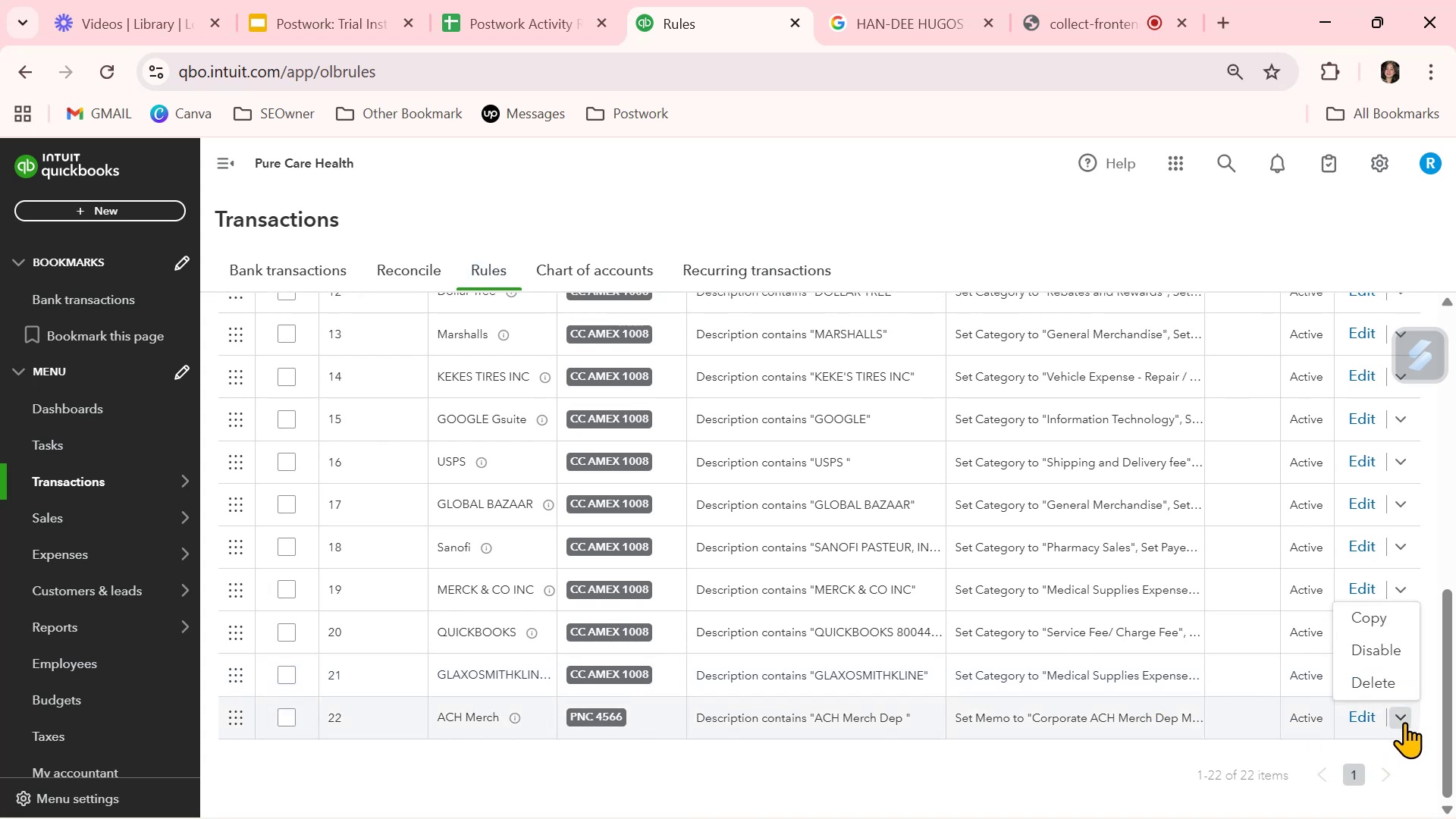 
left_click([1404, 723])
 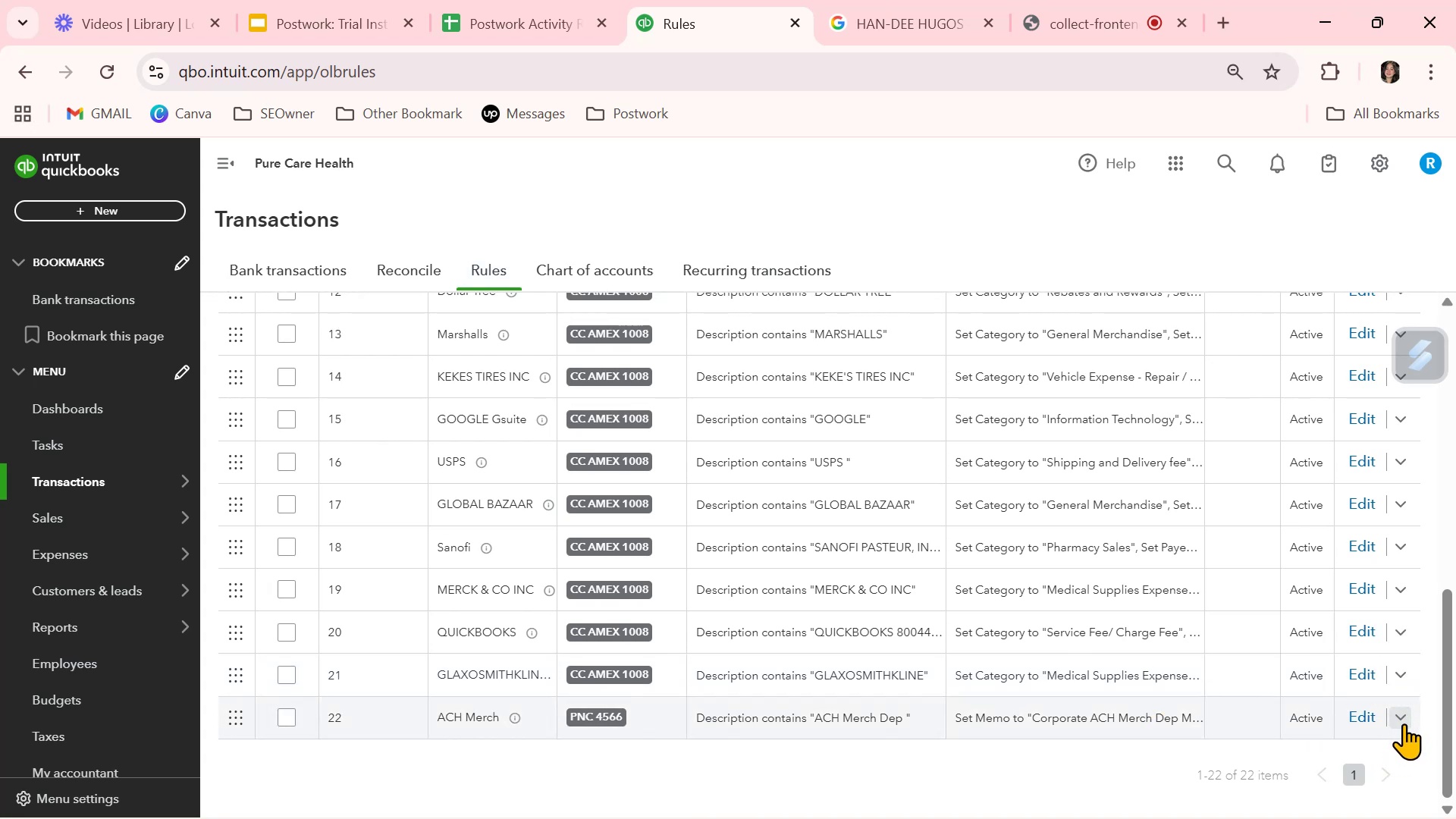 
left_click([1404, 723])
 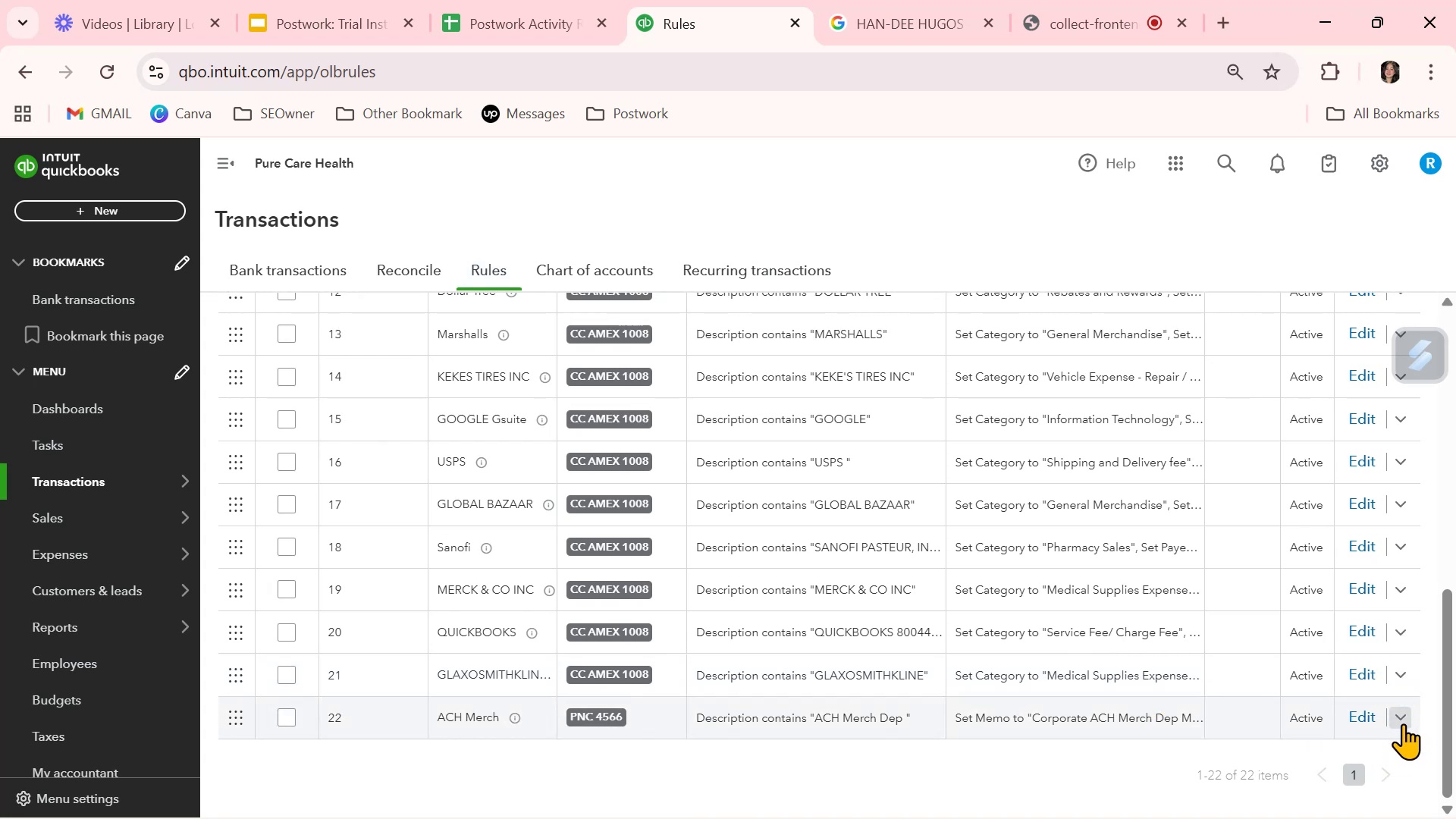 
triple_click([1403, 723])
 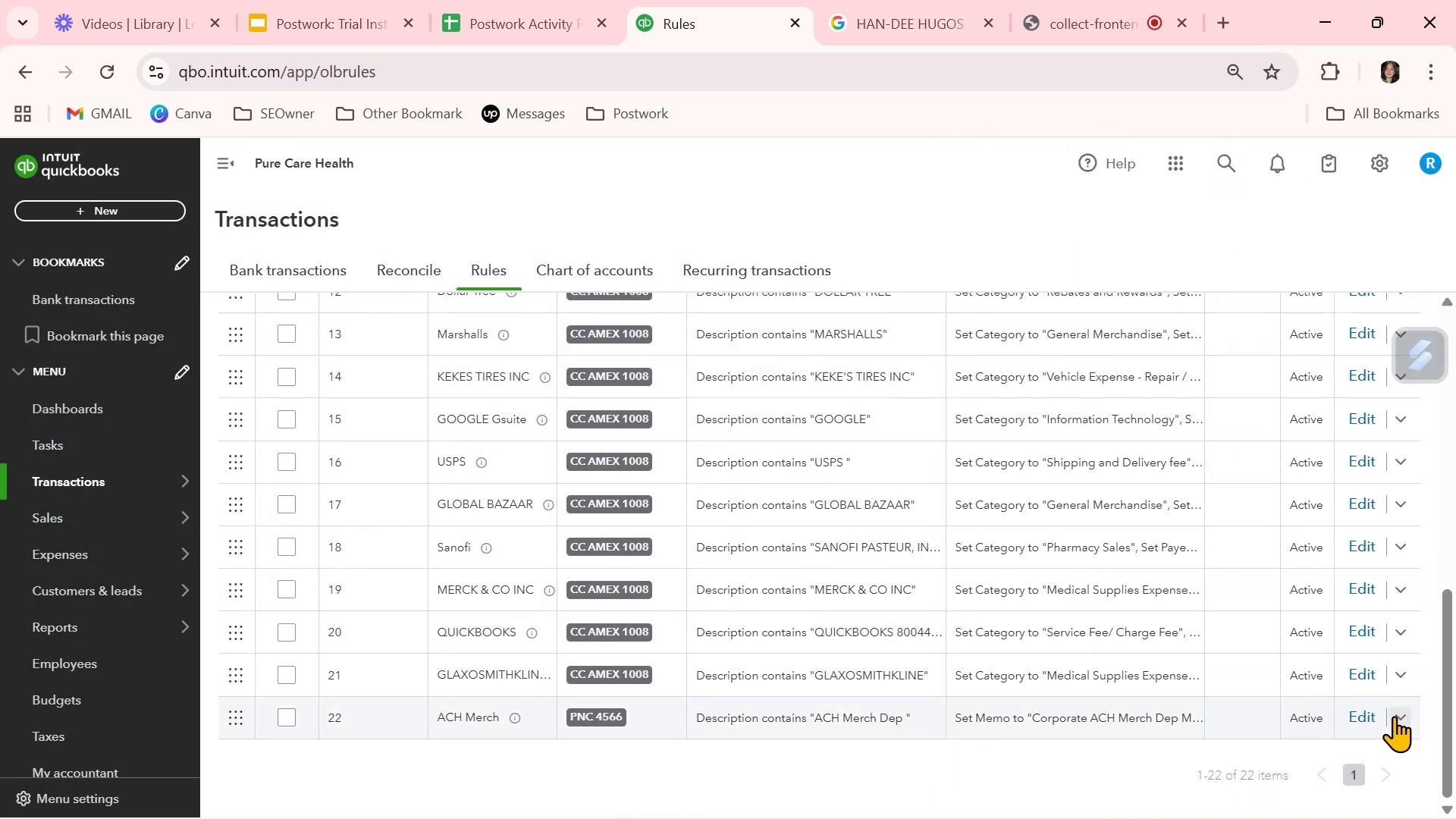 
left_click([1394, 716])
 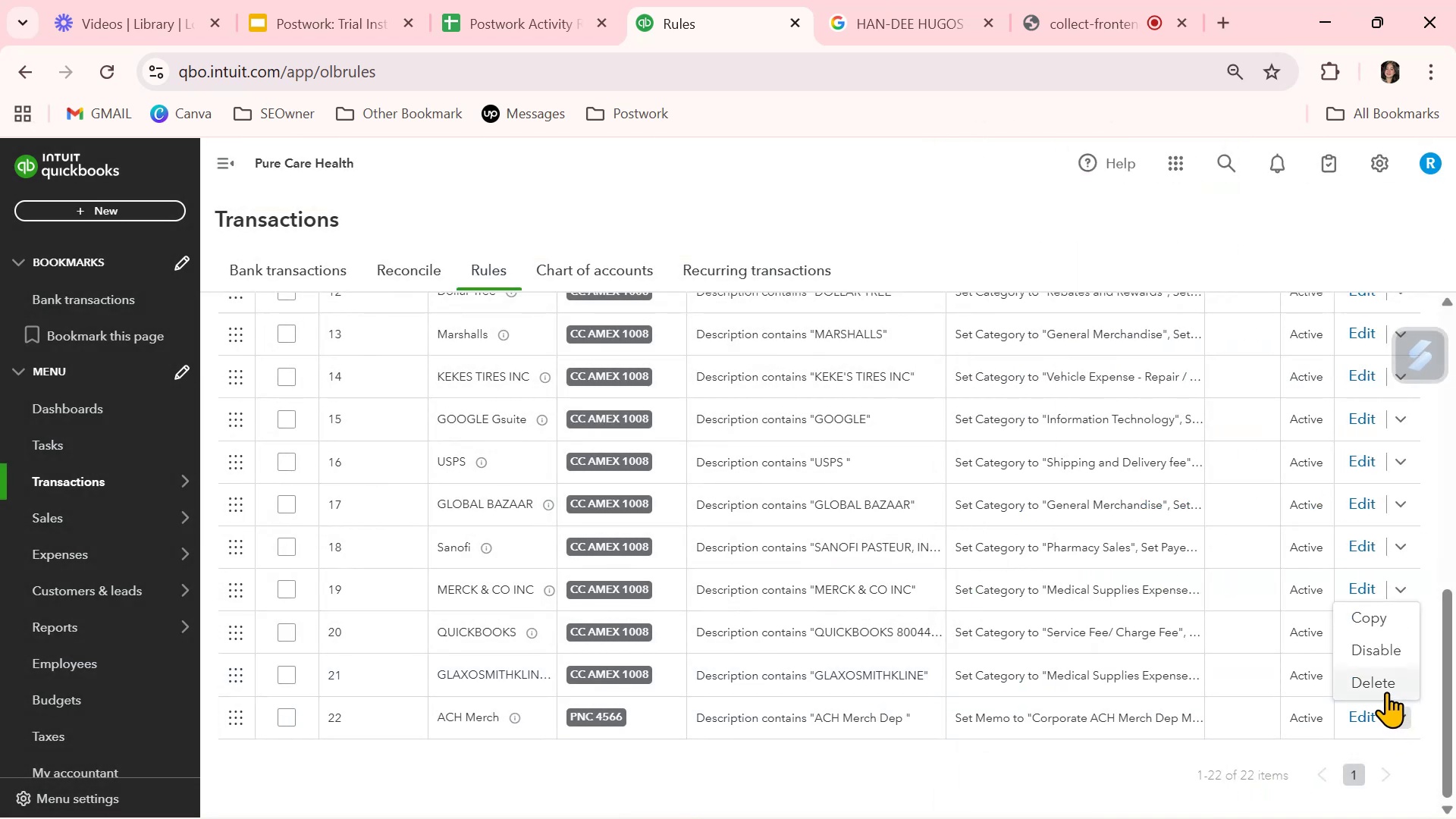 
left_click([1386, 691])
 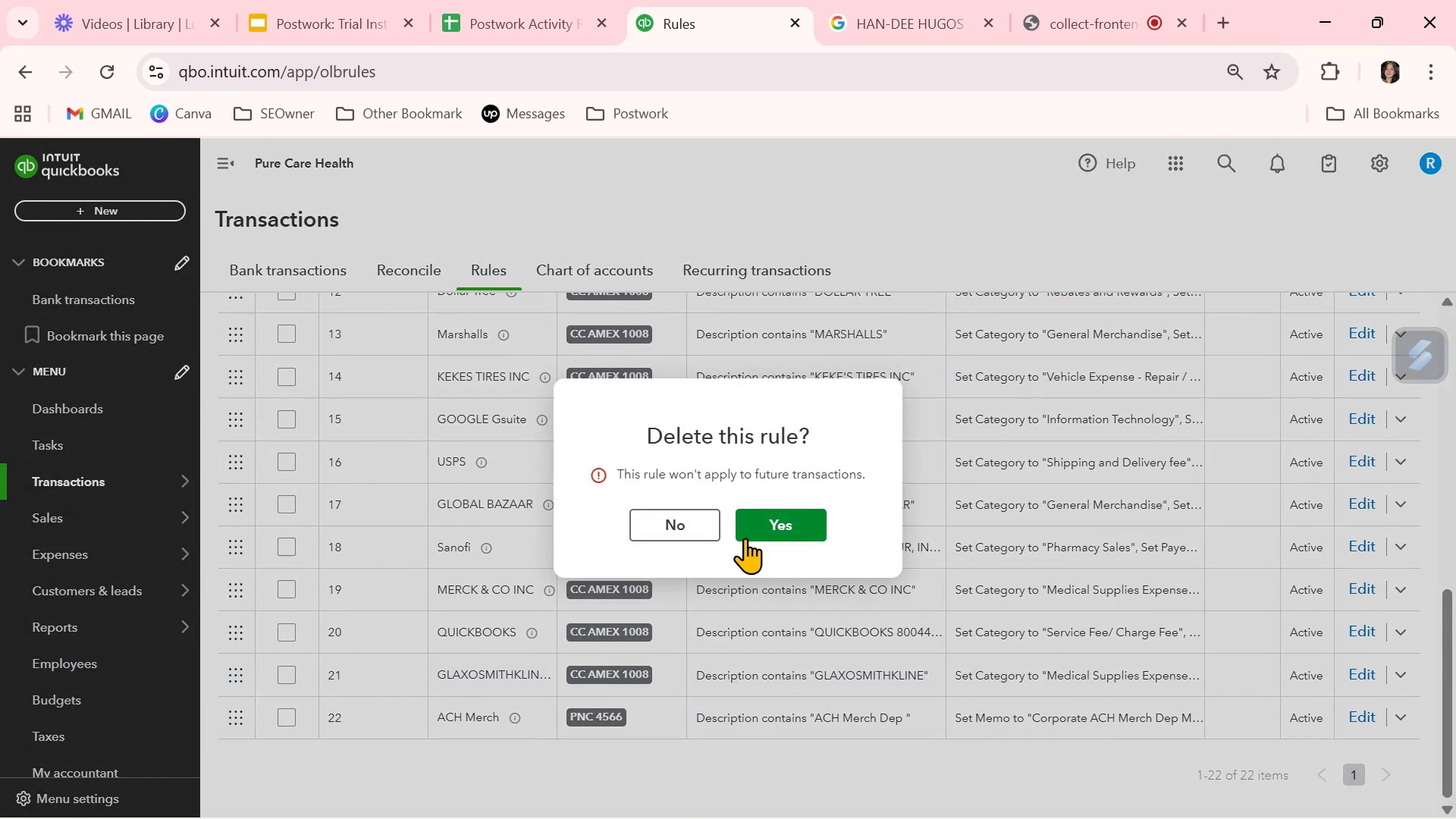 
left_click([777, 531])
 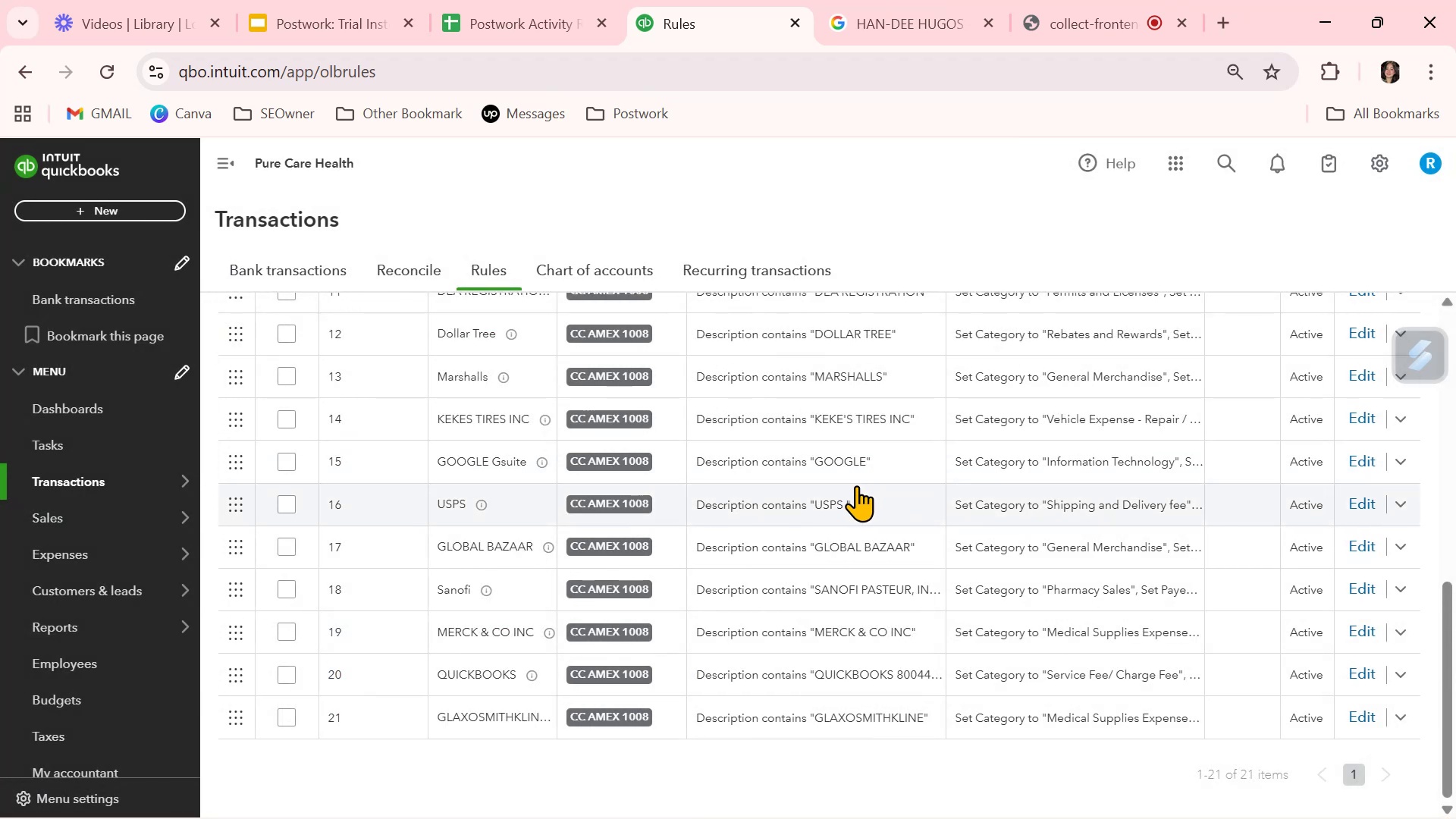 
mouse_move([610, 33])
 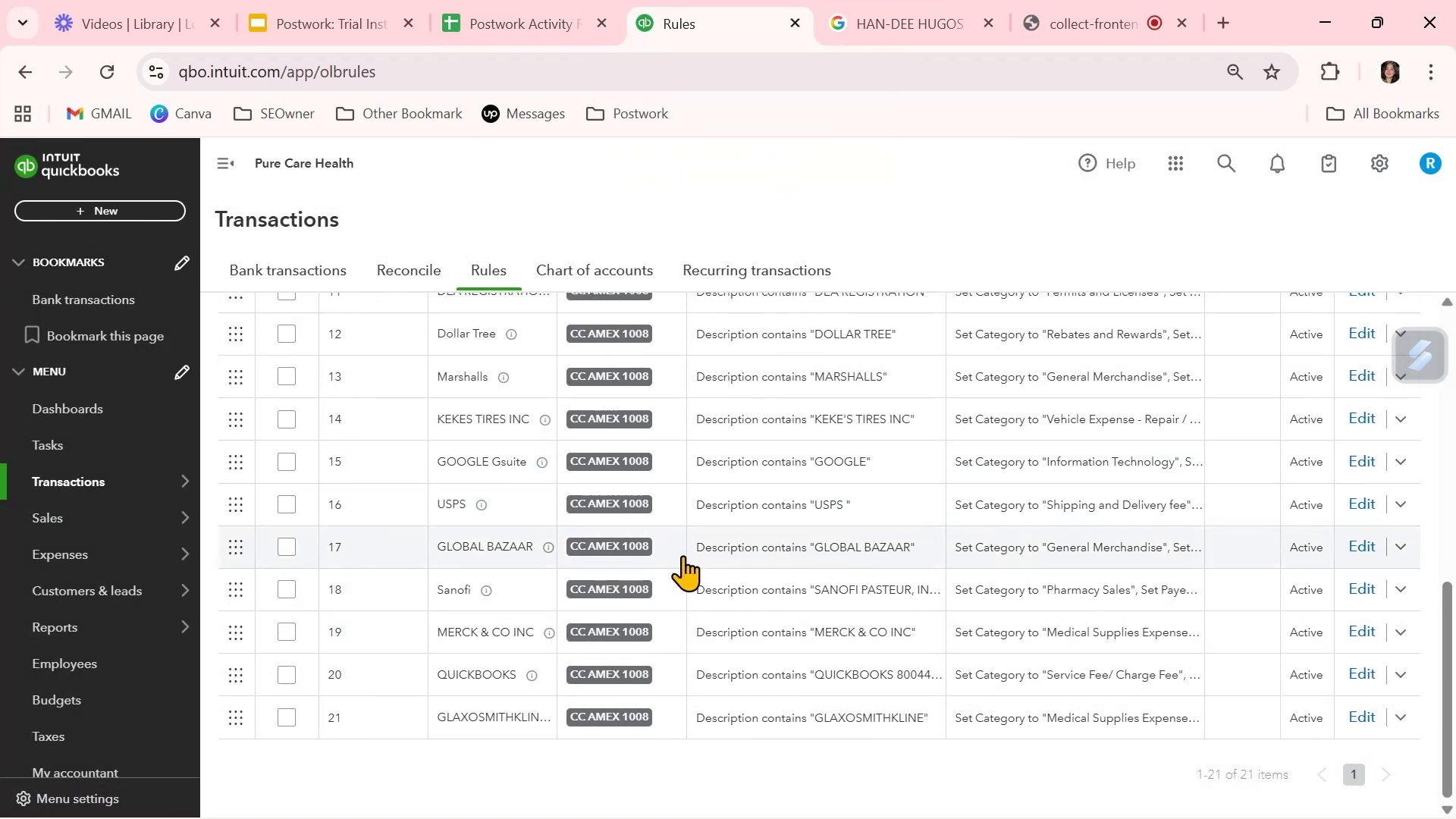 
scroll: coordinate [689, 513], scroll_direction: up, amount: 15.0
 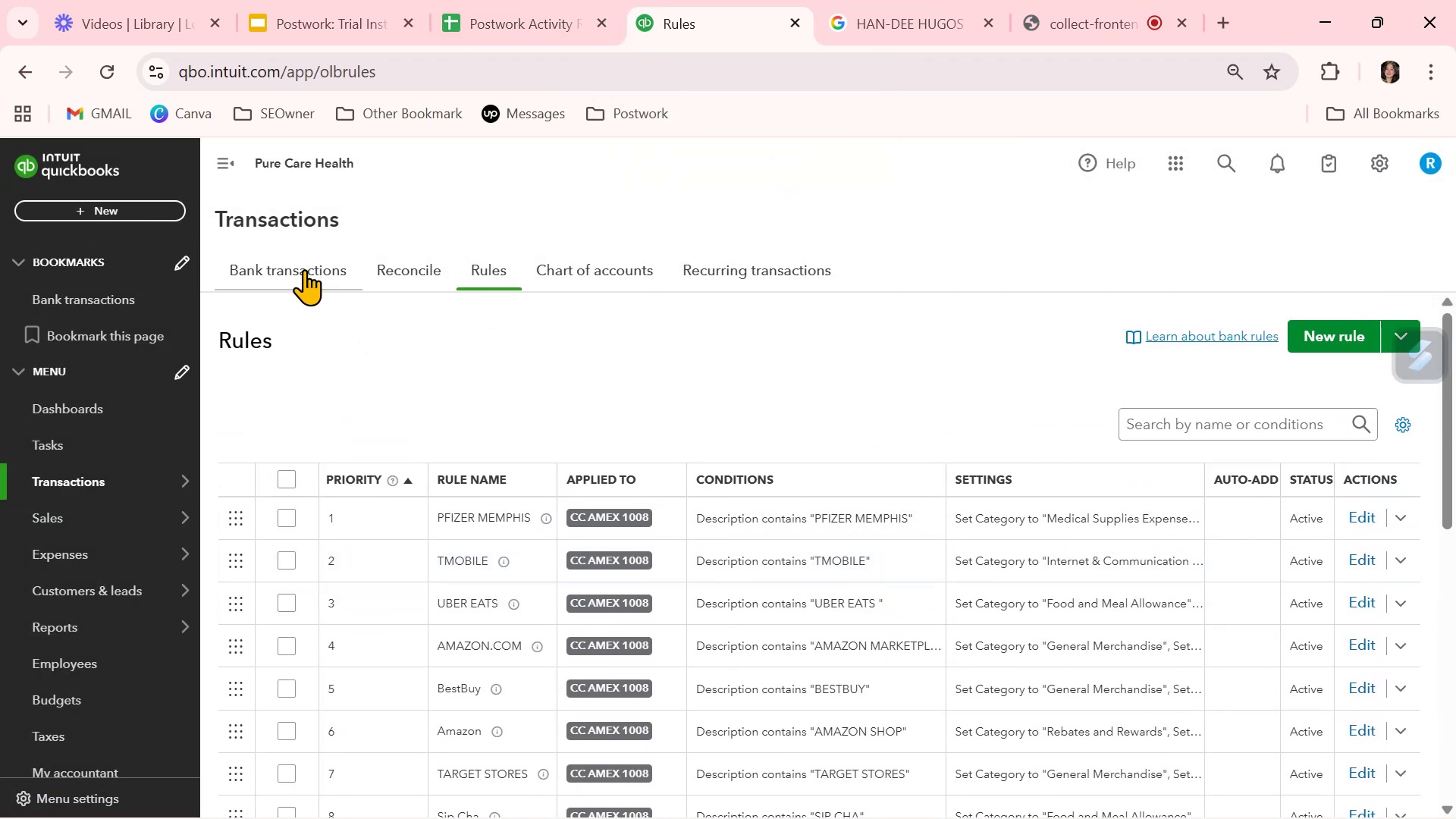 
left_click([304, 269])
 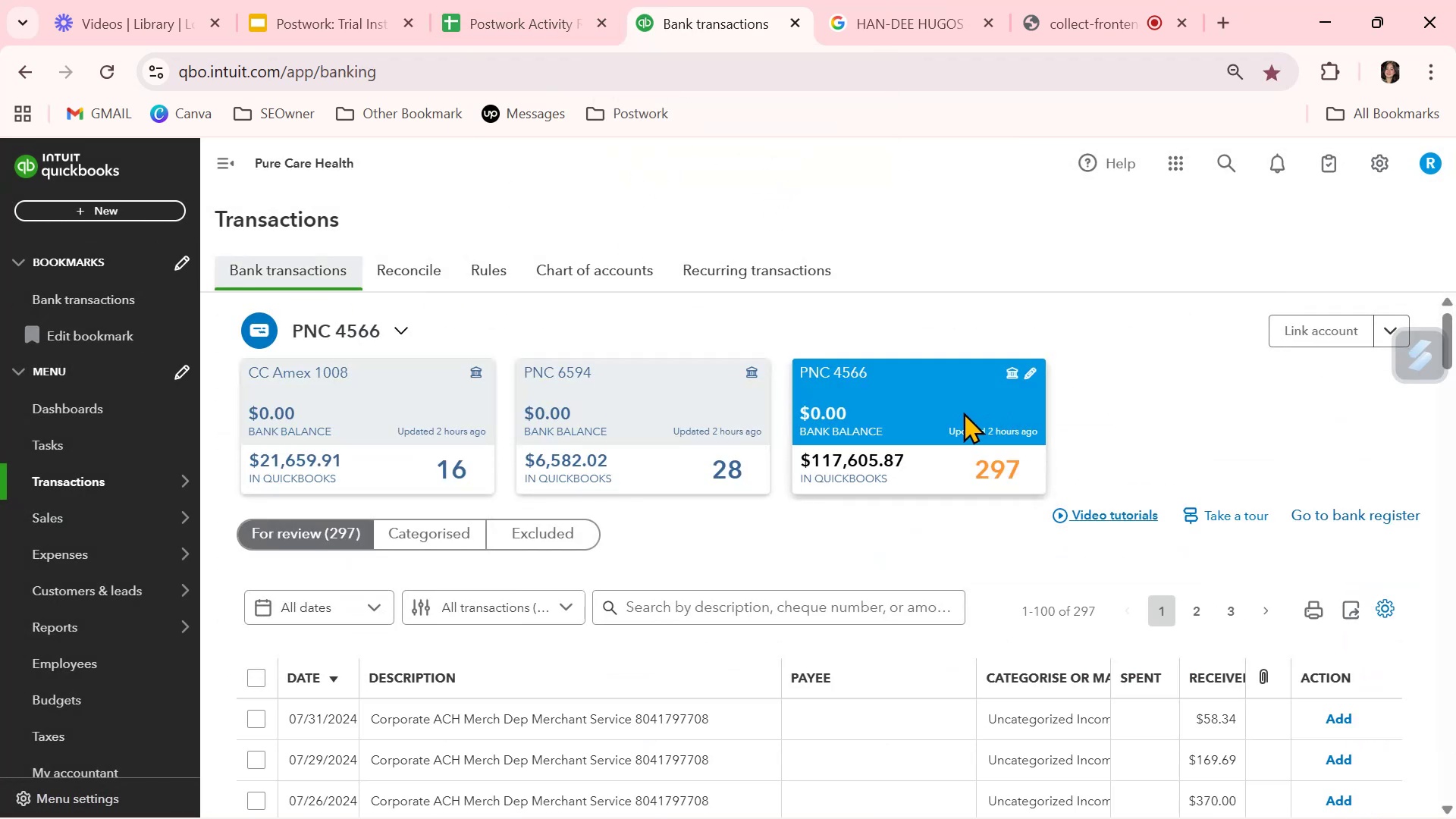 
left_click([963, 412])
 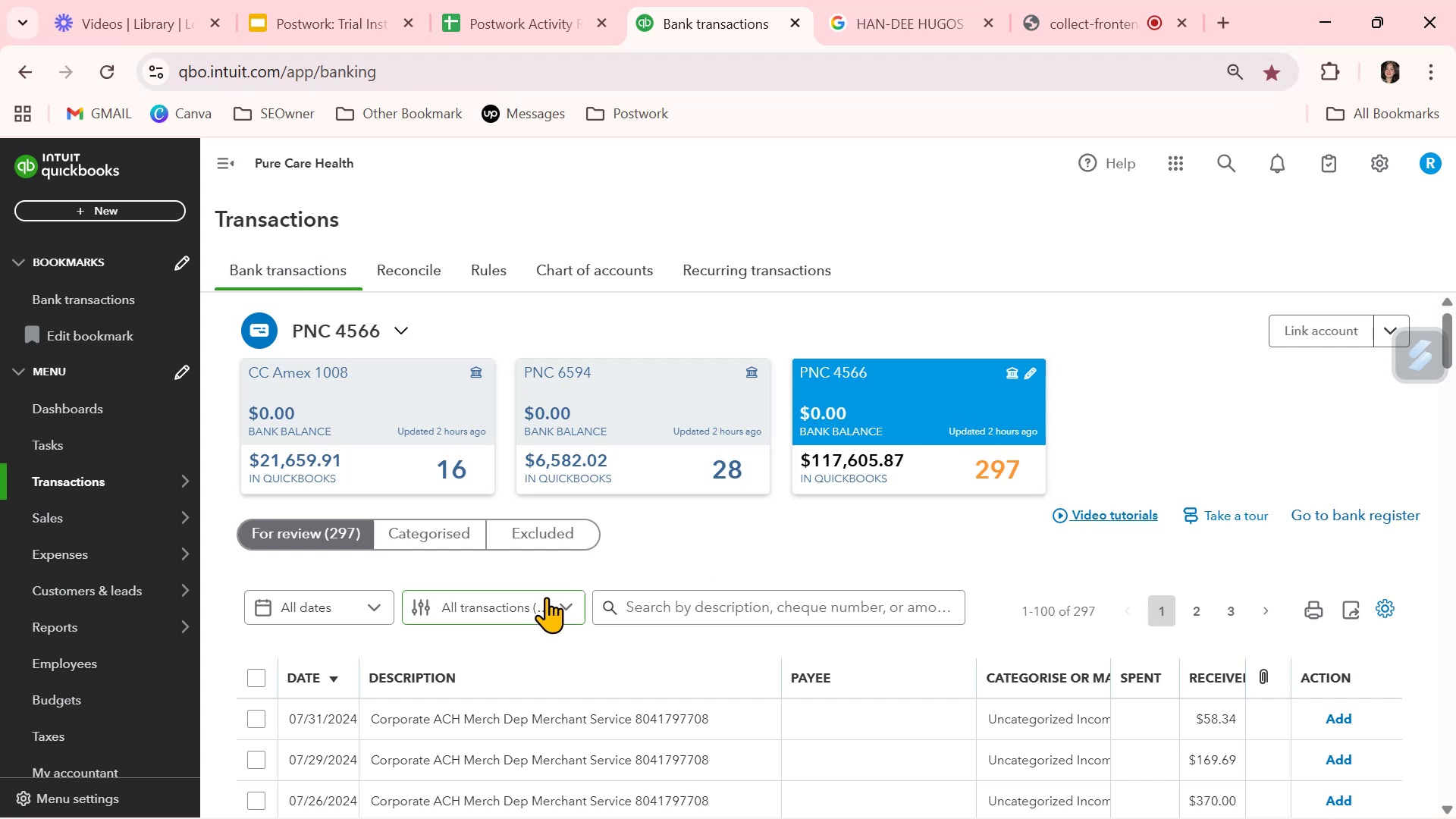 
left_click([447, 531])
 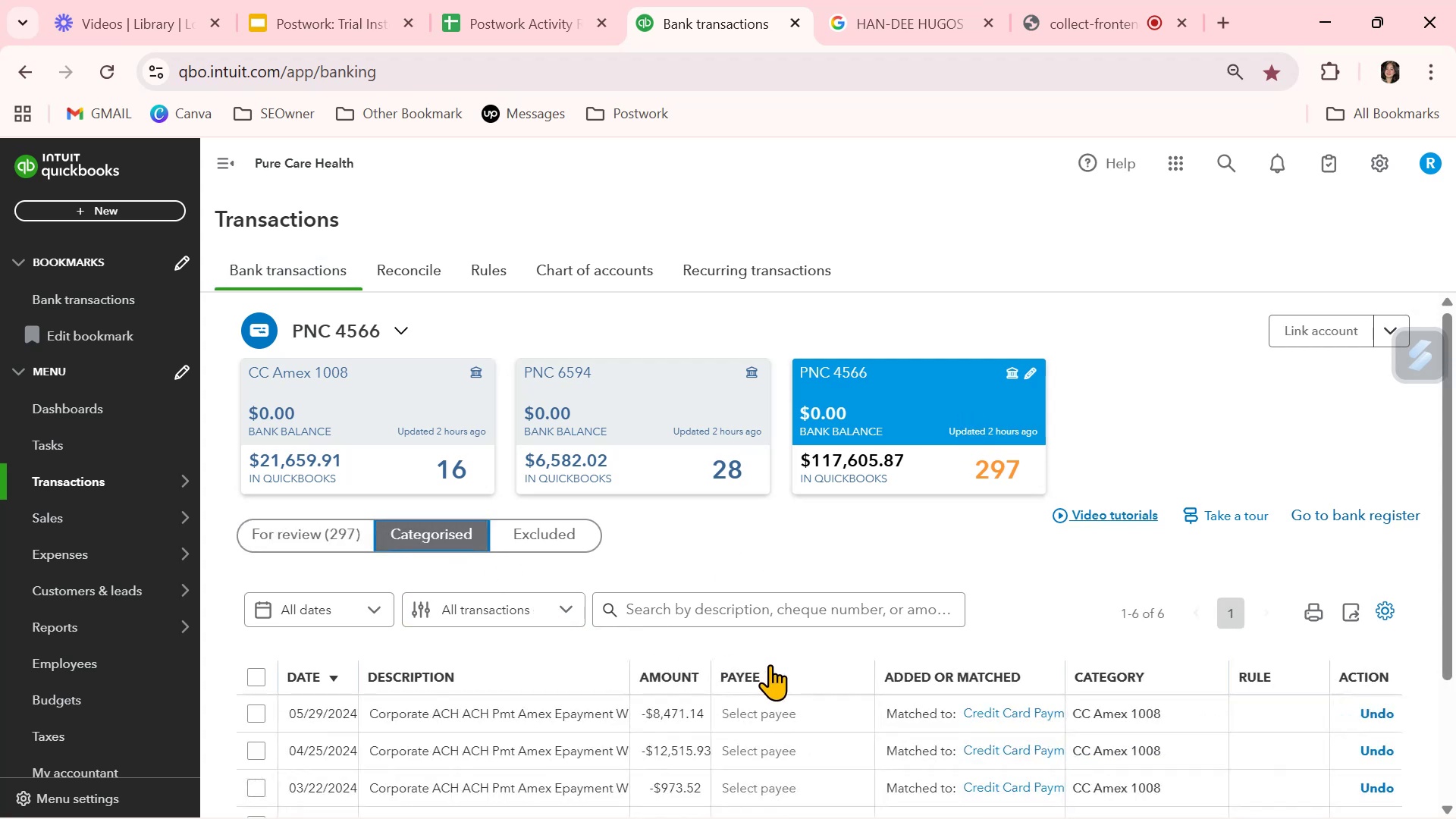 
scroll: coordinate [770, 663], scroll_direction: down, amount: 1.0
 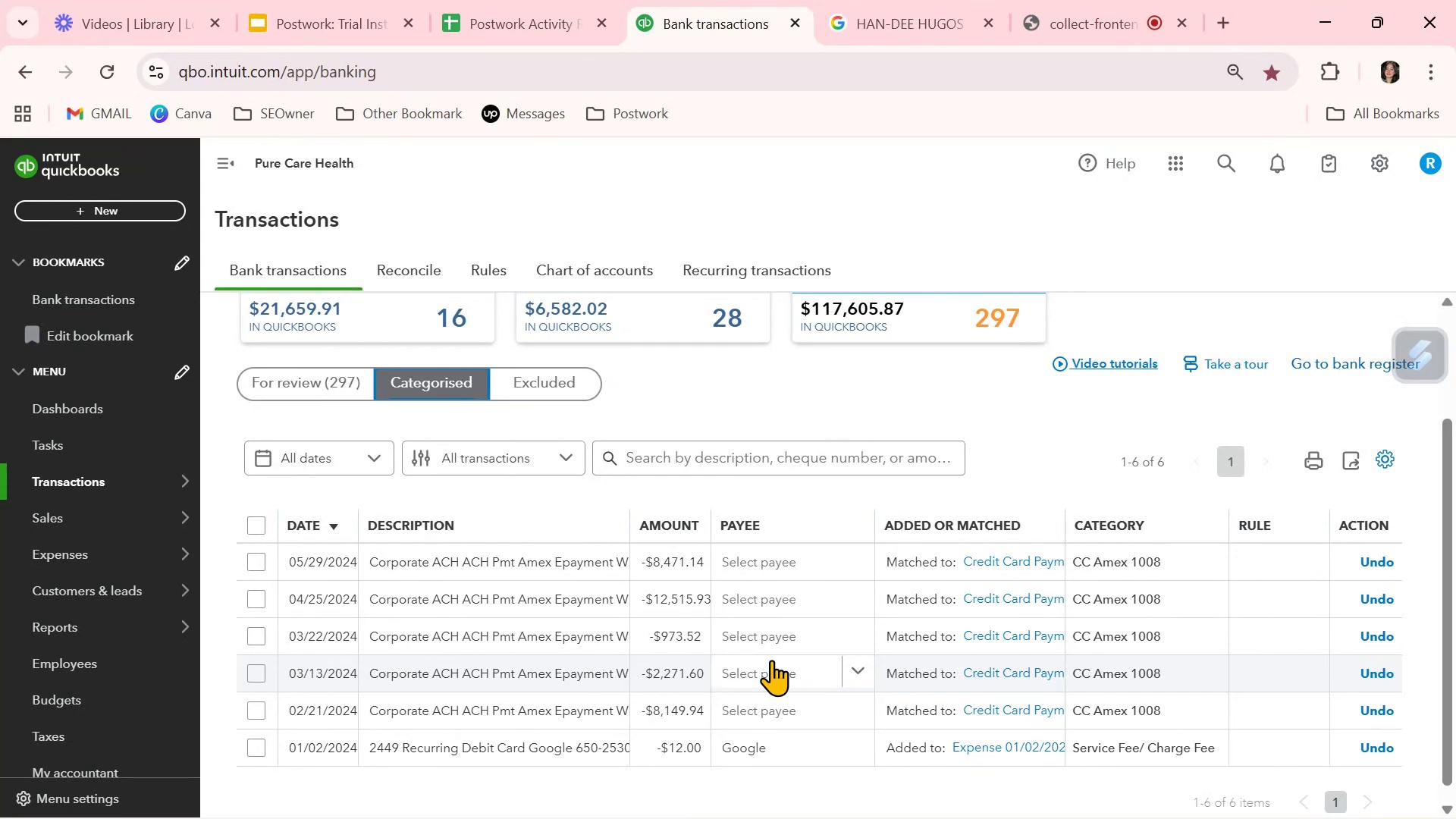 
wait(6.76)
 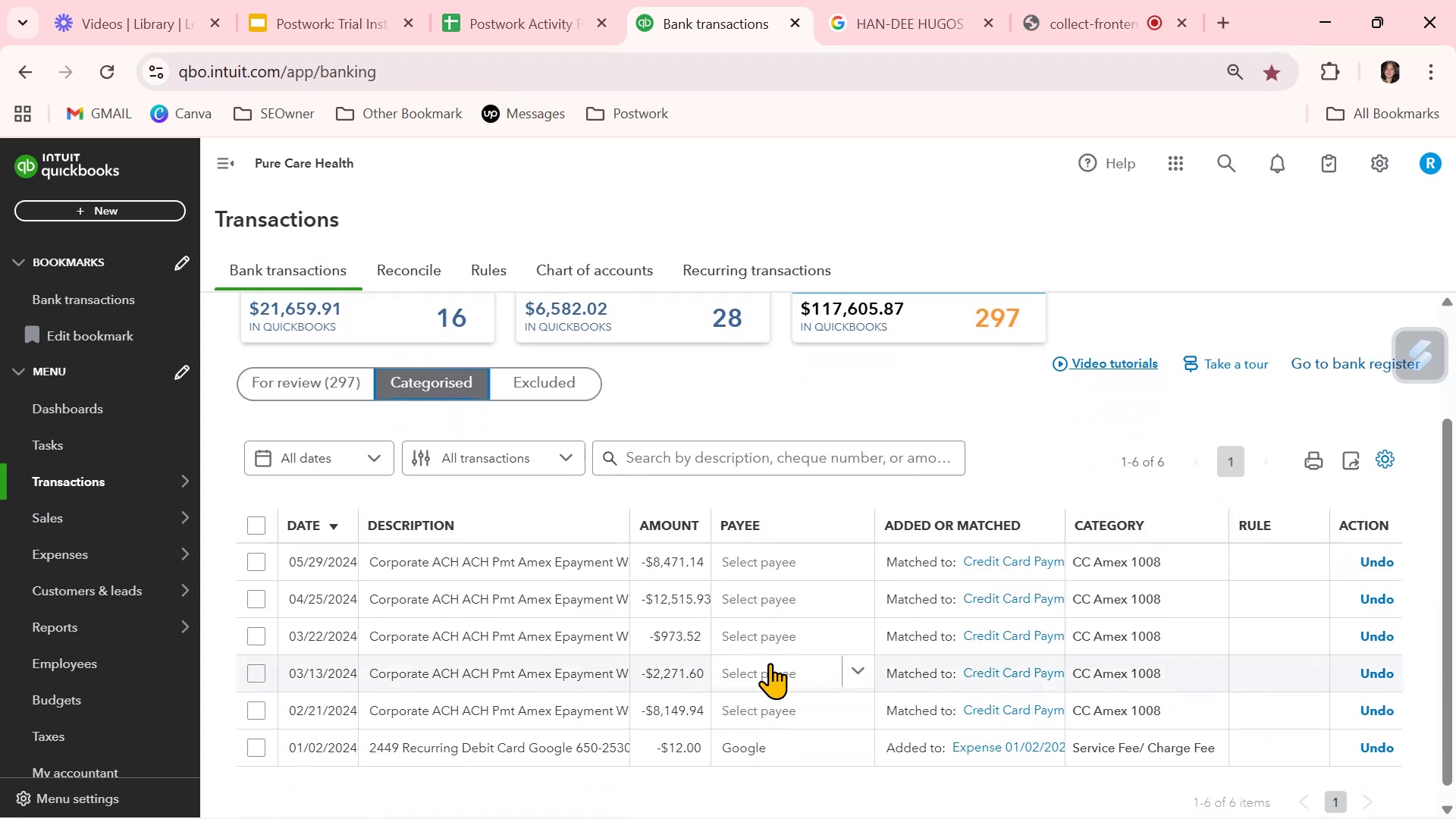 
left_click([352, 384])
 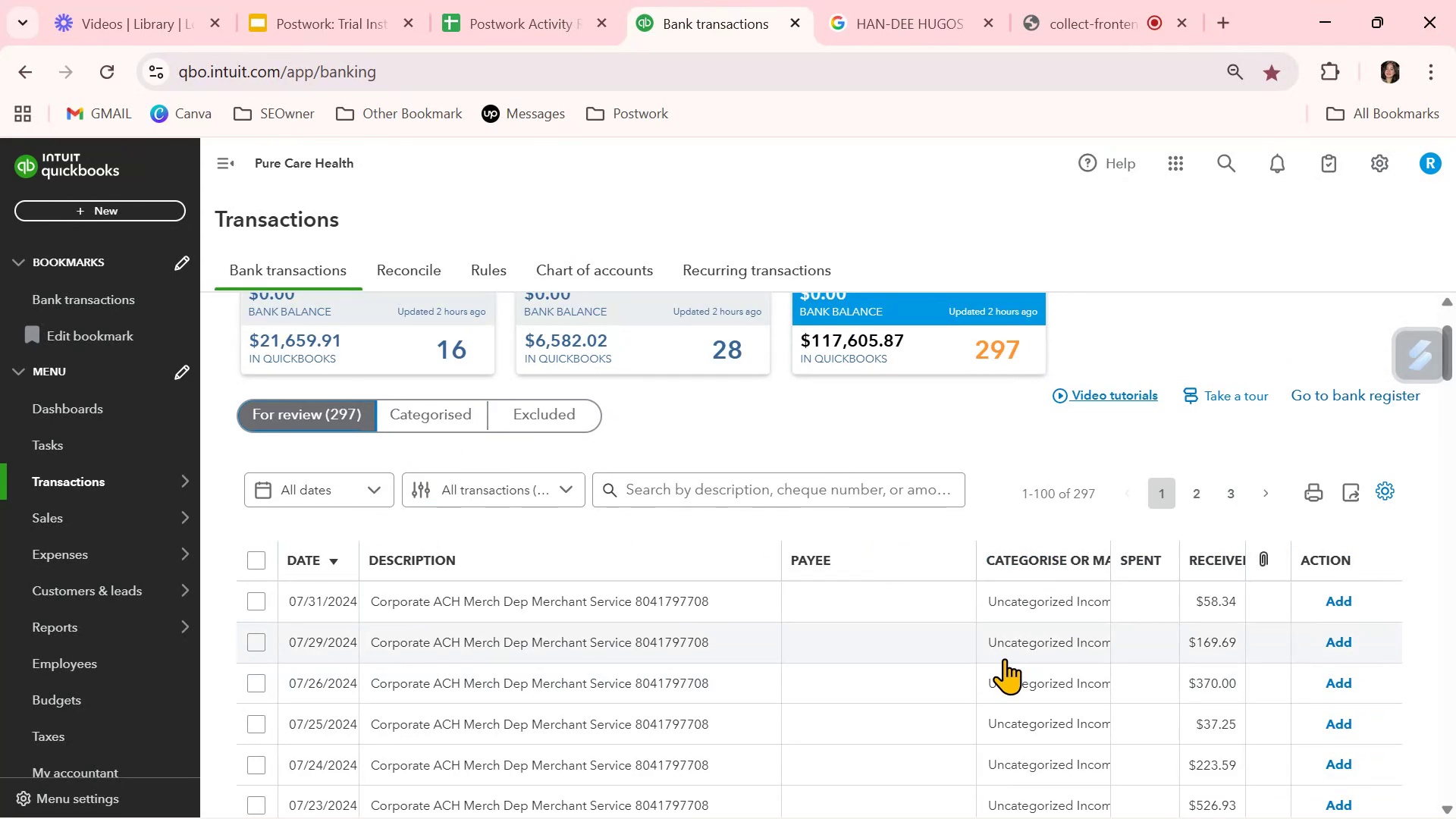 
left_click([1081, 604])
 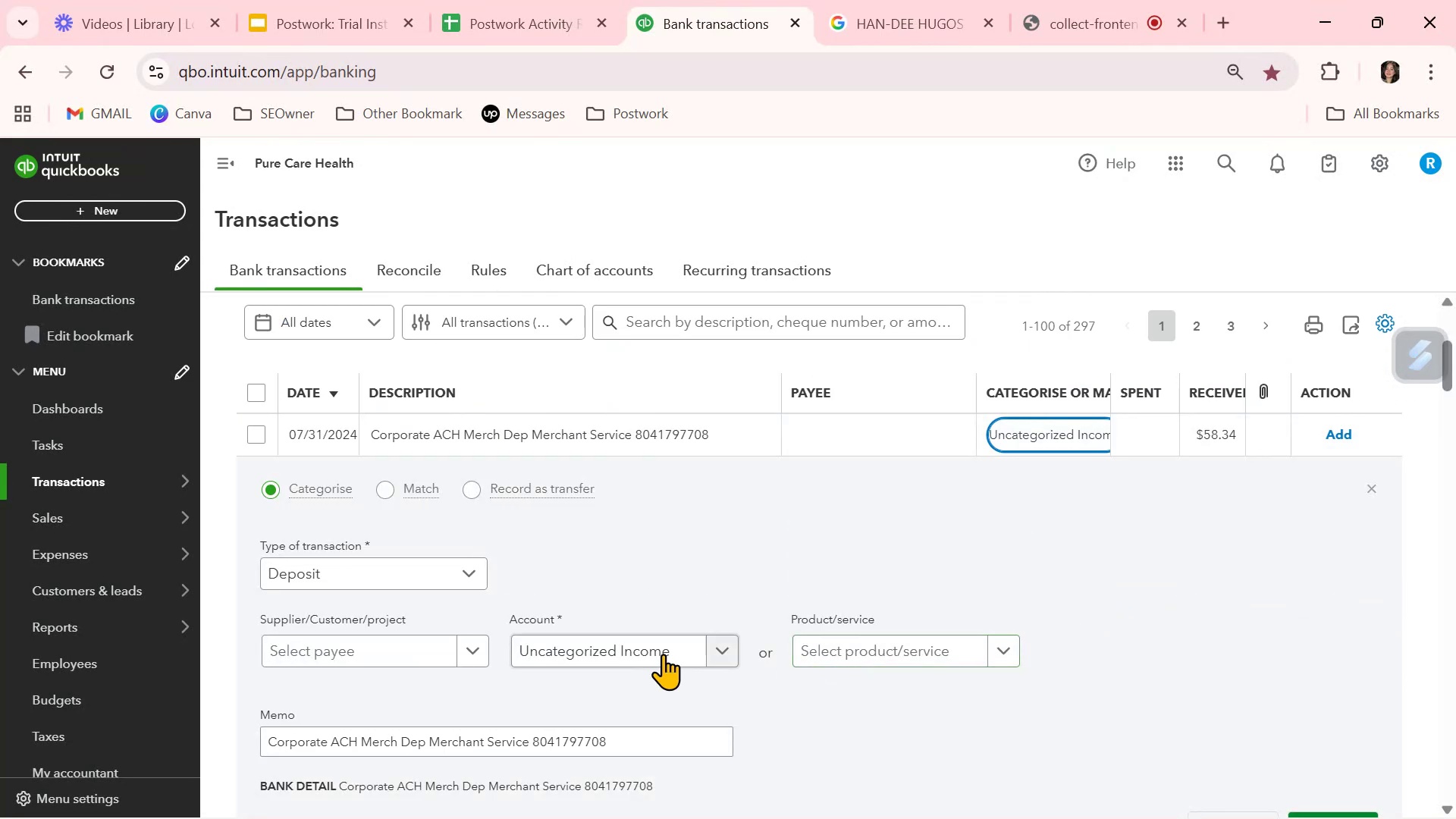 
left_click([659, 651])
 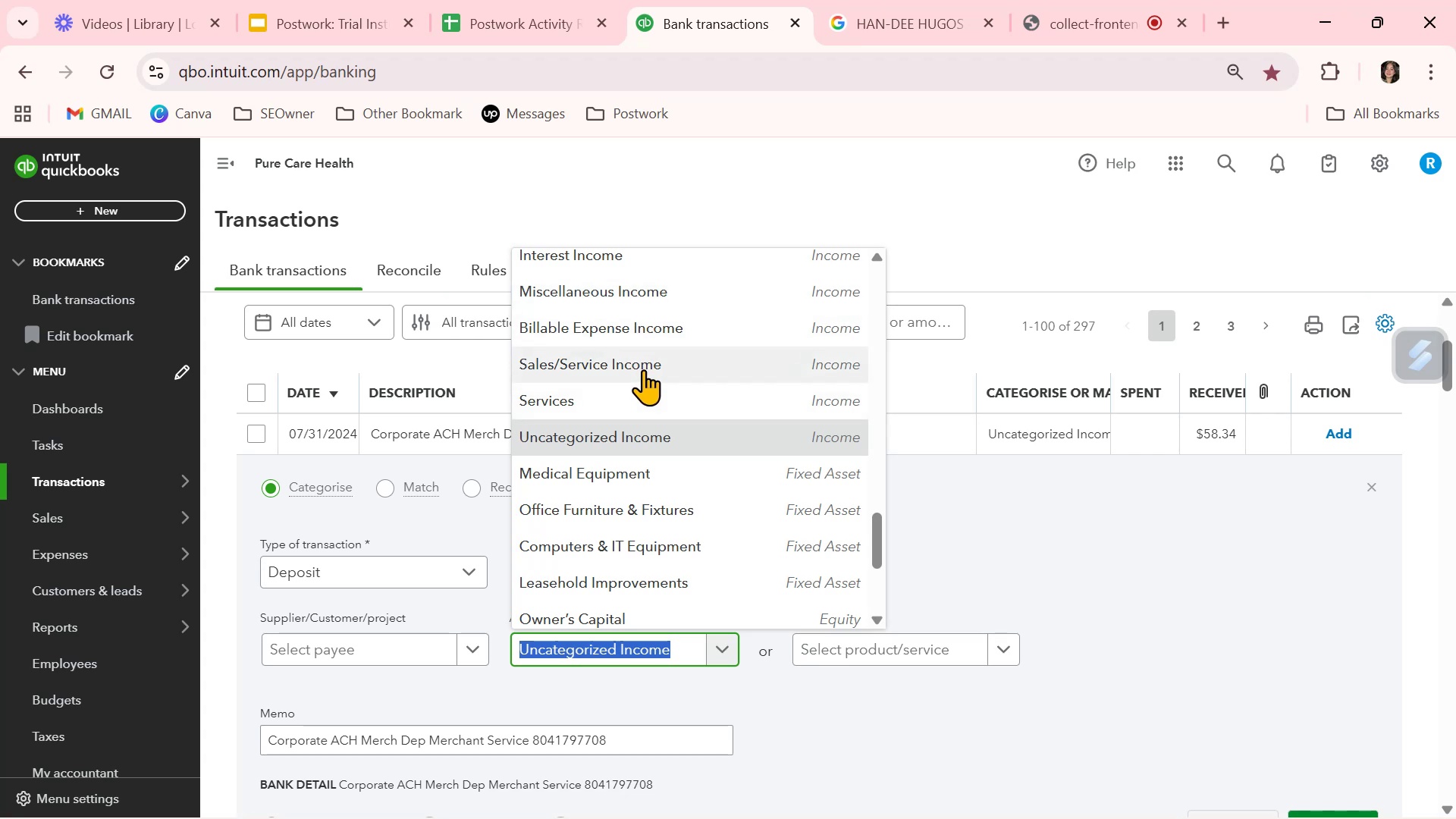 
left_click([644, 368])
 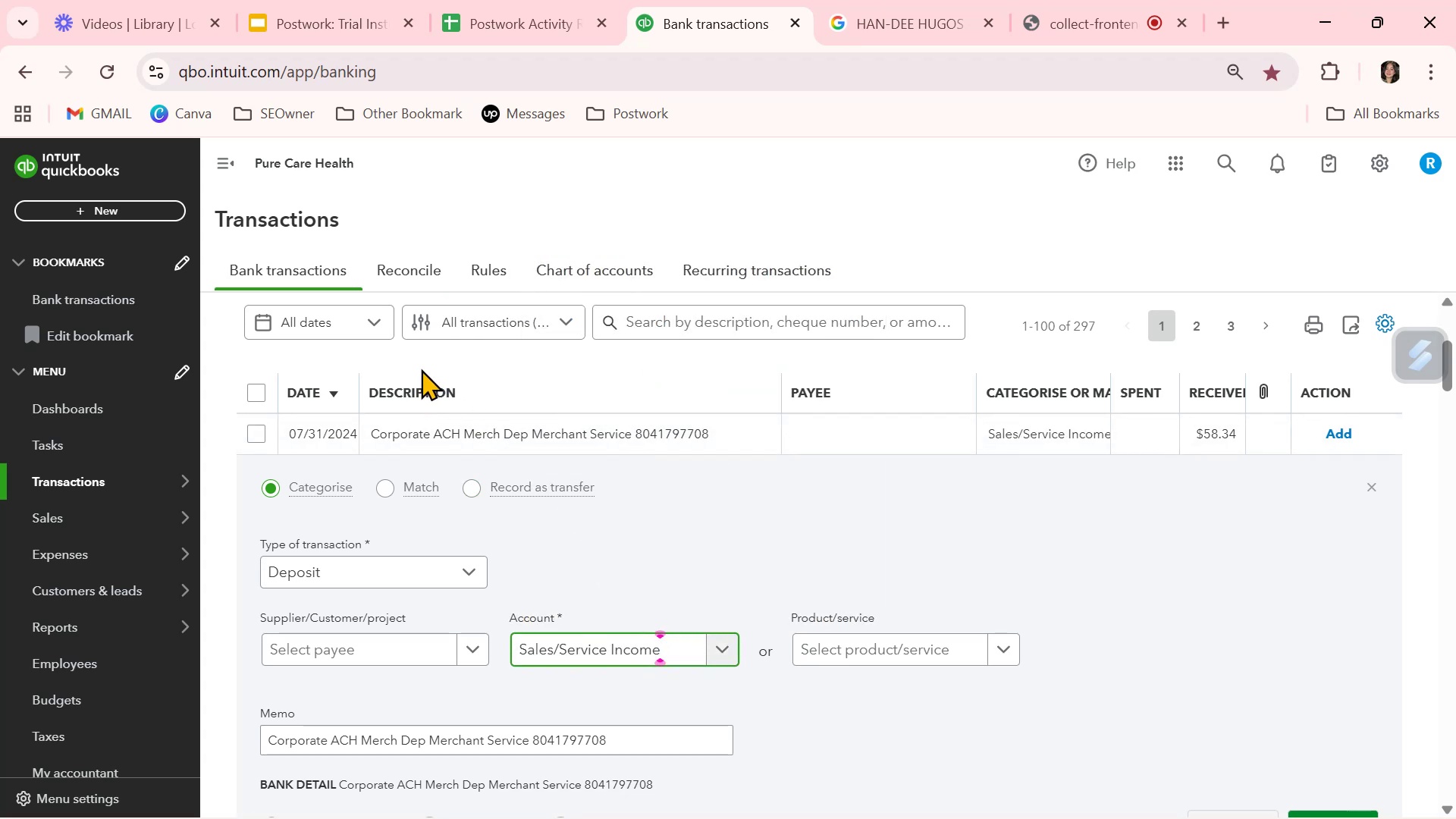 
scroll: coordinate [480, 399], scroll_direction: up, amount: 1.0
 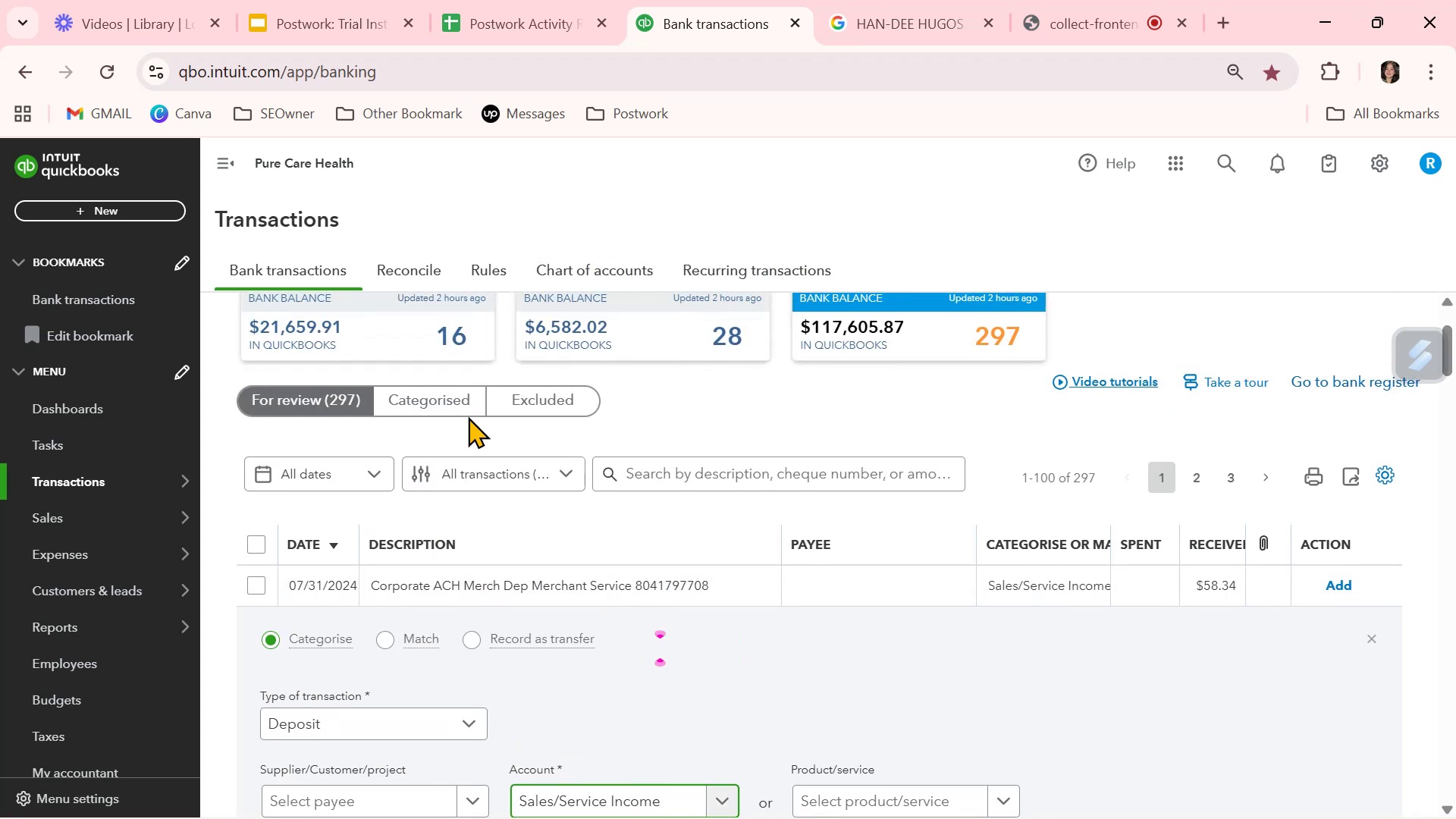 
left_click([458, 407])
 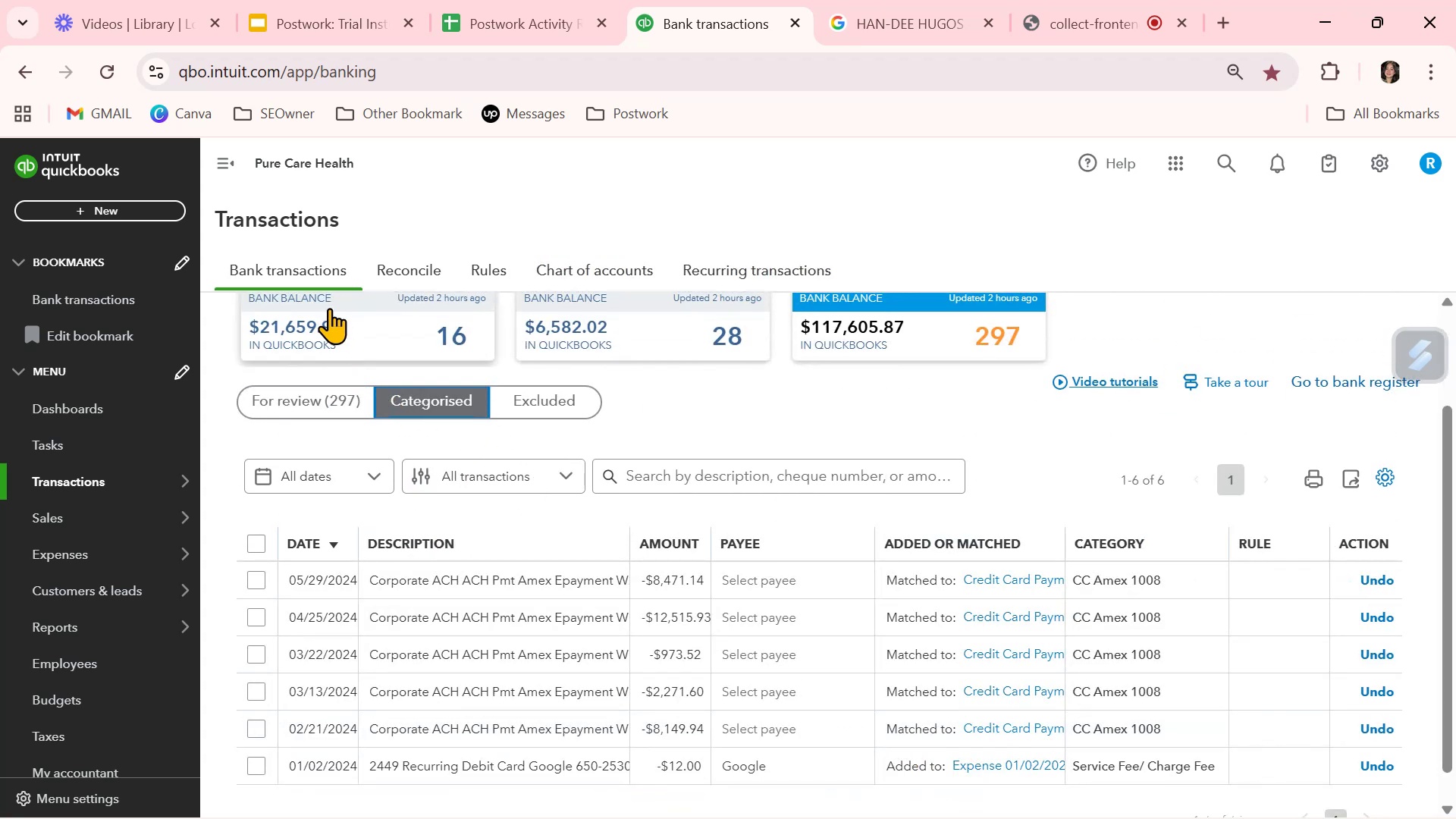 
left_click([328, 388])
 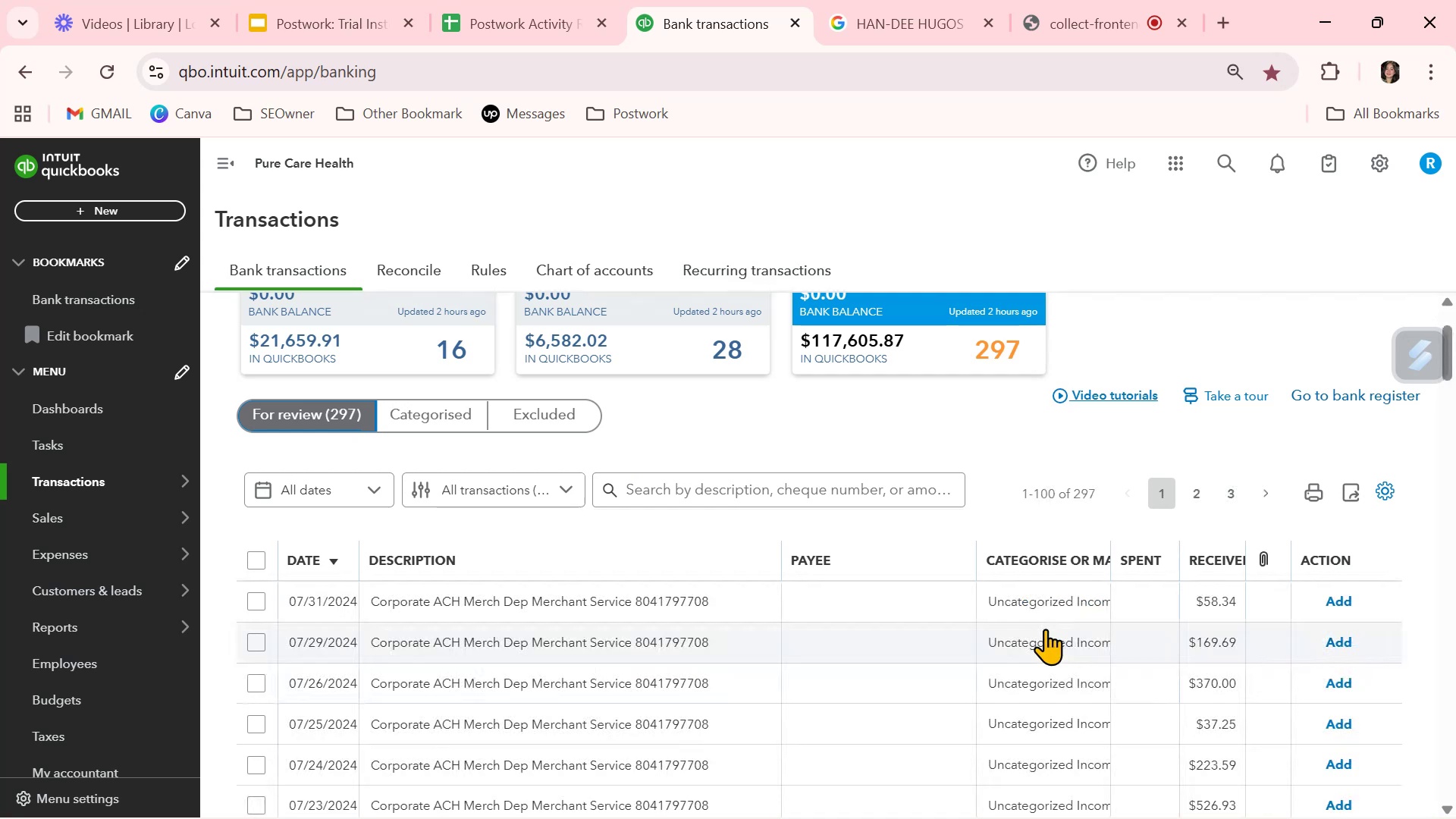 
left_click([1035, 610])
 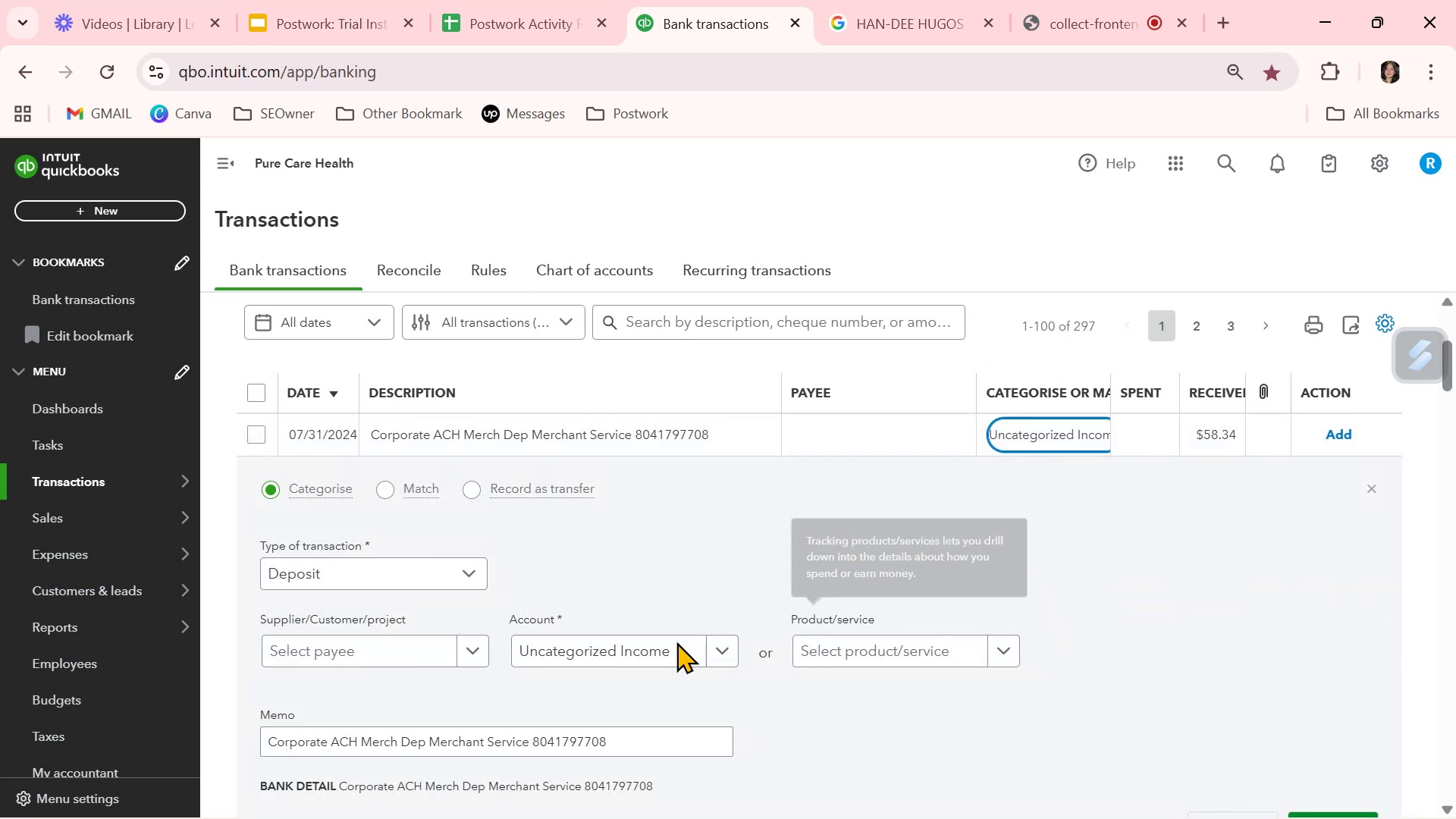 
left_click([643, 649])
 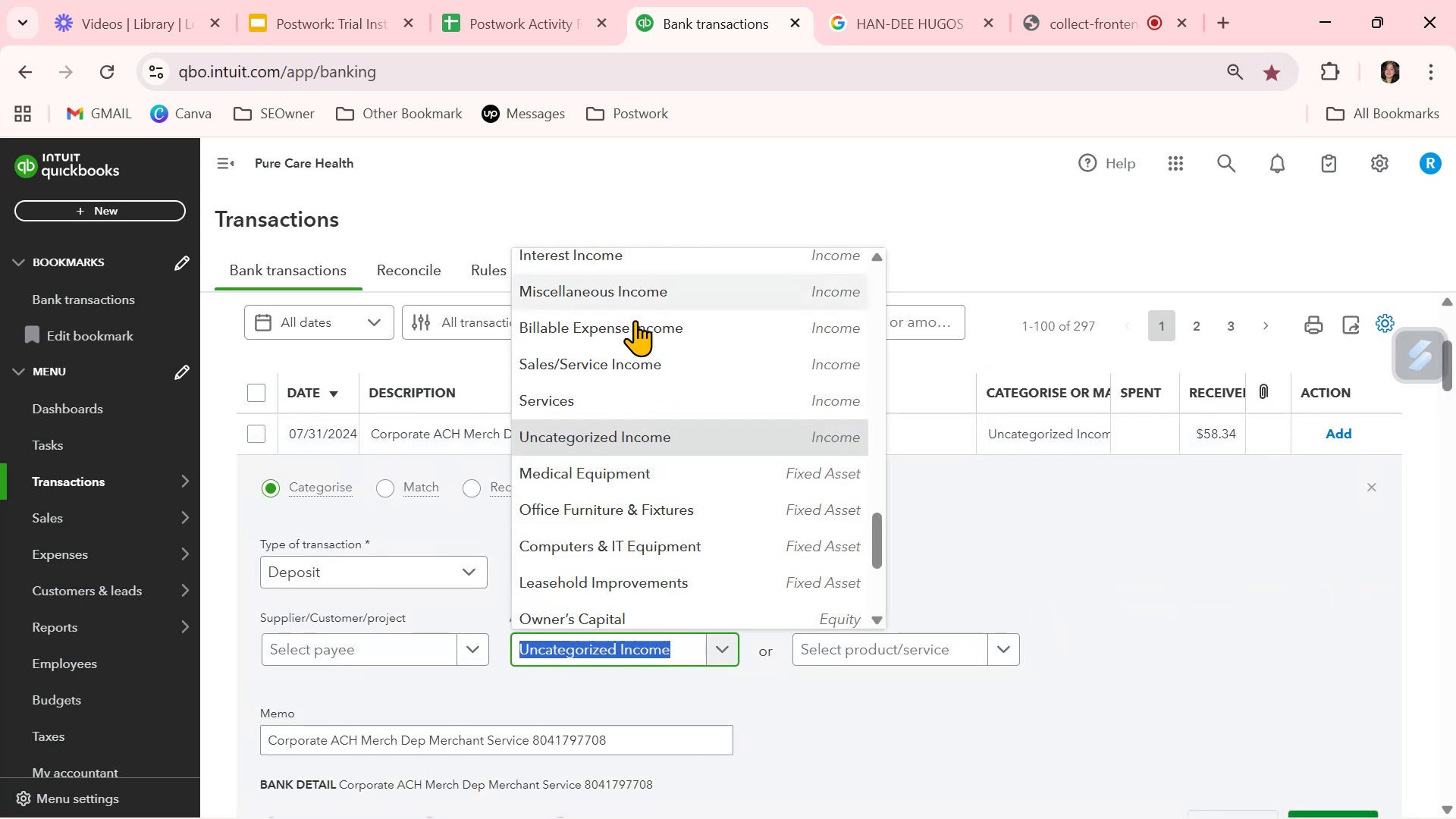 
left_click([637, 358])
 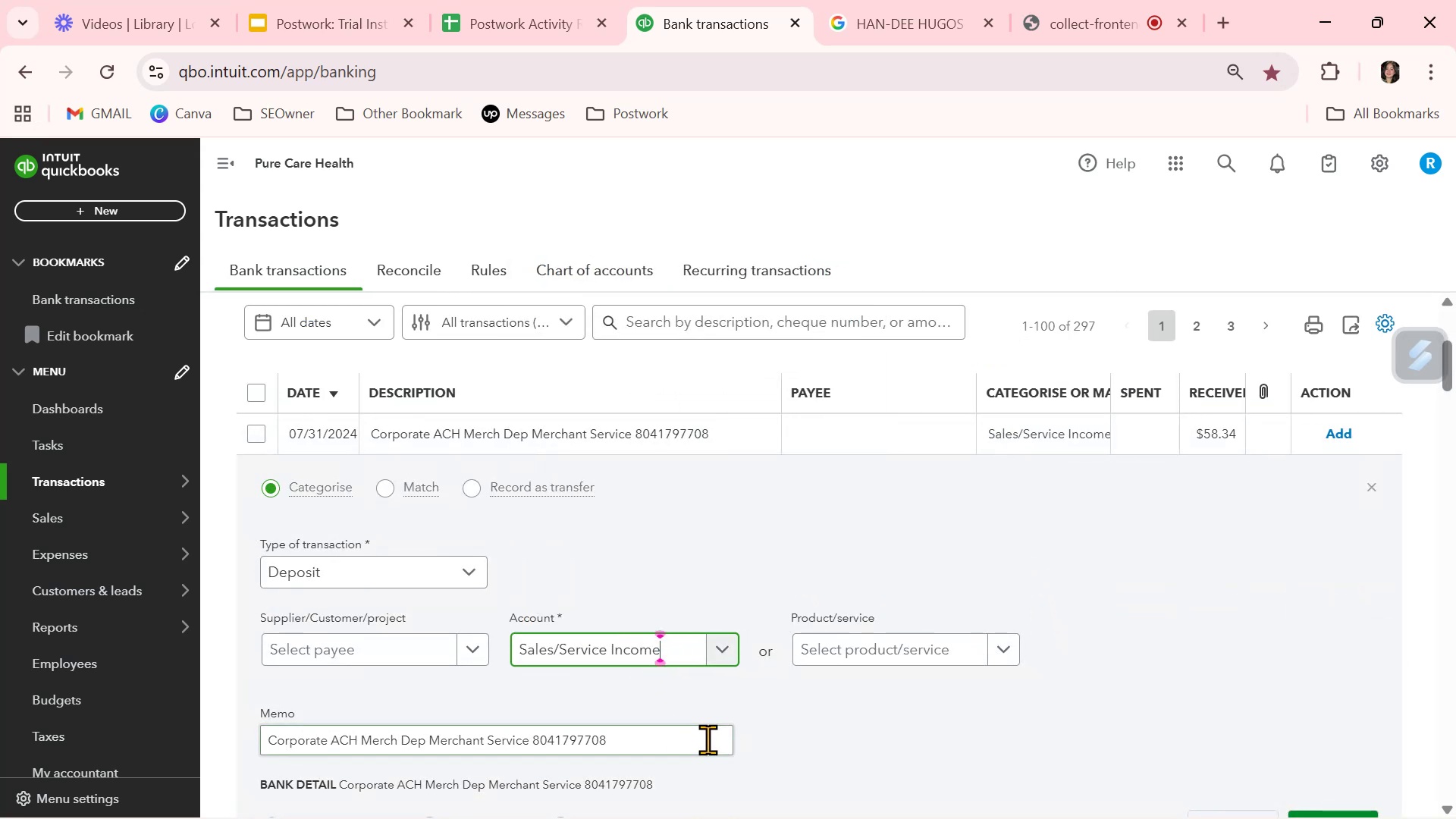 
scroll: coordinate [765, 739], scroll_direction: down, amount: 1.0
 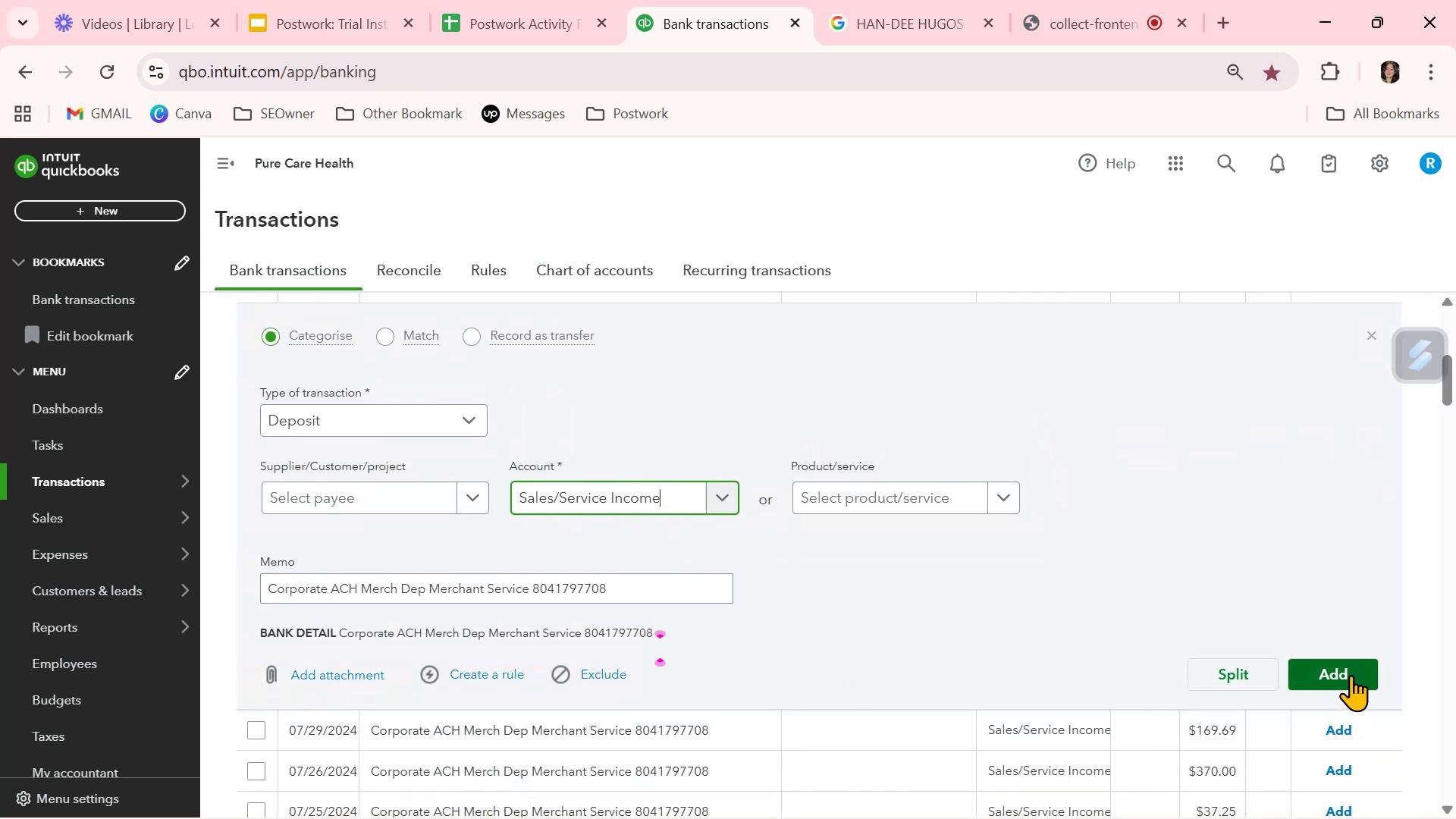 
wait(6.69)
 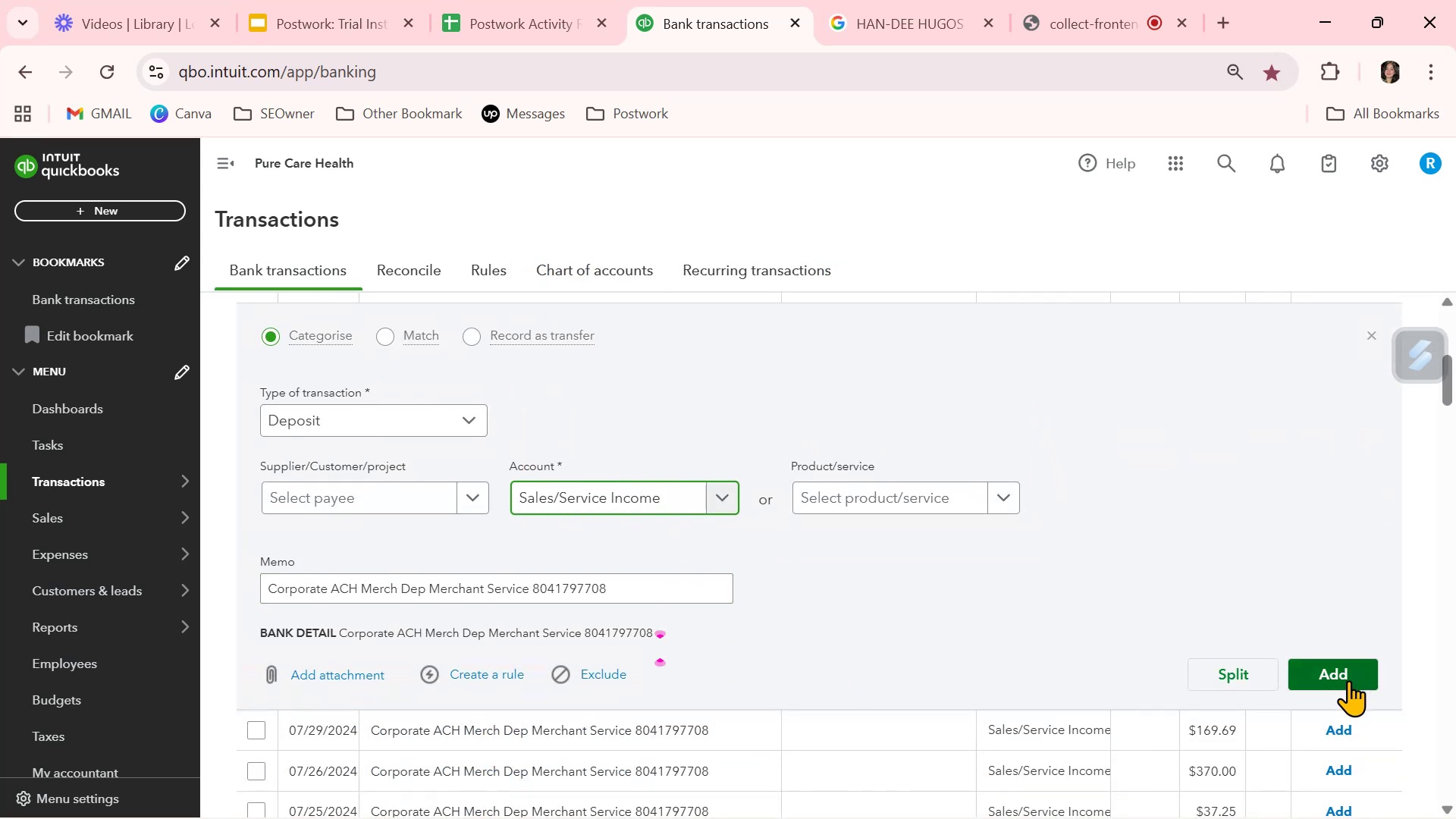 
left_click([1351, 675])
 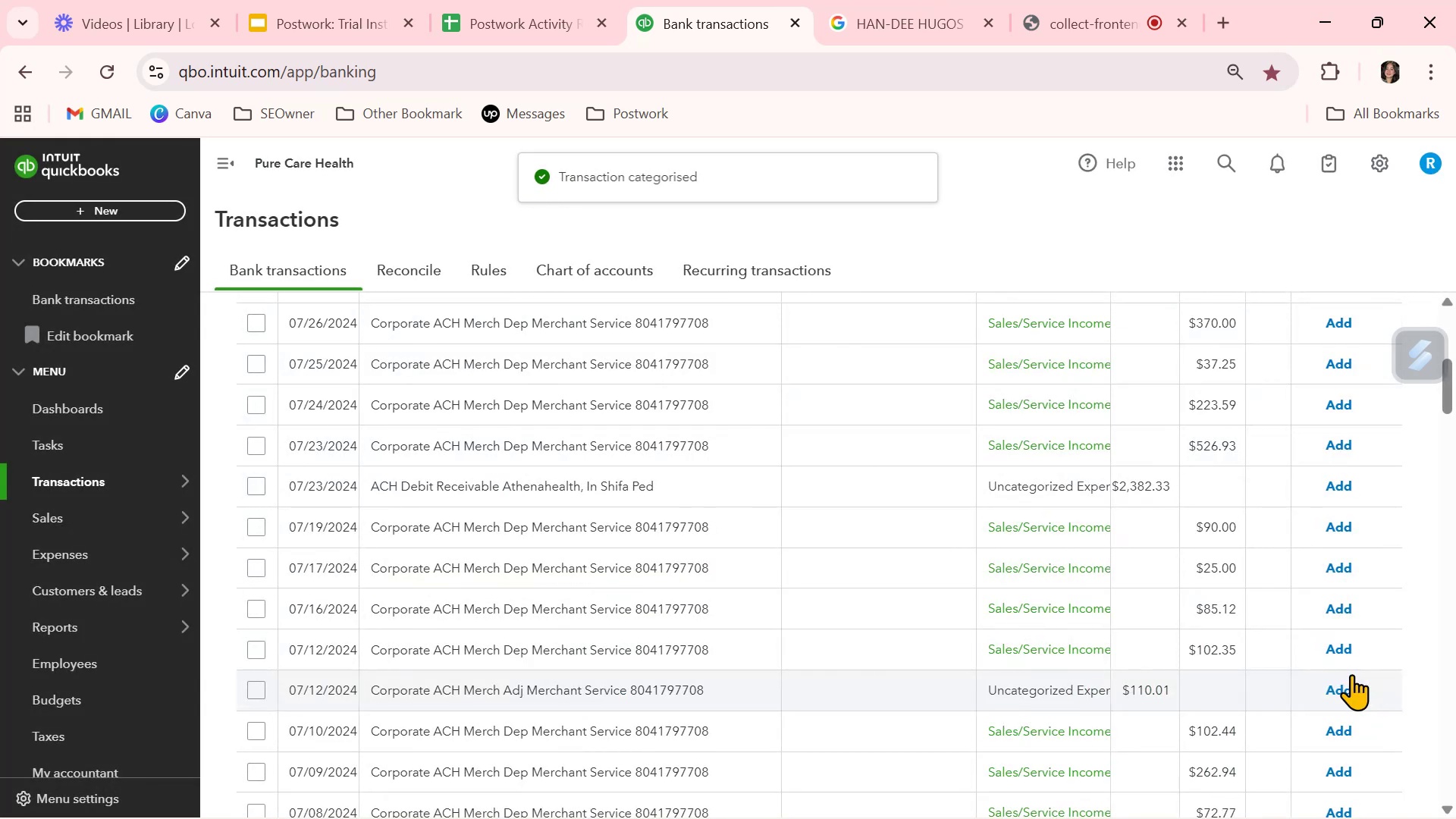 
scroll: coordinate [805, 622], scroll_direction: up, amount: 2.0
 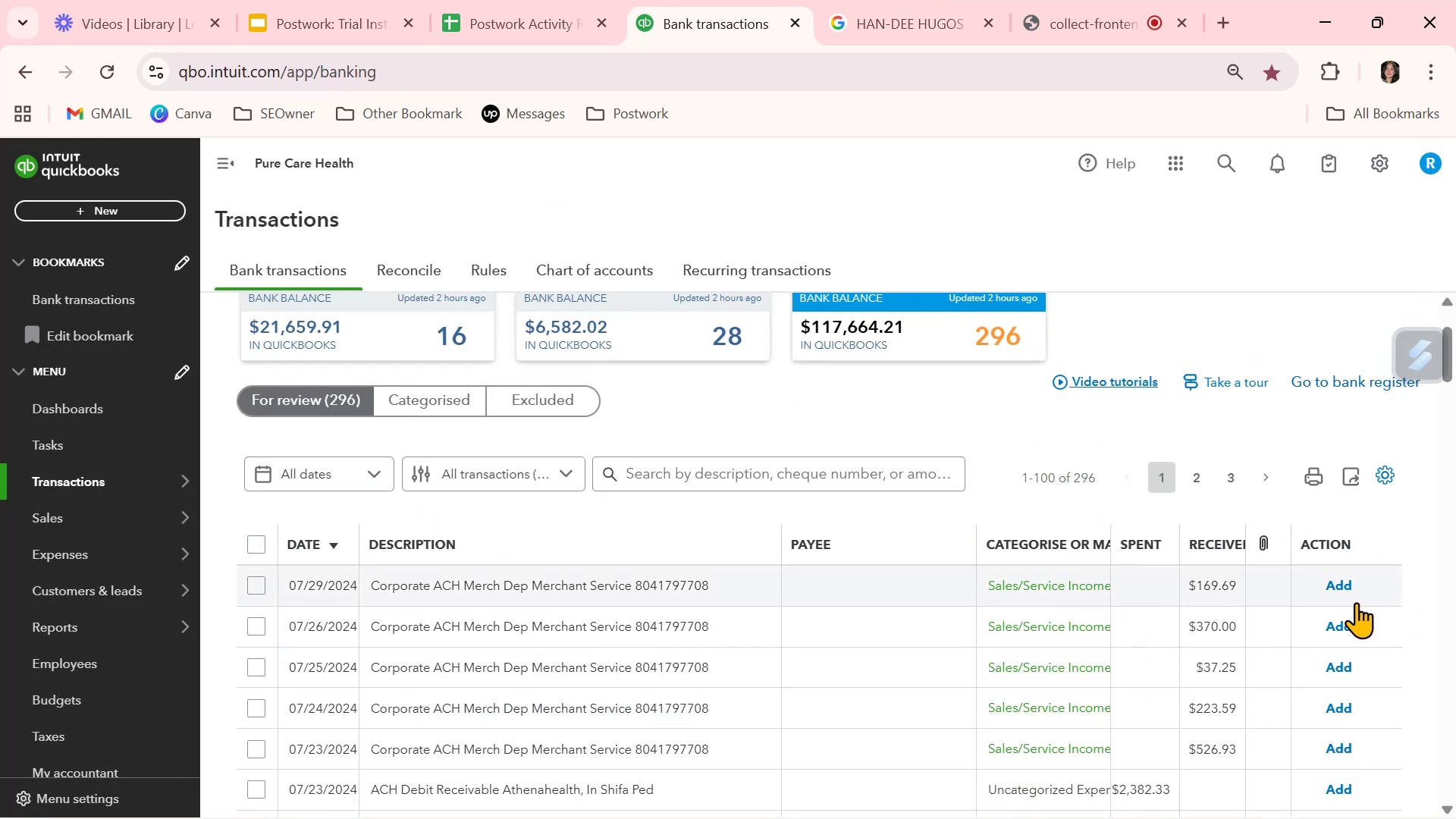 
scroll: coordinate [1002, 689], scroll_direction: down, amount: 4.0
 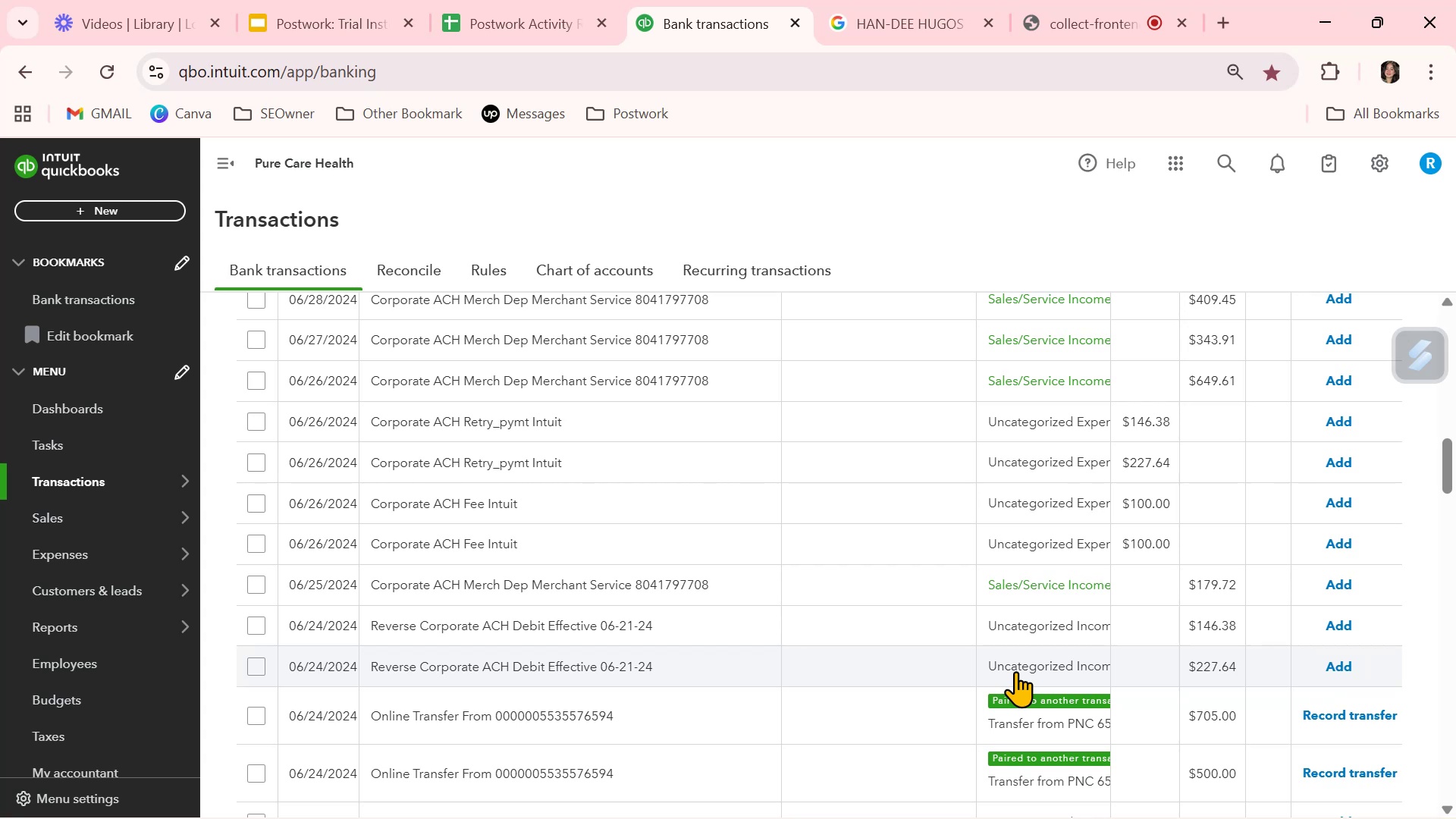 
wait(32.43)
 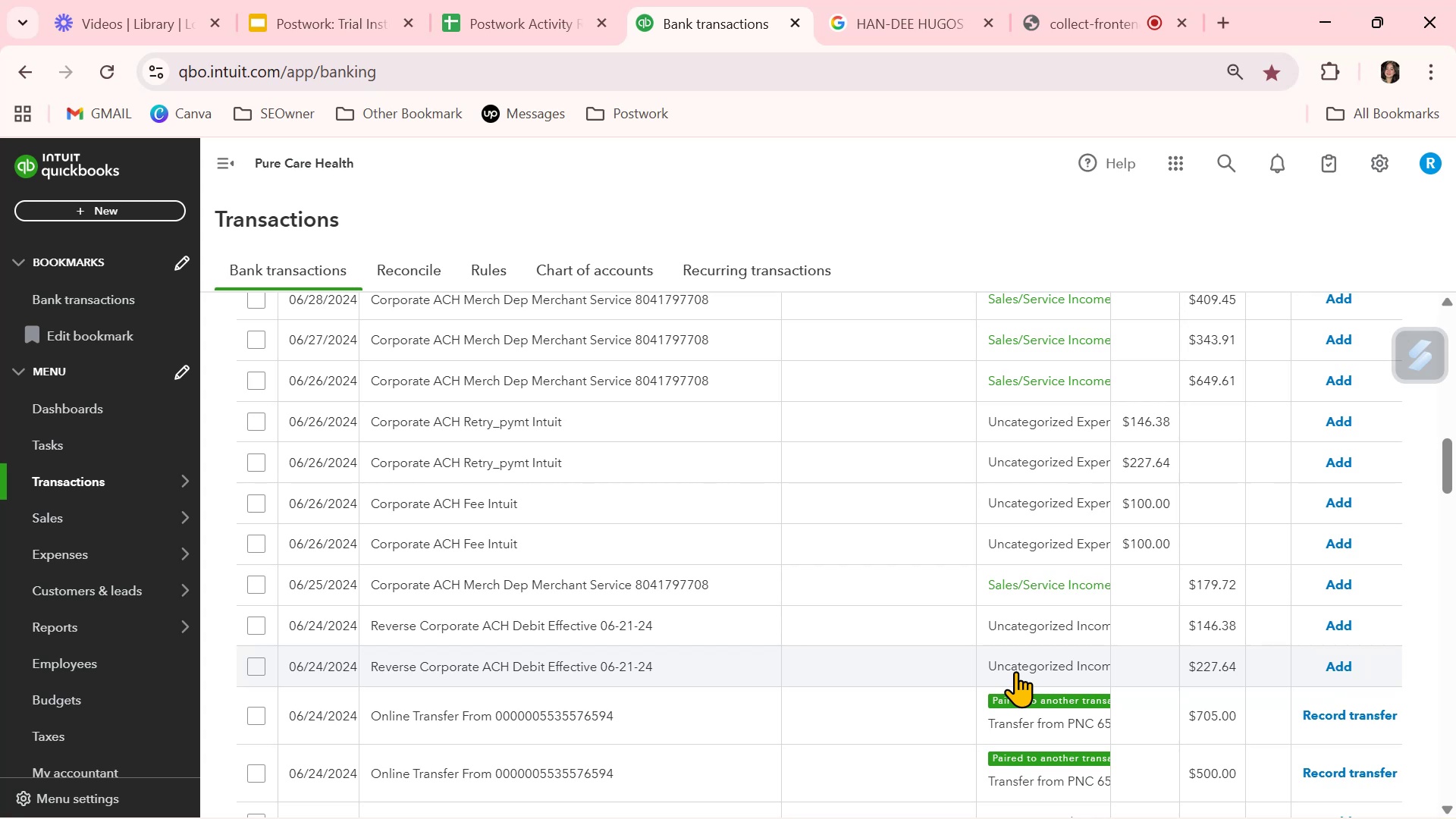 
scroll: coordinate [1016, 667], scroll_direction: down, amount: 6.0
 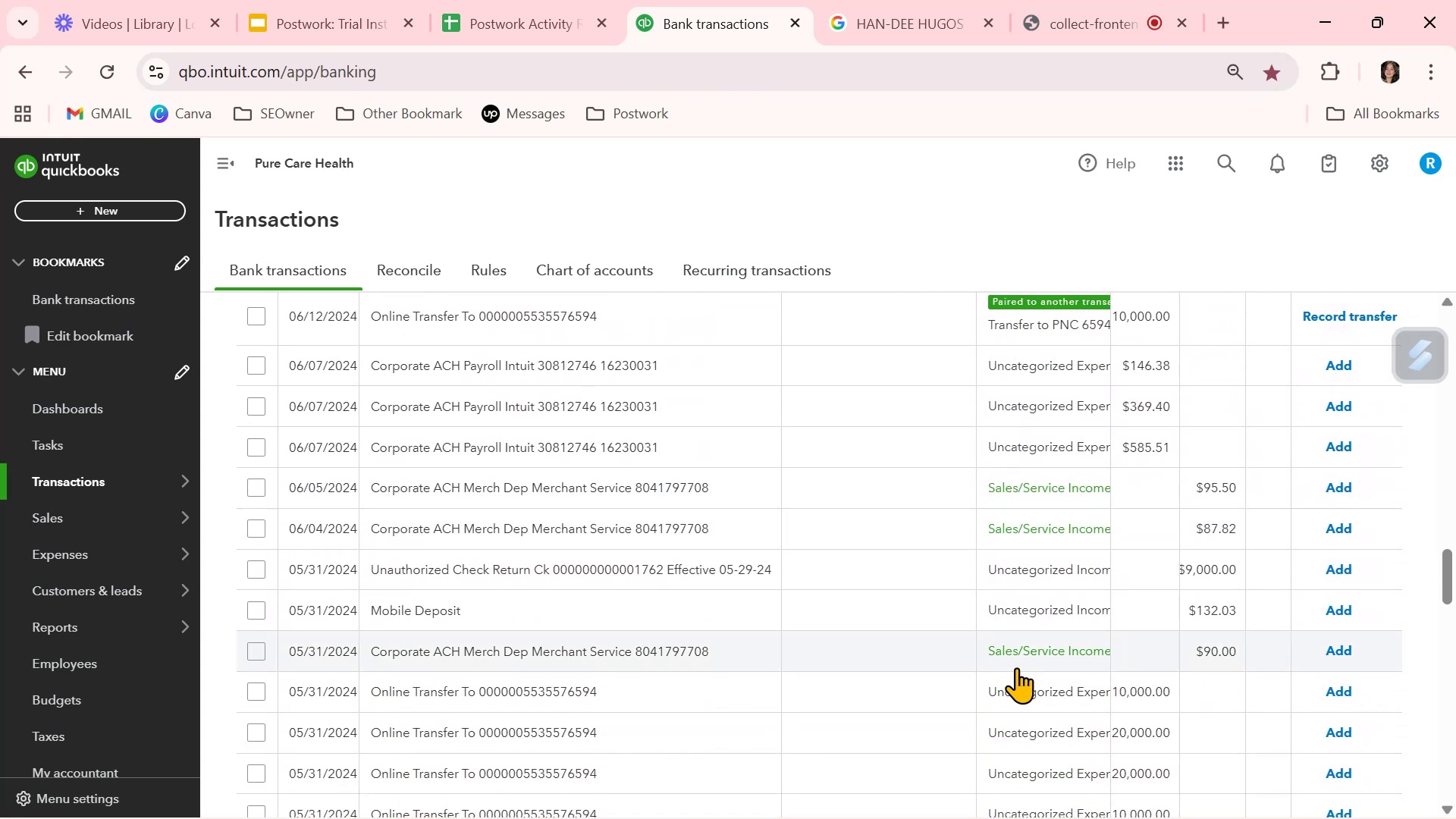 
scroll: coordinate [1016, 667], scroll_direction: down, amount: 10.0
 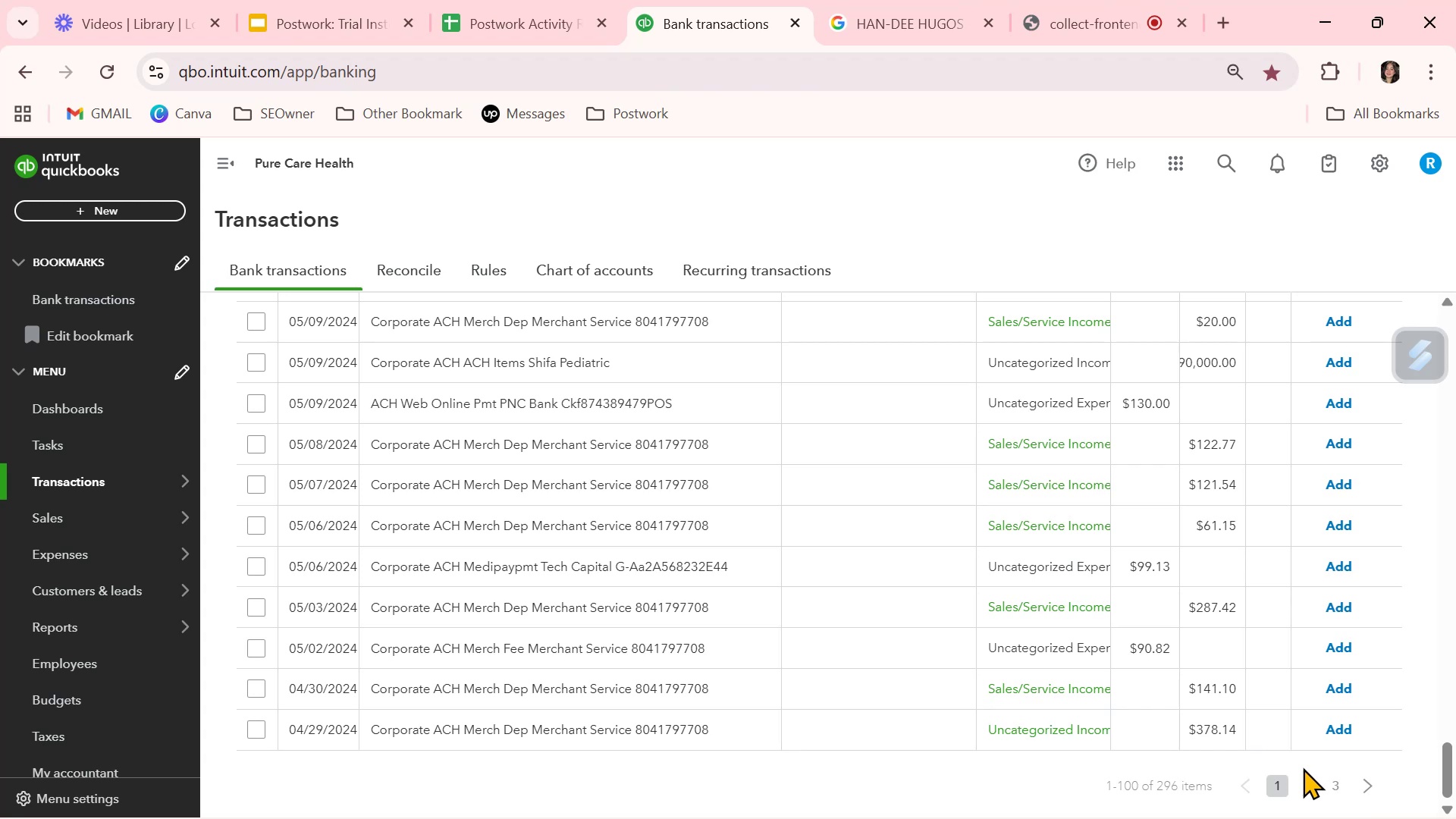 
left_click([1310, 783])
 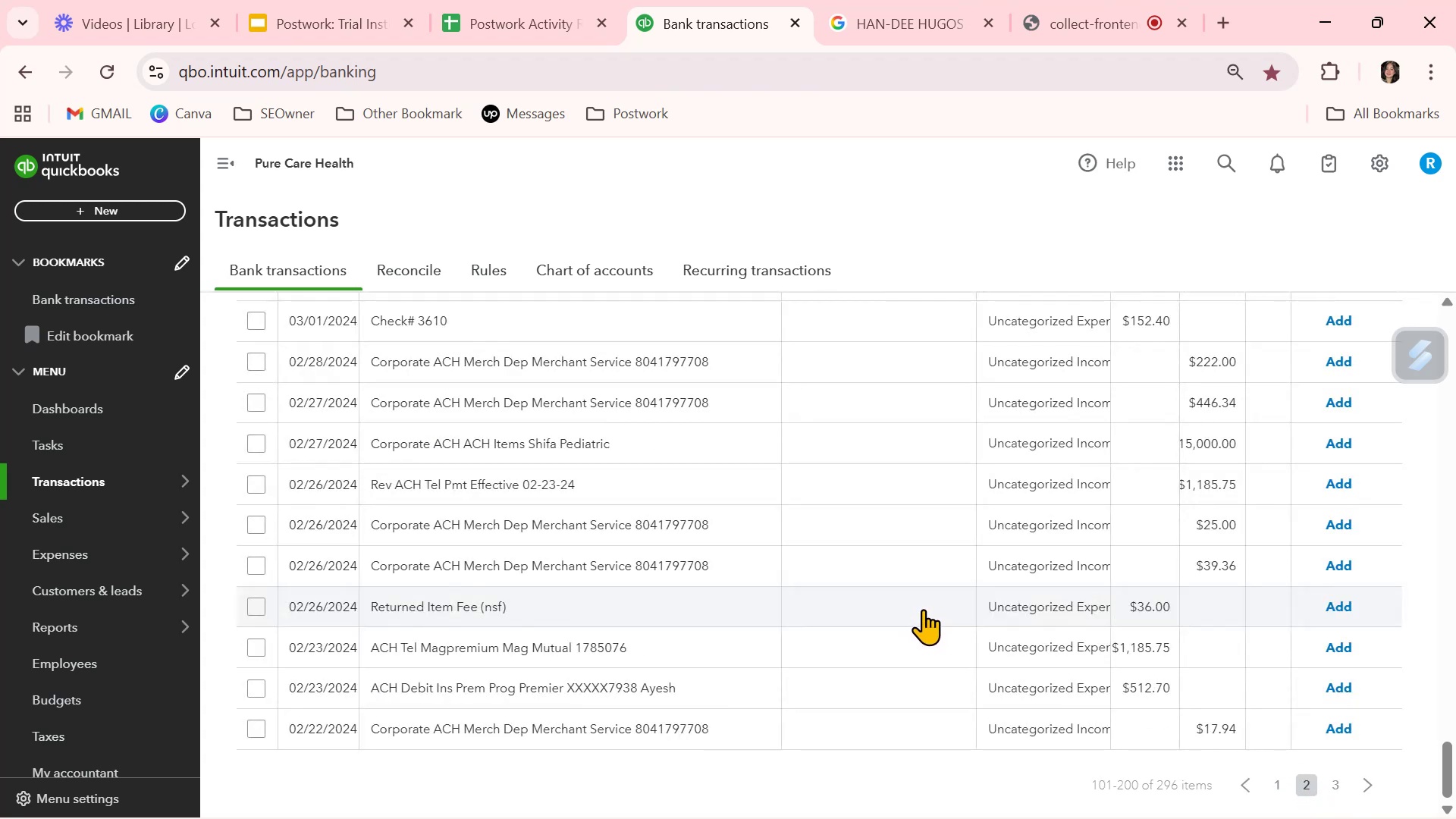 
wait(9.4)
 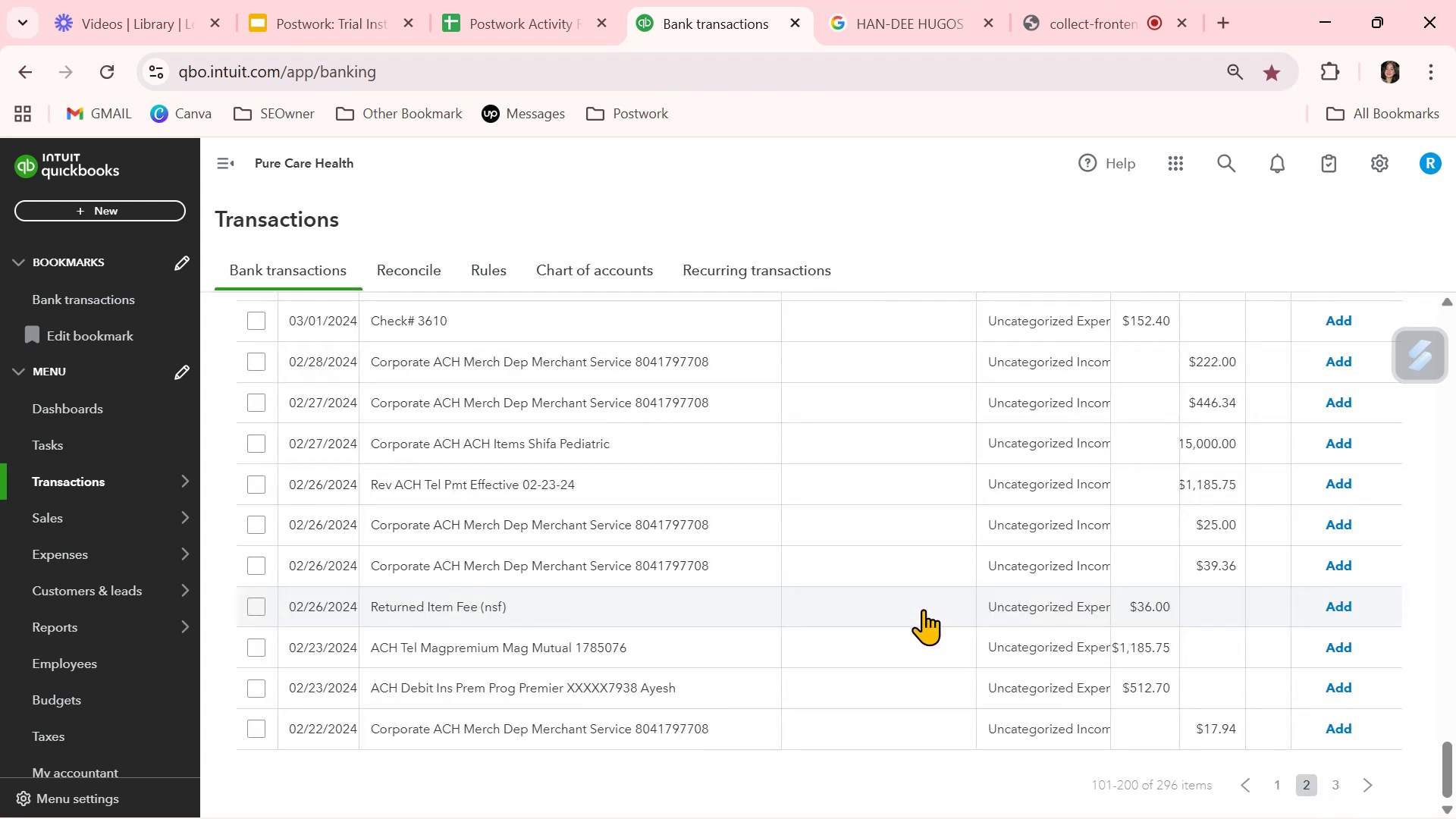 
left_click([1079, 569])
 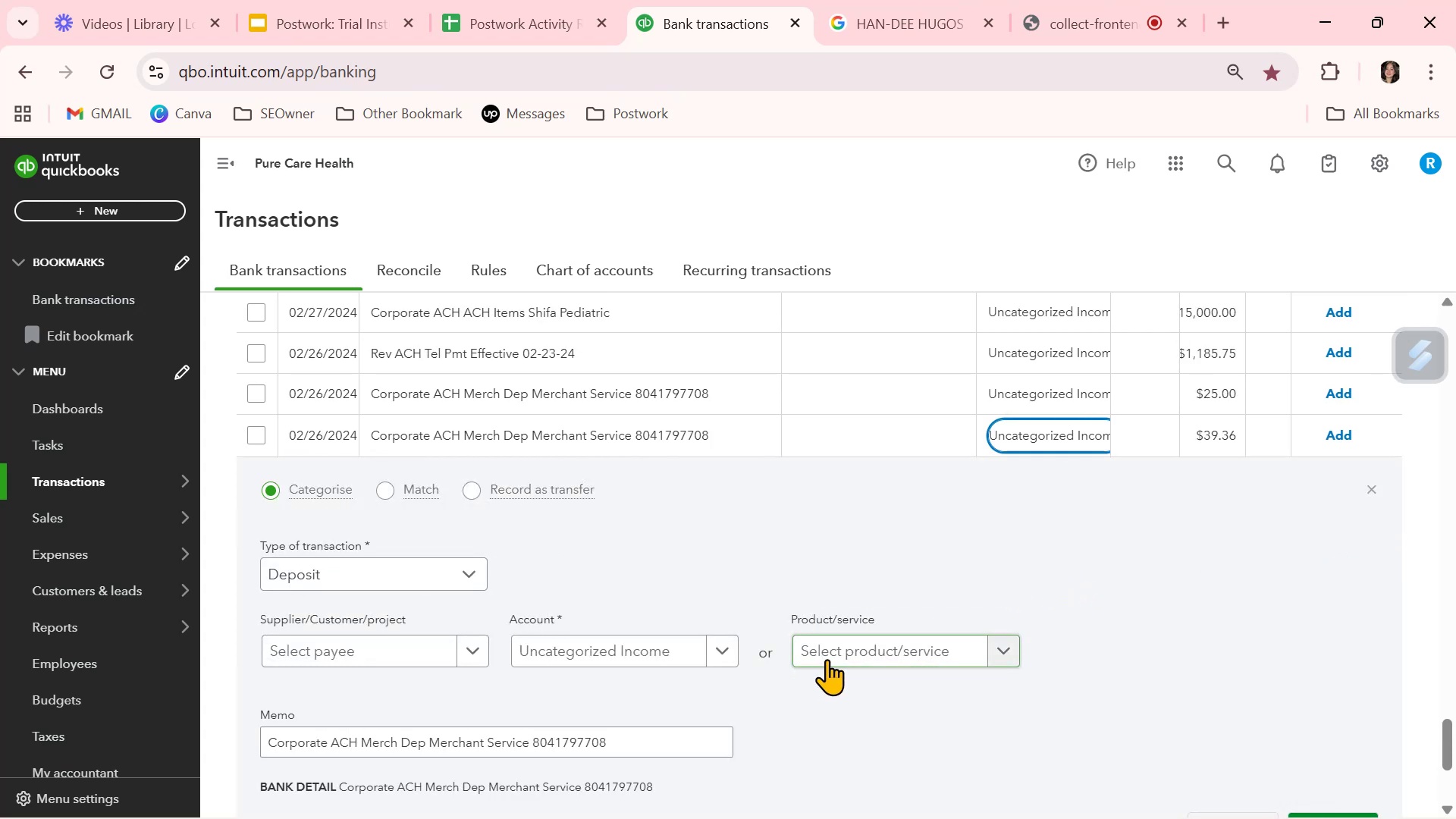 
left_click([673, 659])
 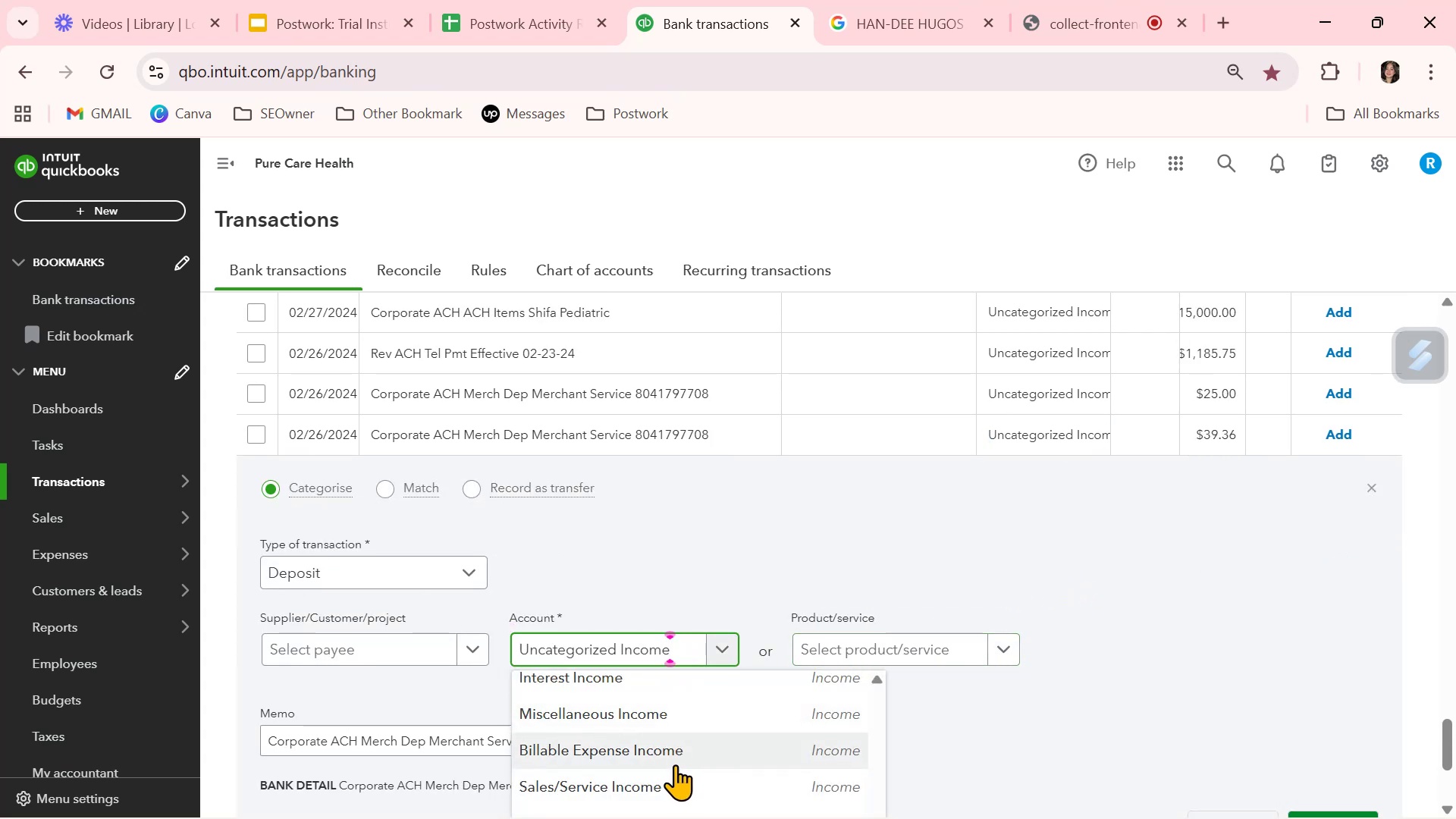 
left_click([675, 788])
 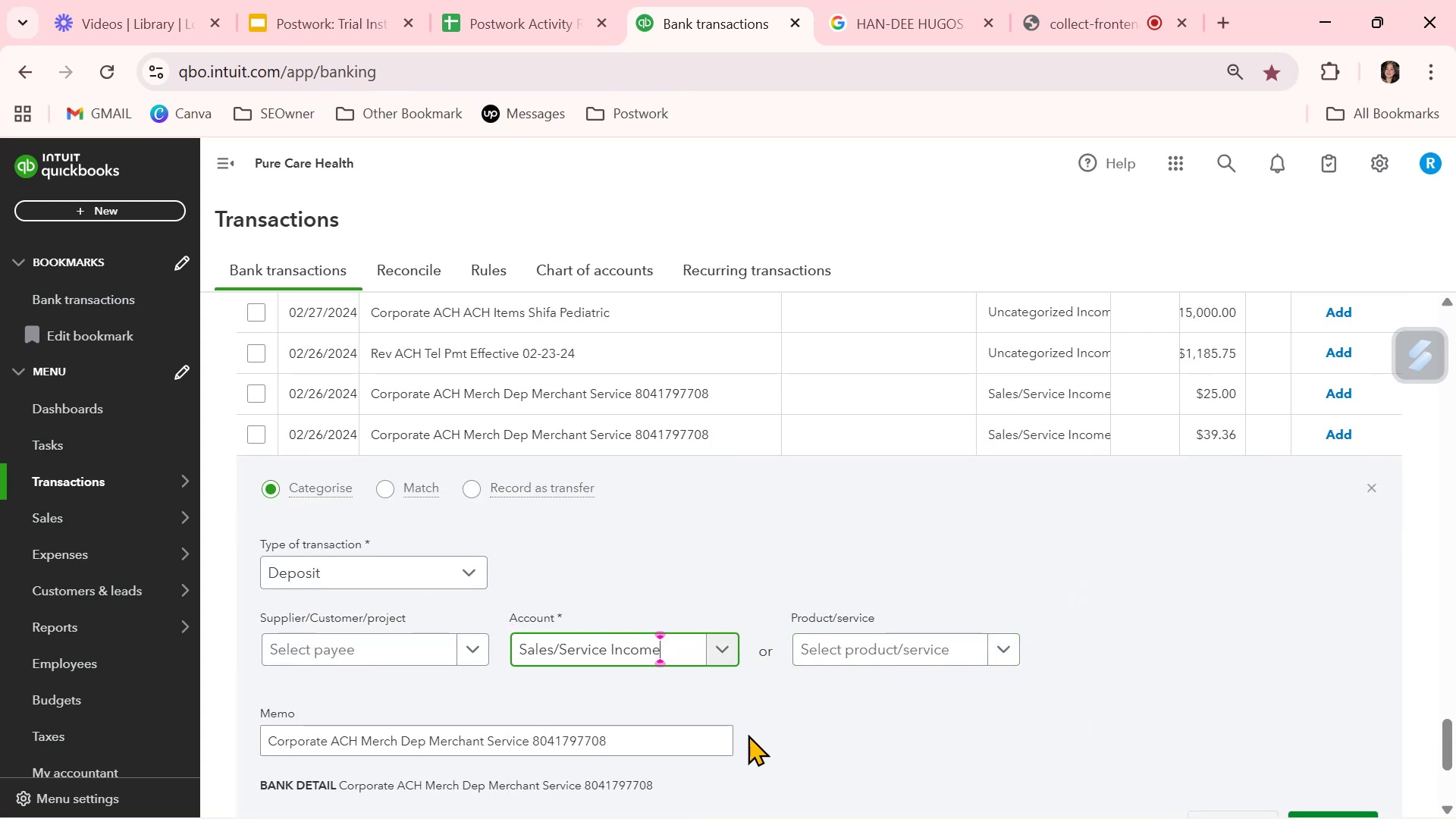 
scroll: coordinate [1085, 718], scroll_direction: down, amount: 1.0
 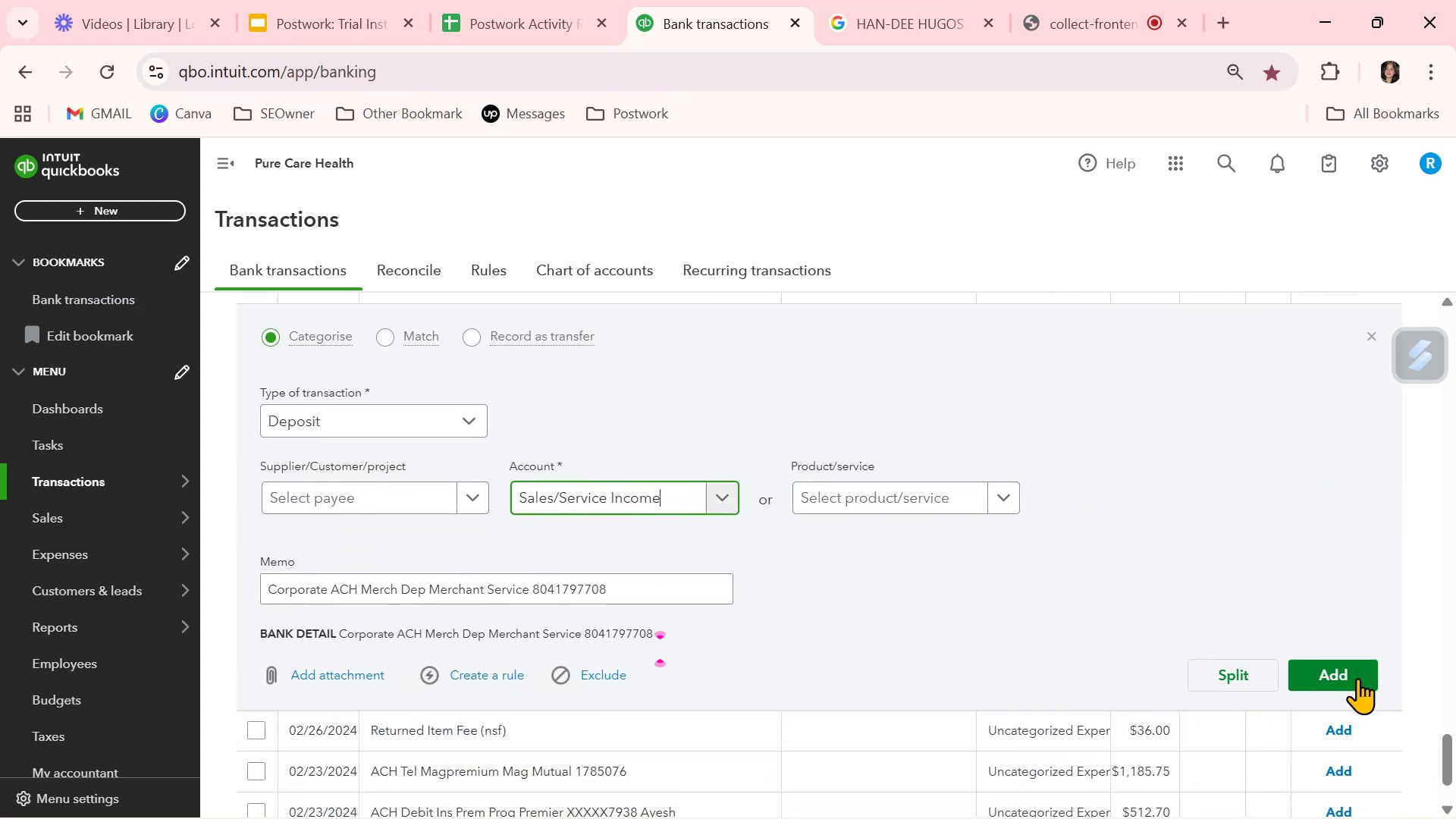 
left_click([1357, 681])
 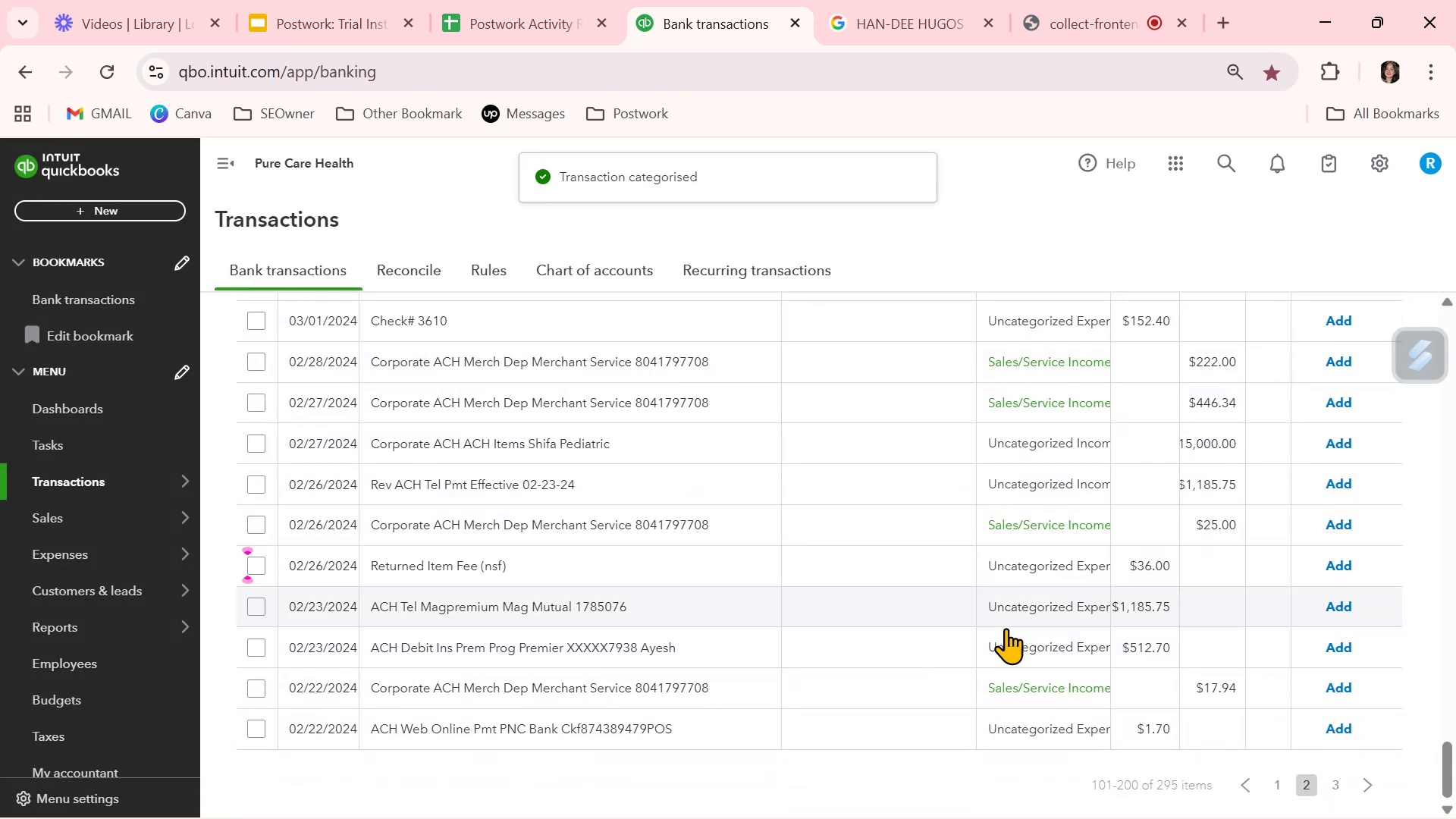 
left_click([1337, 780])
 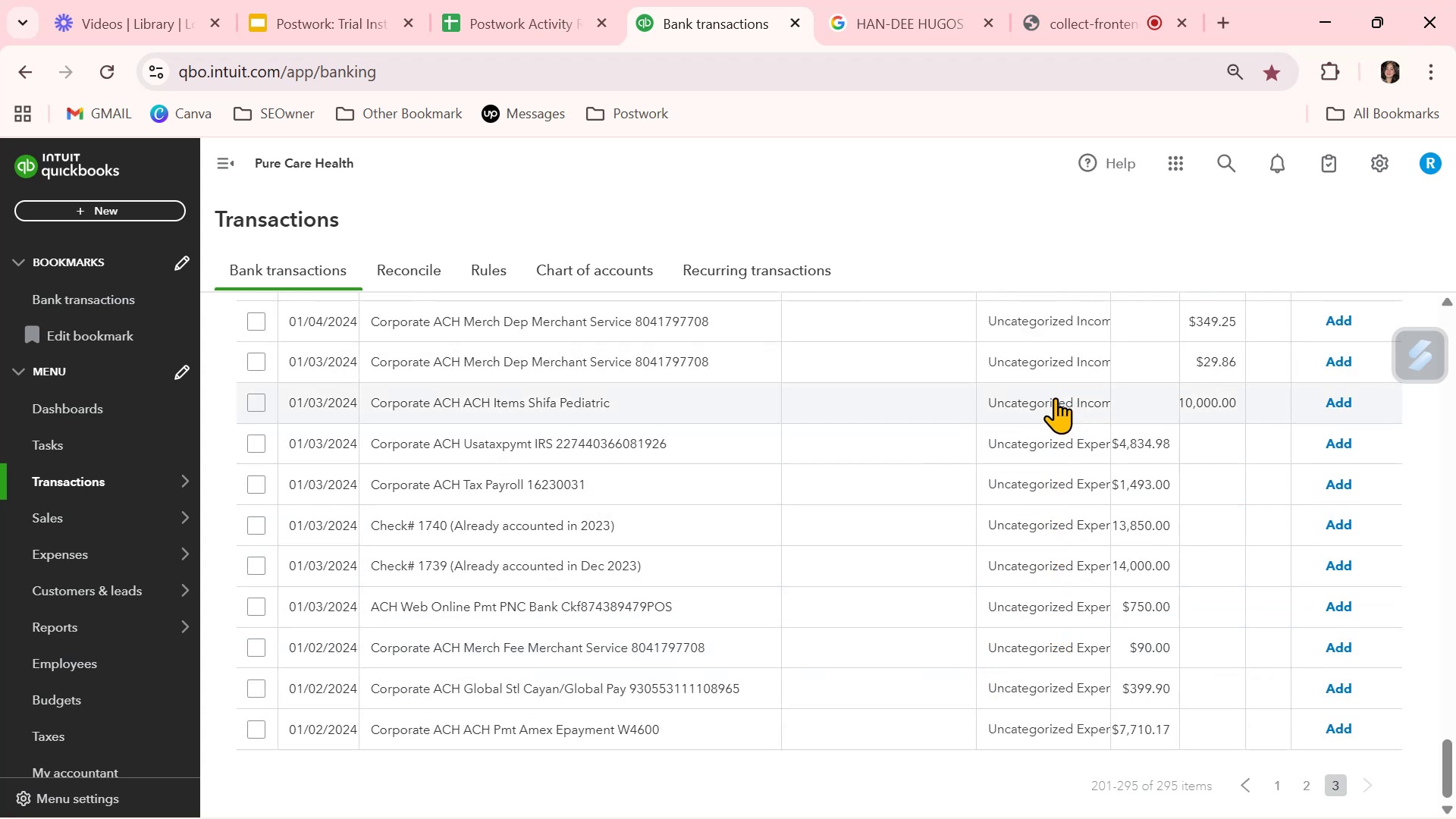 
wait(12.68)
 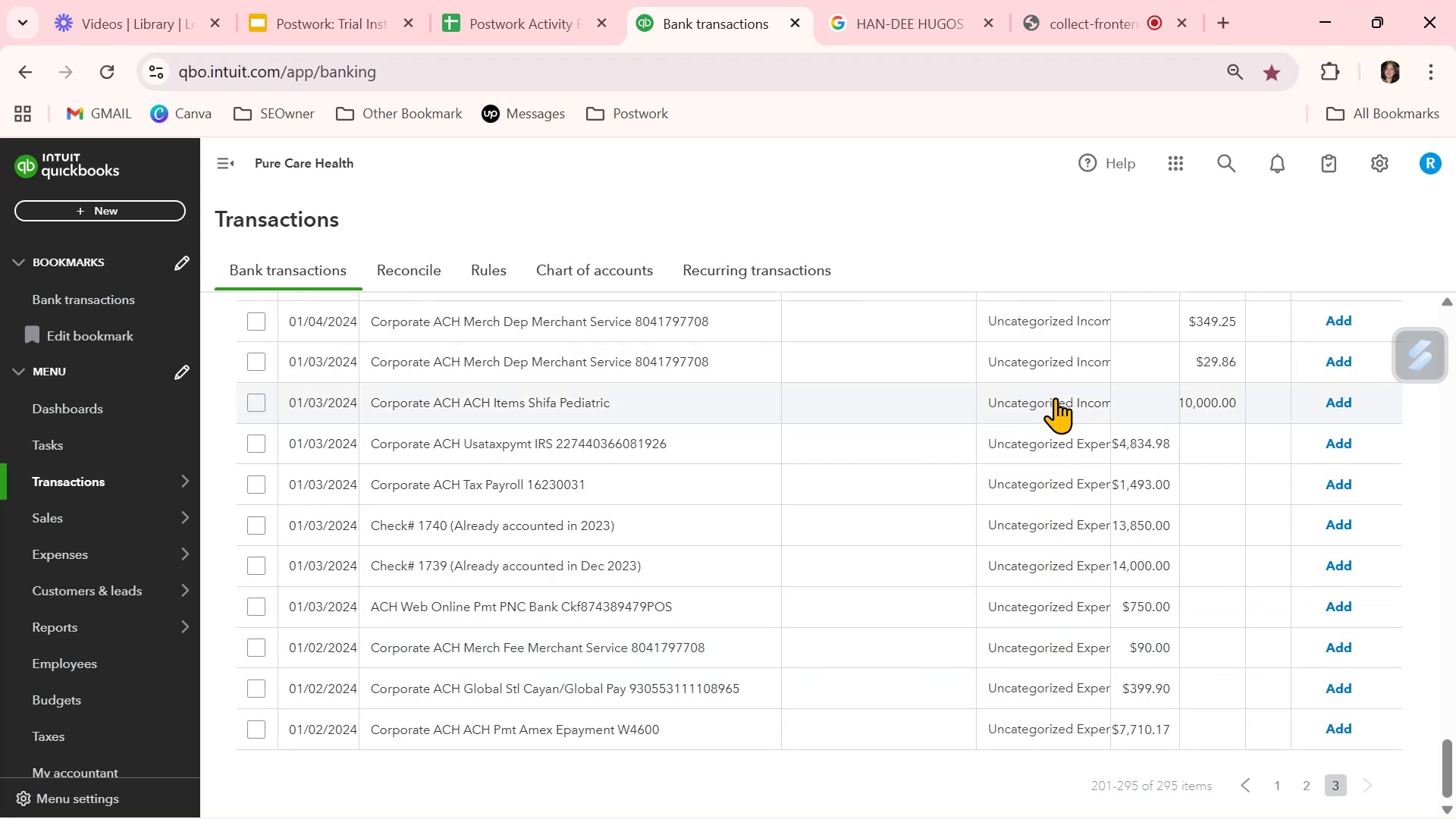 
left_click([1052, 363])
 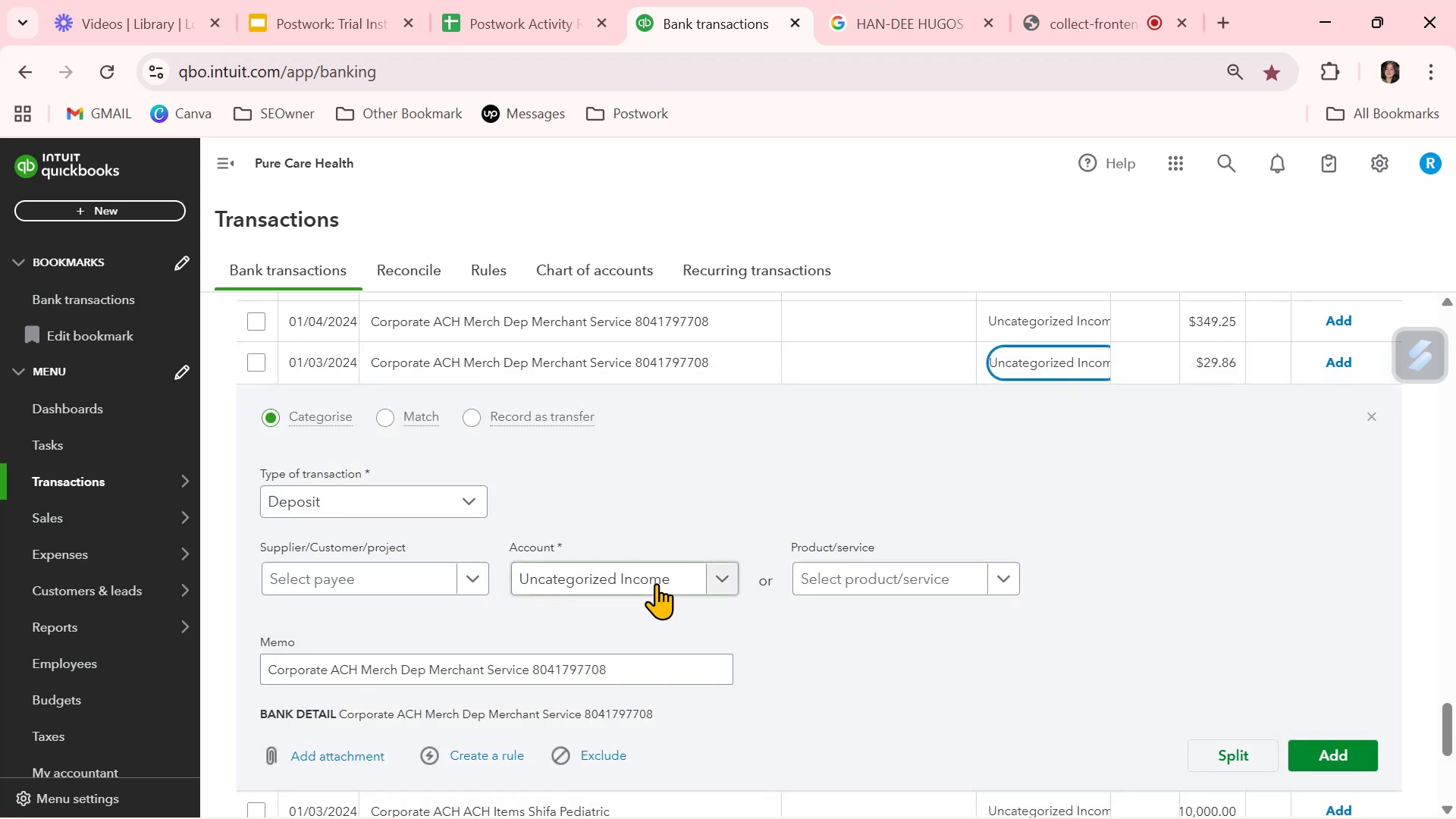 
left_click([657, 581])
 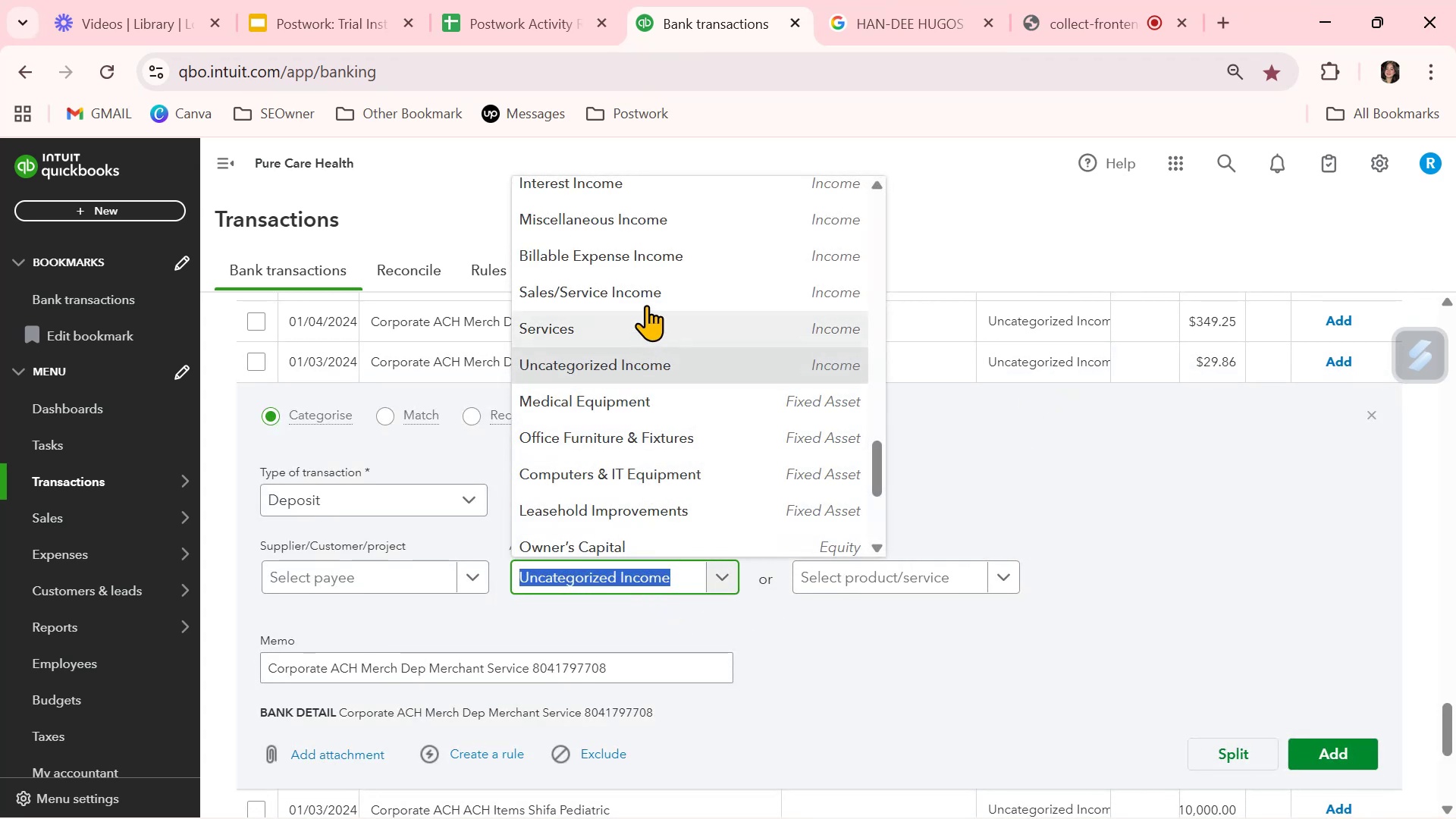 
left_click([649, 291])
 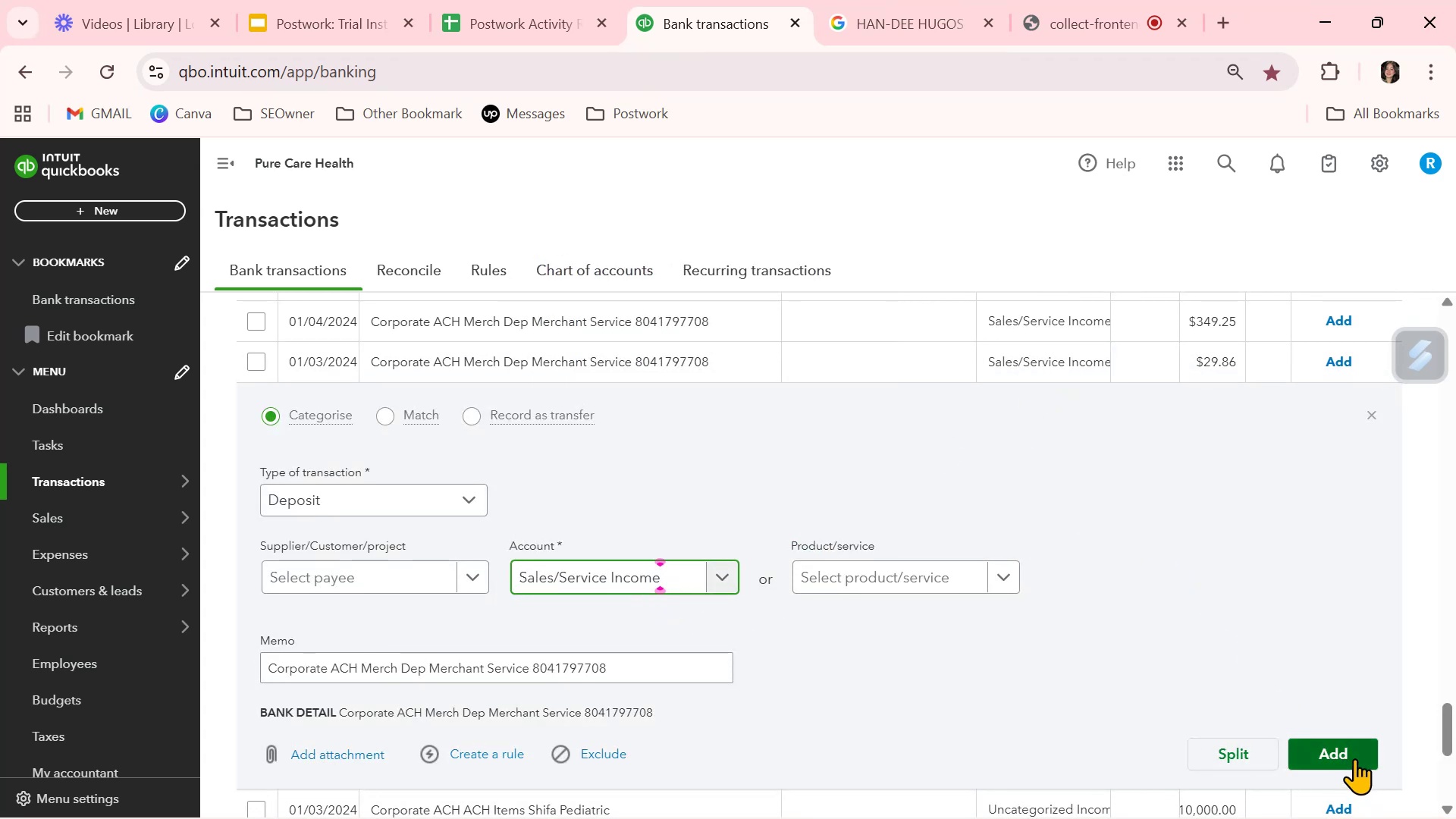 
left_click([1355, 756])
 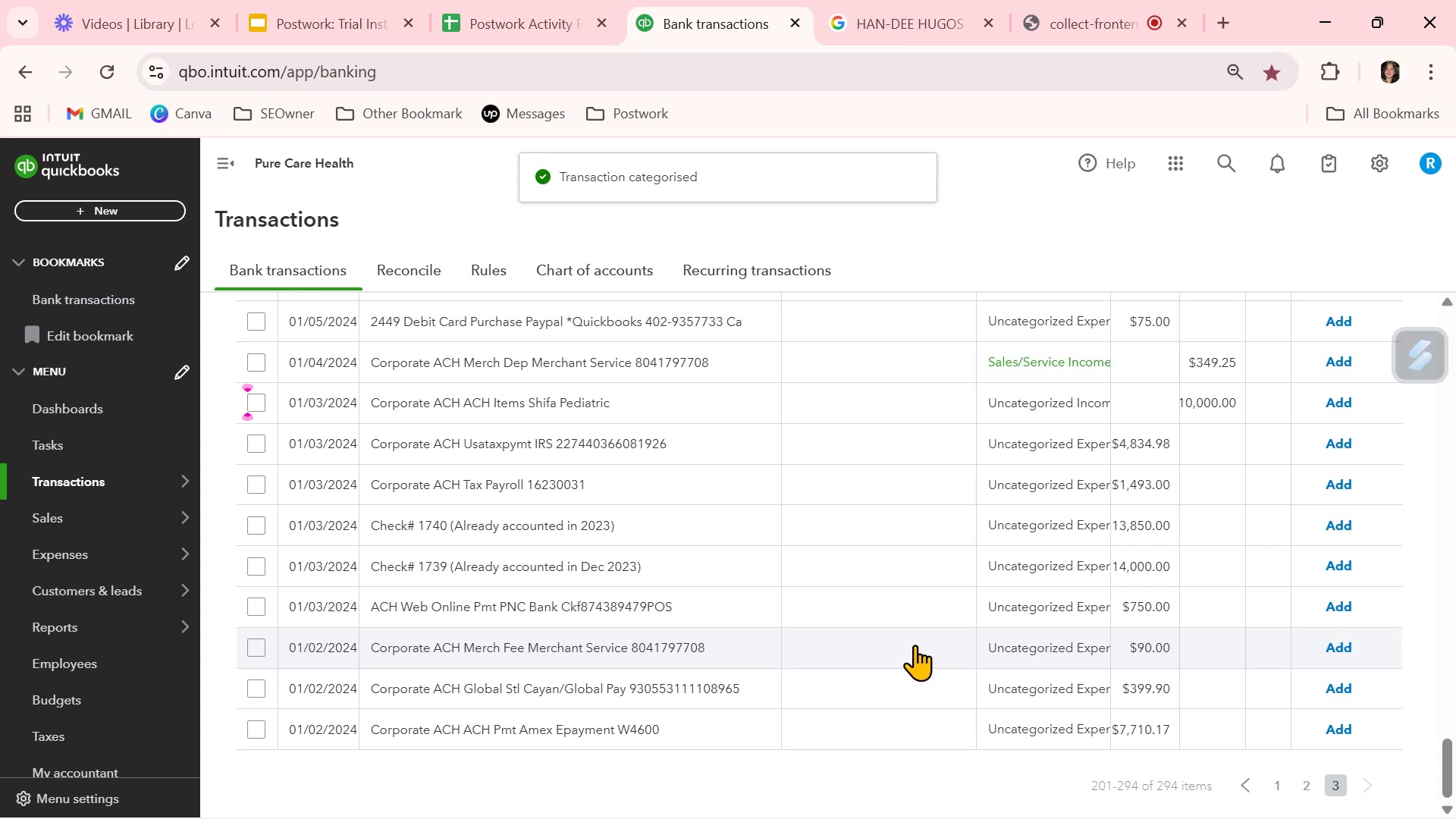 
scroll: coordinate [915, 643], scroll_direction: up, amount: 1.0
 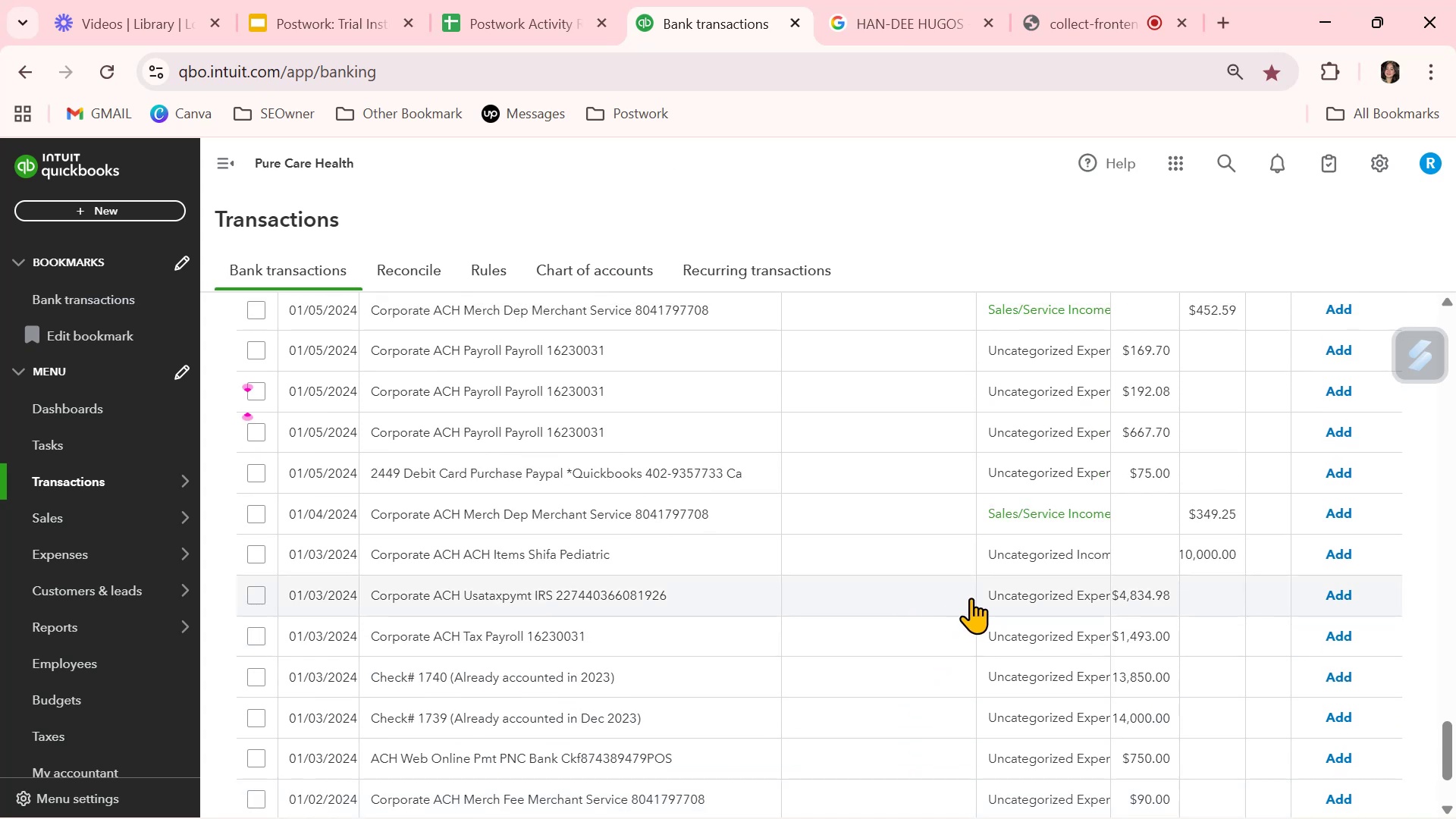 
wait(5.62)
 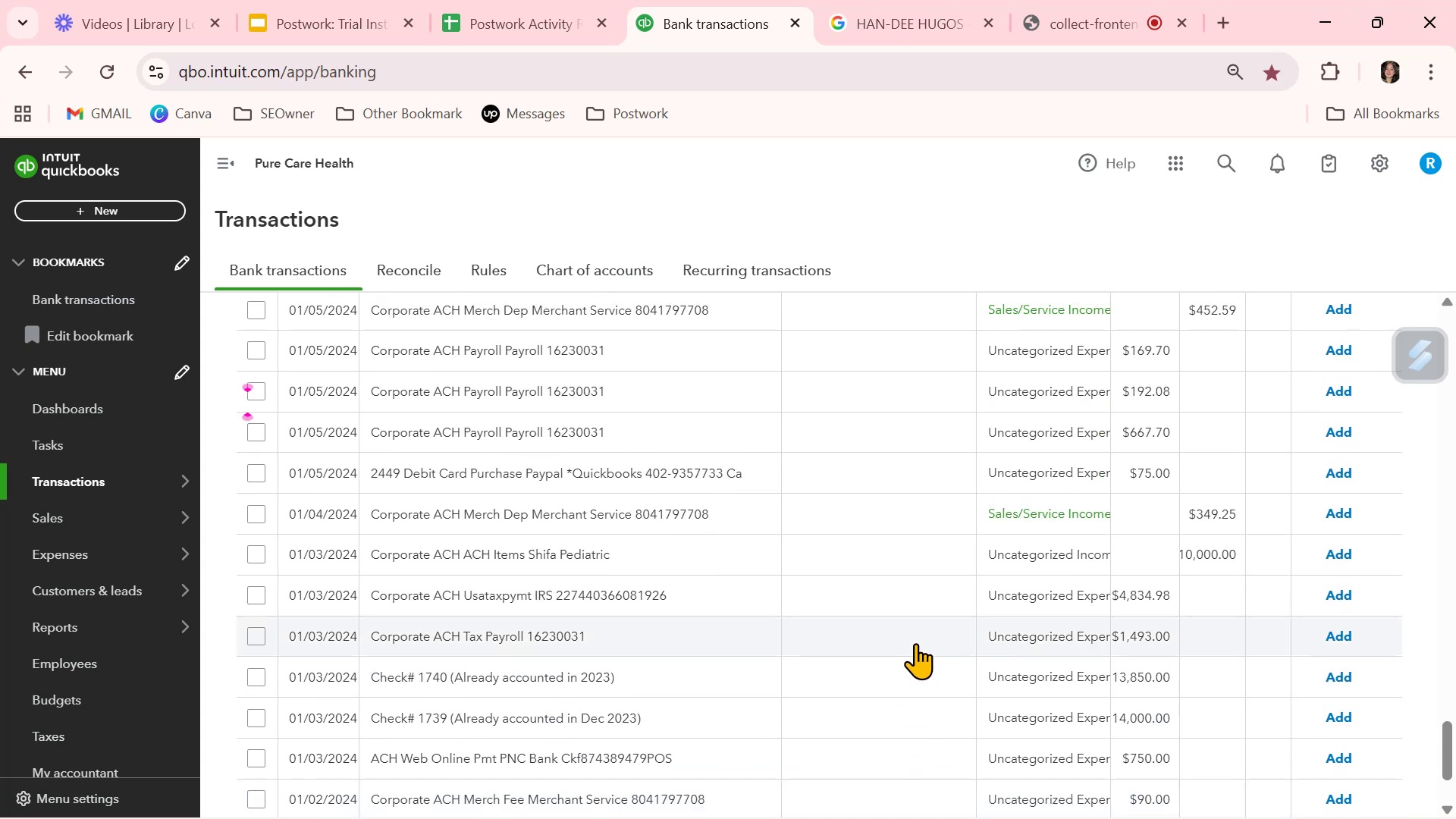 
left_click([1046, 356])
 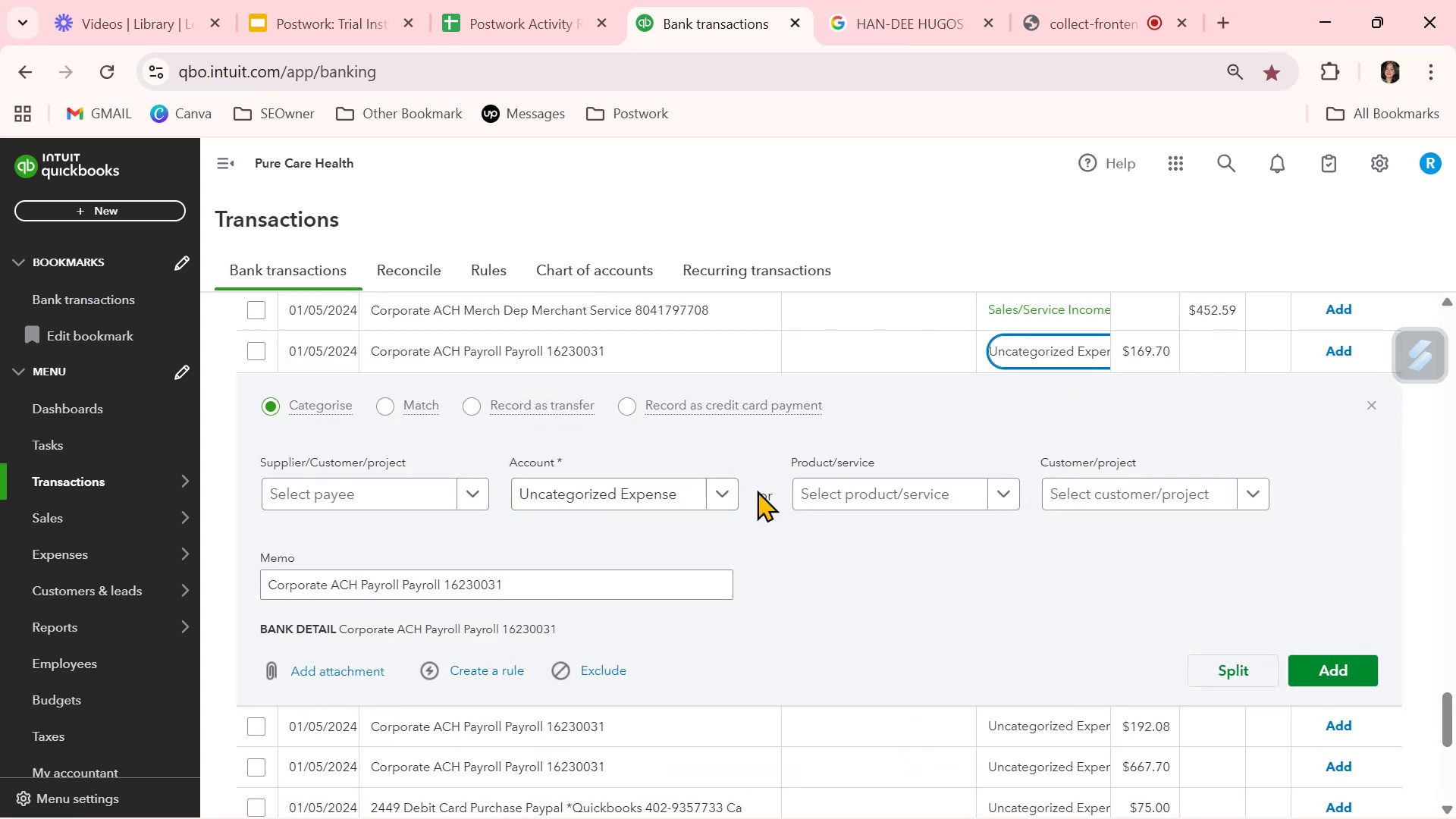 
left_click([729, 494])
 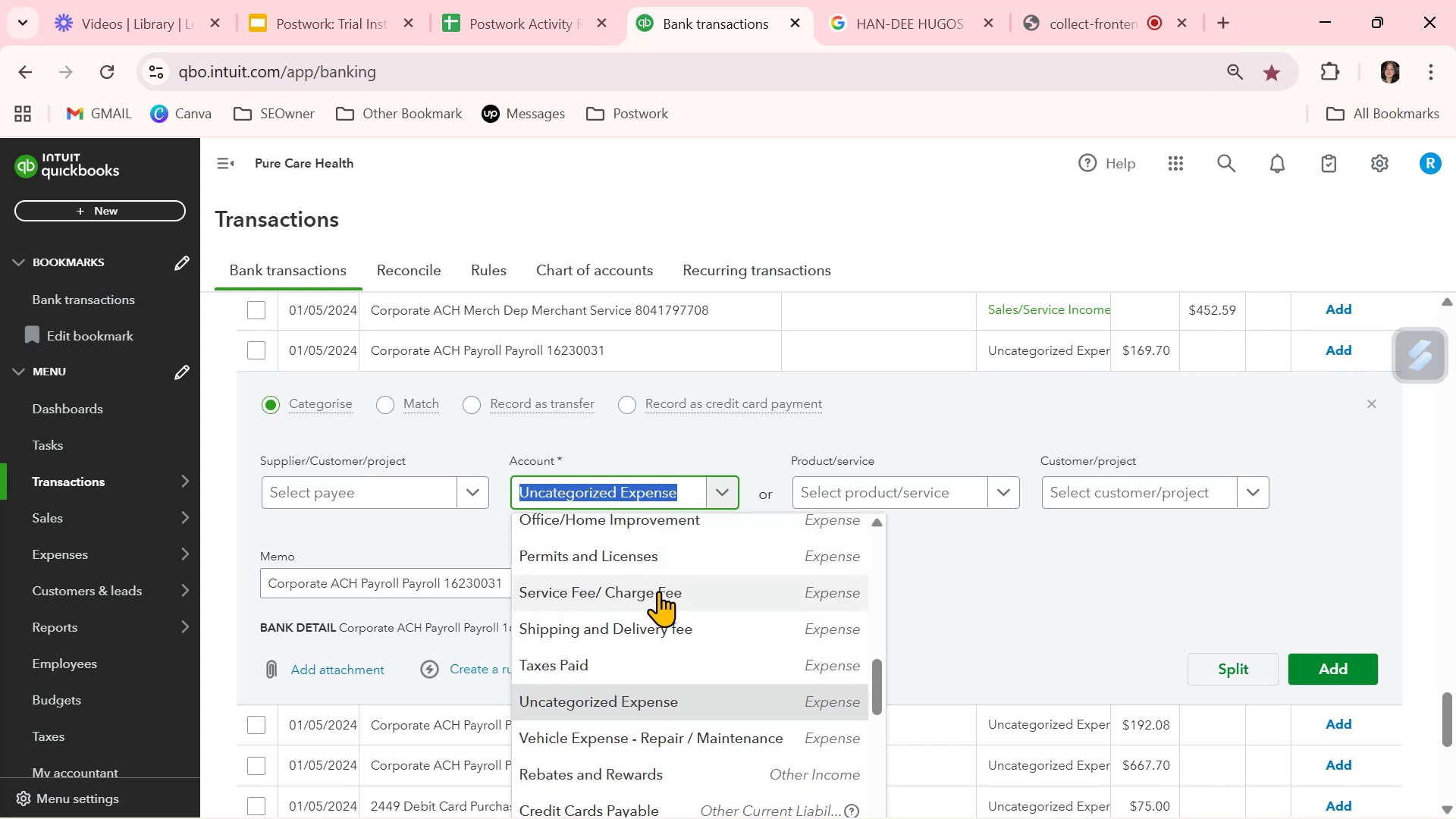 
scroll: coordinate [688, 659], scroll_direction: up, amount: 4.0
 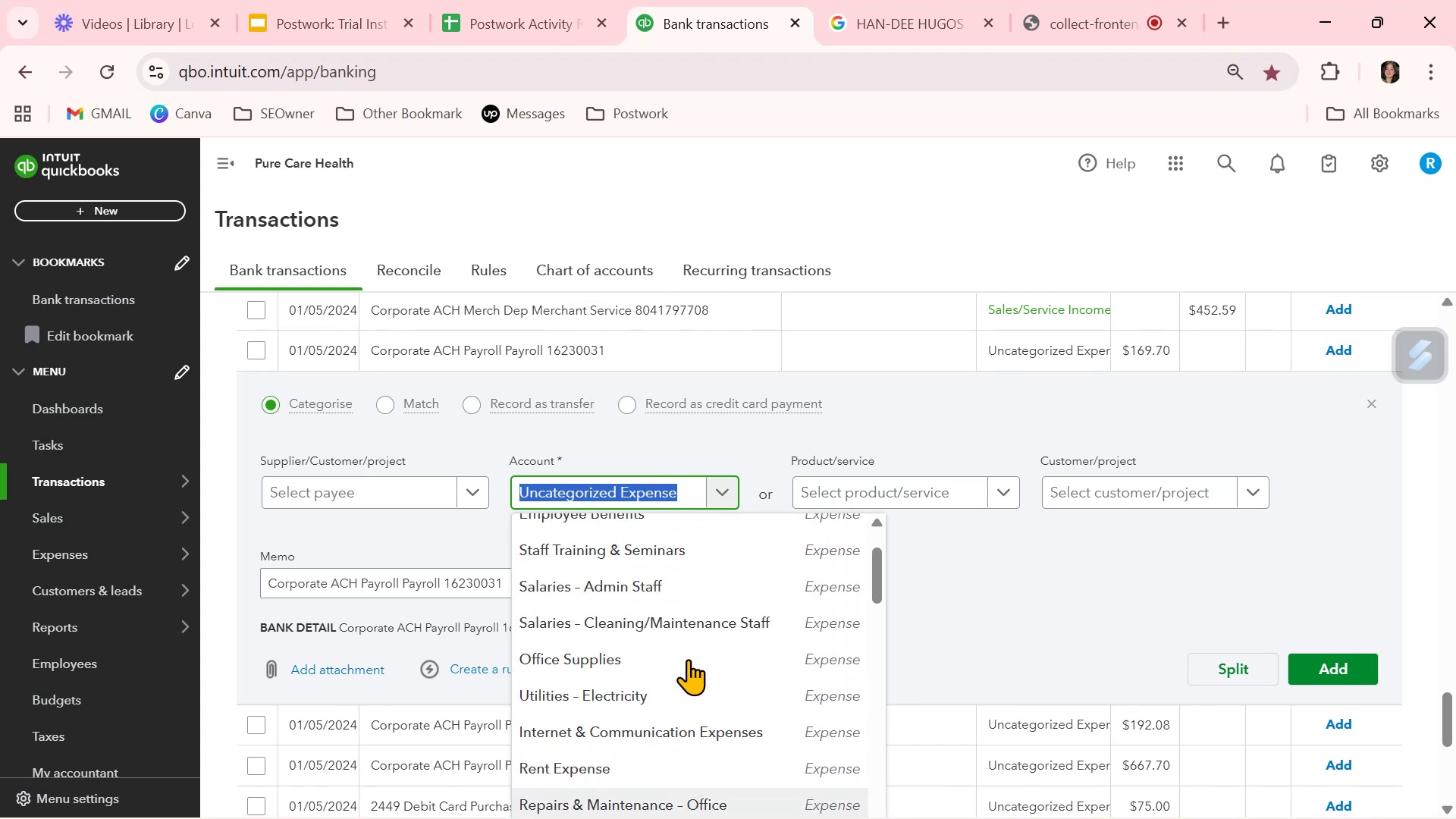 
scroll: coordinate [691, 656], scroll_direction: down, amount: 8.0
 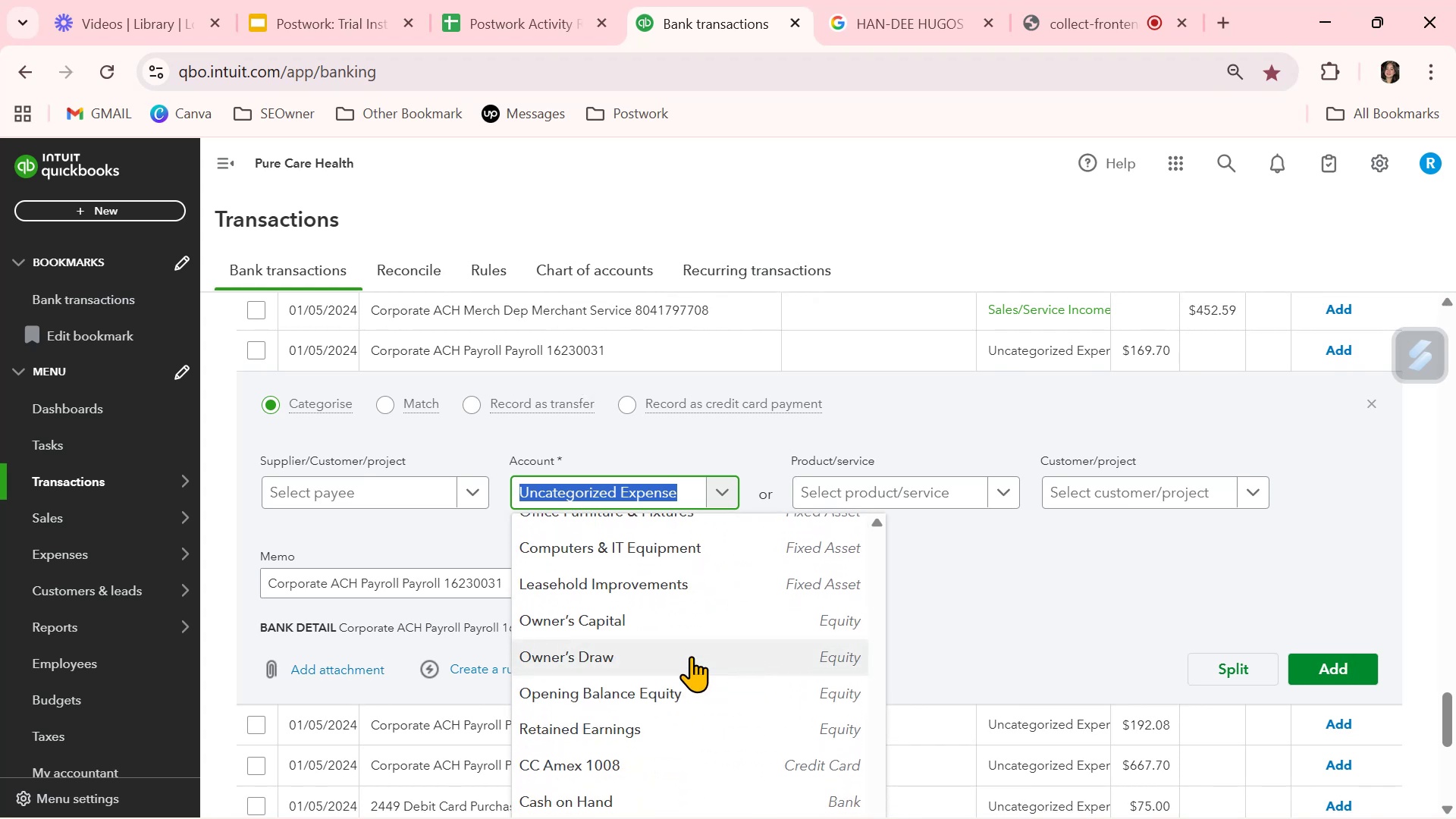 
scroll: coordinate [695, 658], scroll_direction: up, amount: 5.0
 